 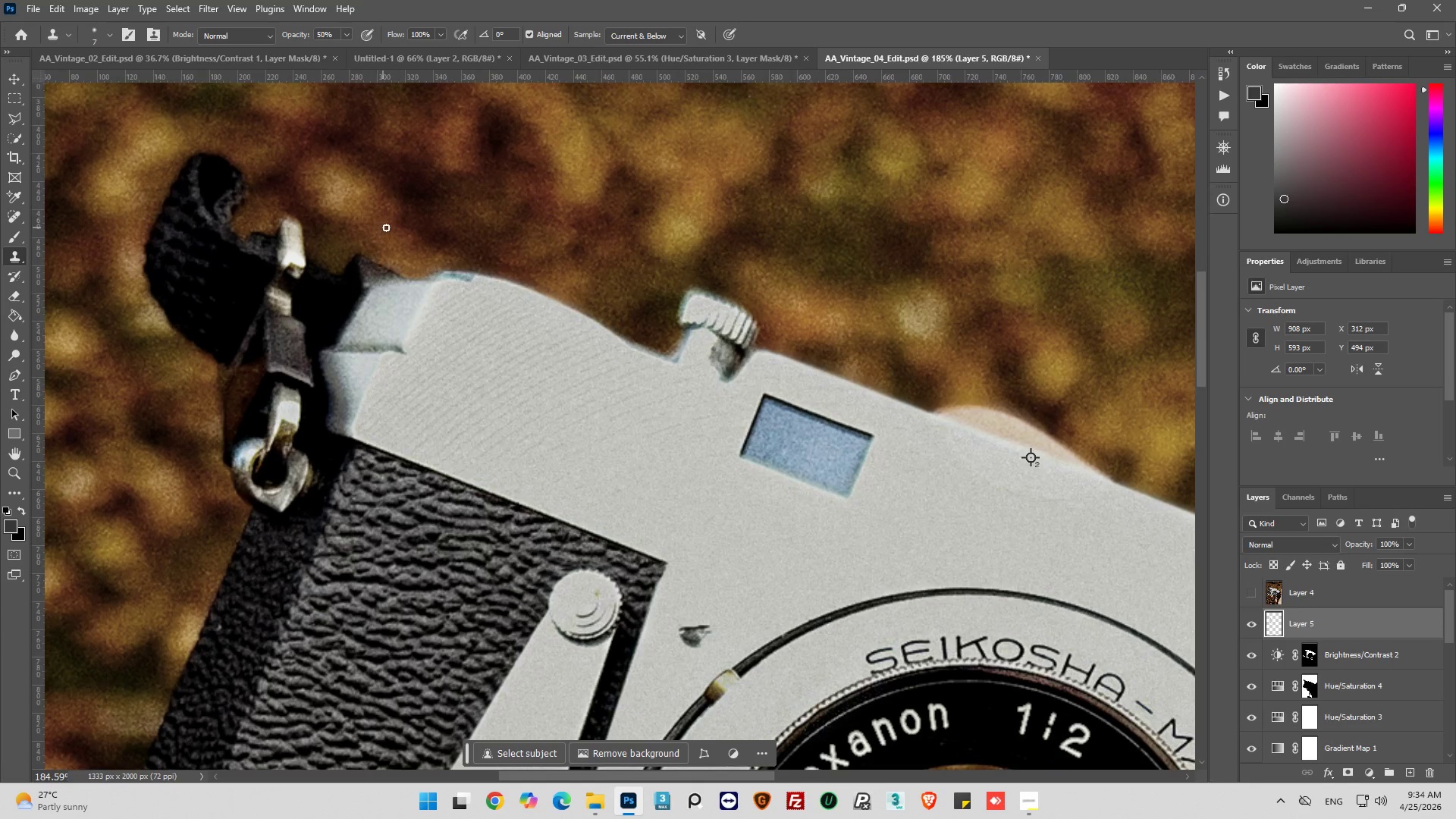 
key(Alt+AltLeft)
 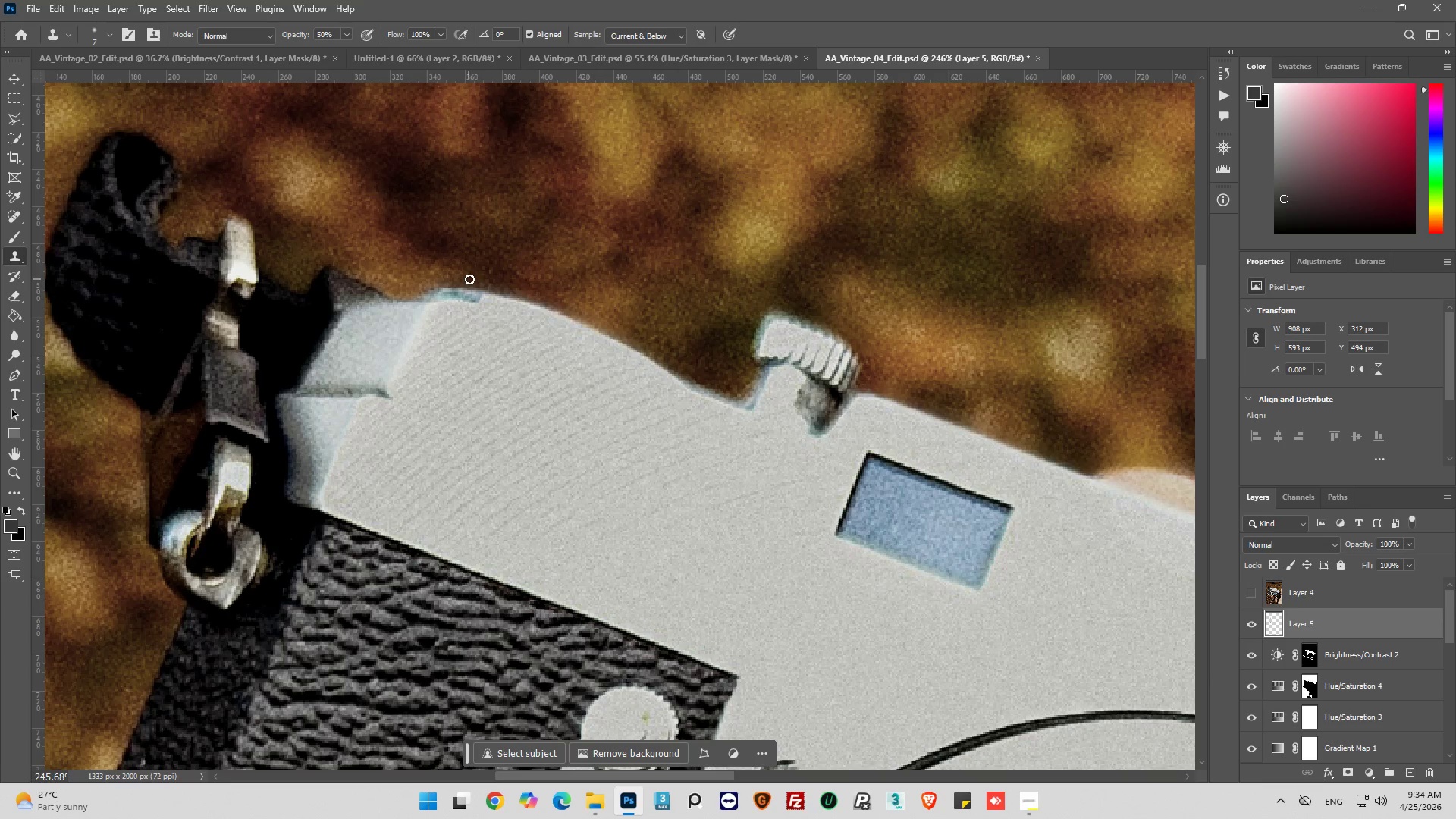 
scroll: coordinate [451, 267], scroll_direction: up, amount: 26.0
 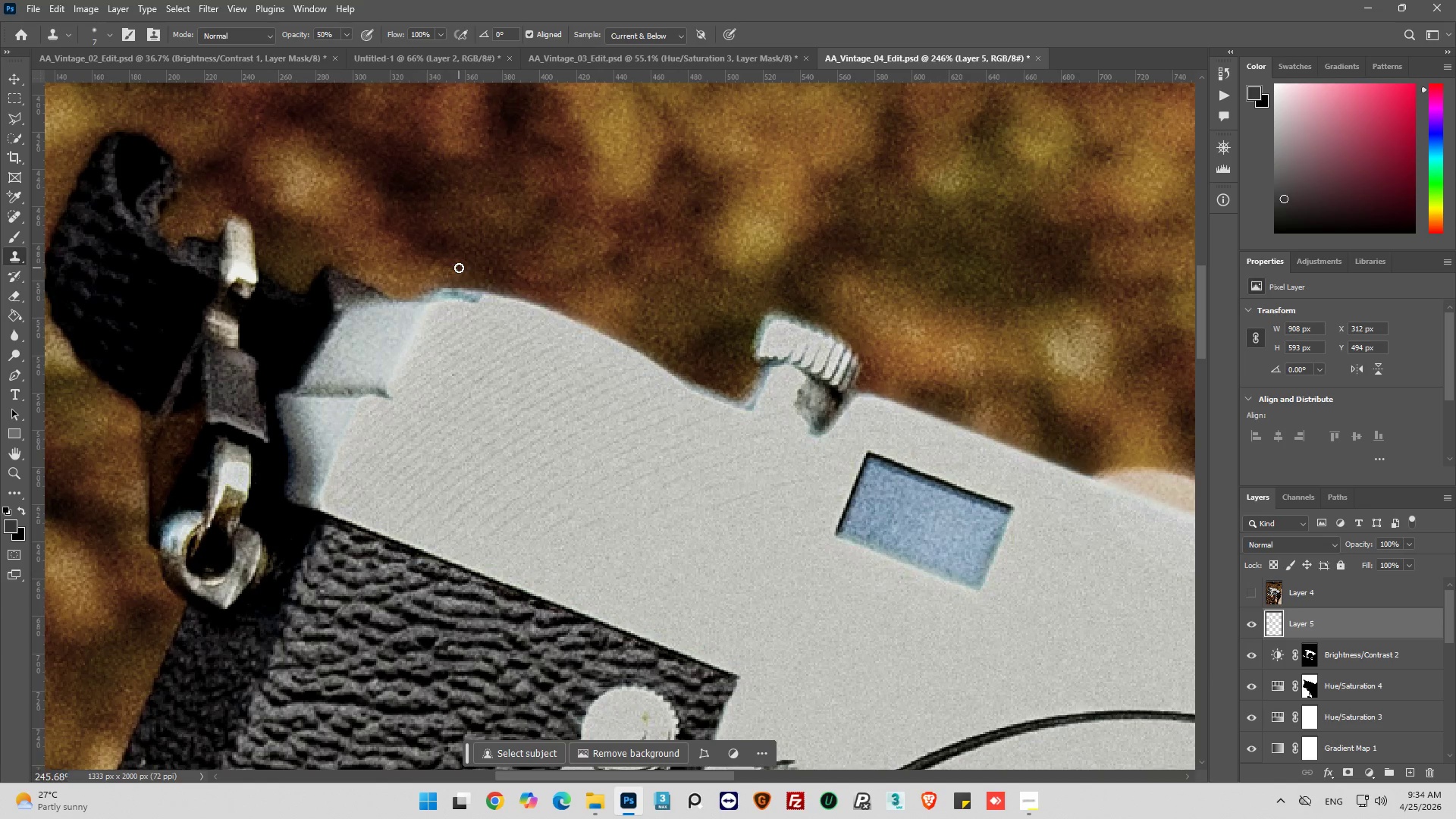 
hold_key(key=AltLeft, duration=0.48)
 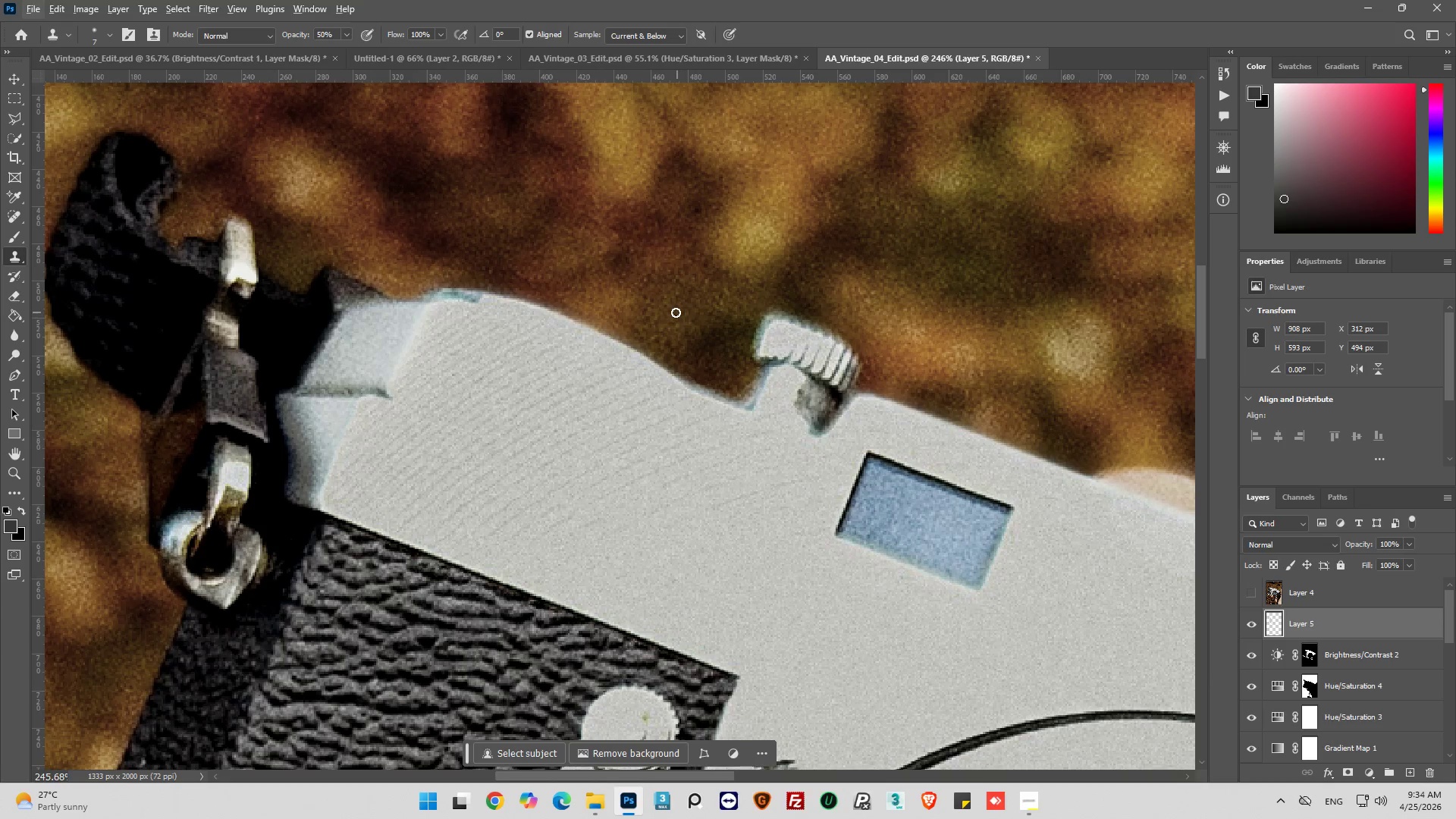 
hold_key(key=AltLeft, duration=0.5)
scroll: coordinate [676, 312], scroll_direction: up, amount: 1.0
 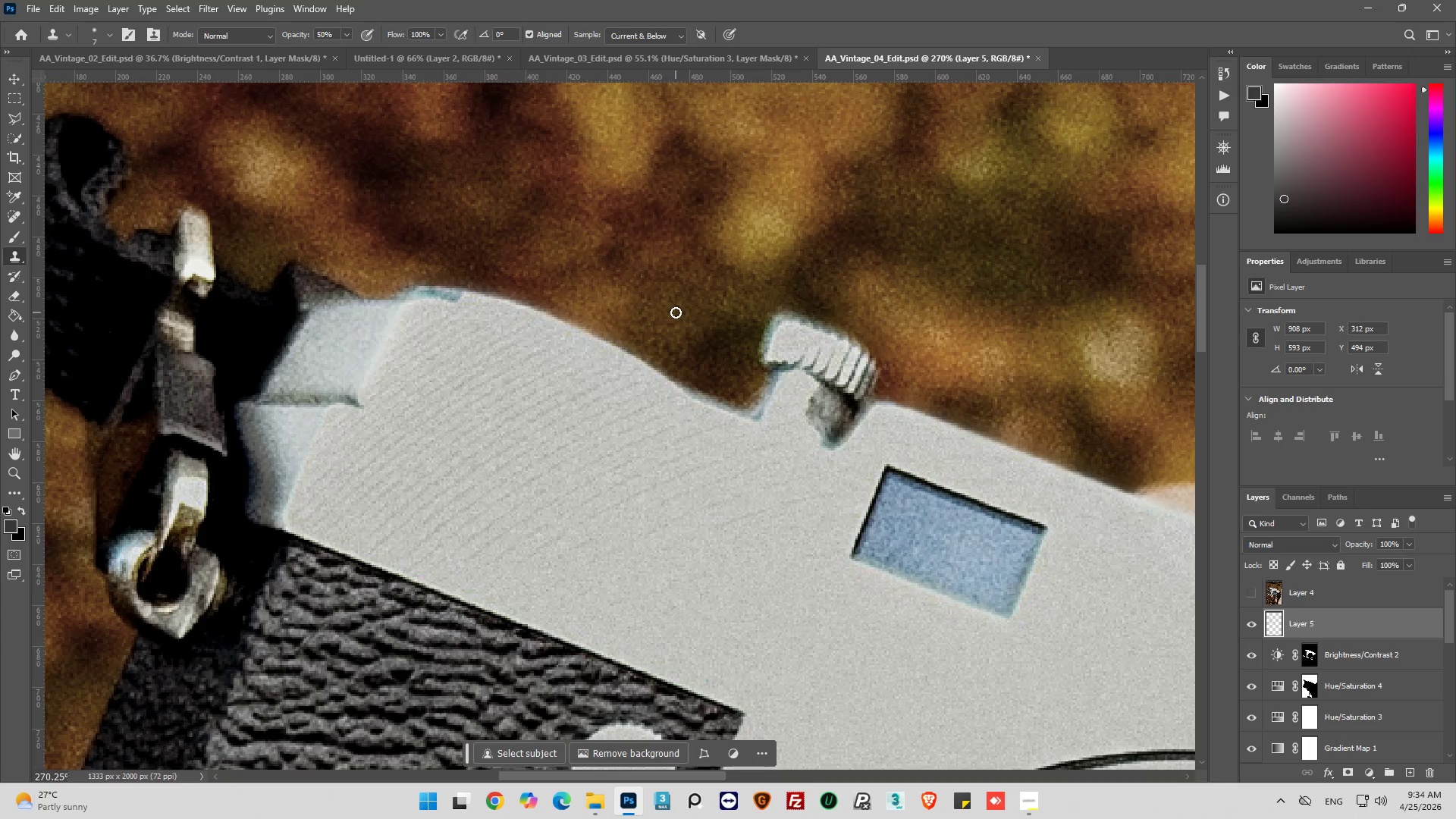 
hold_key(key=AltLeft, duration=1.06)
left_click([791, 287])
 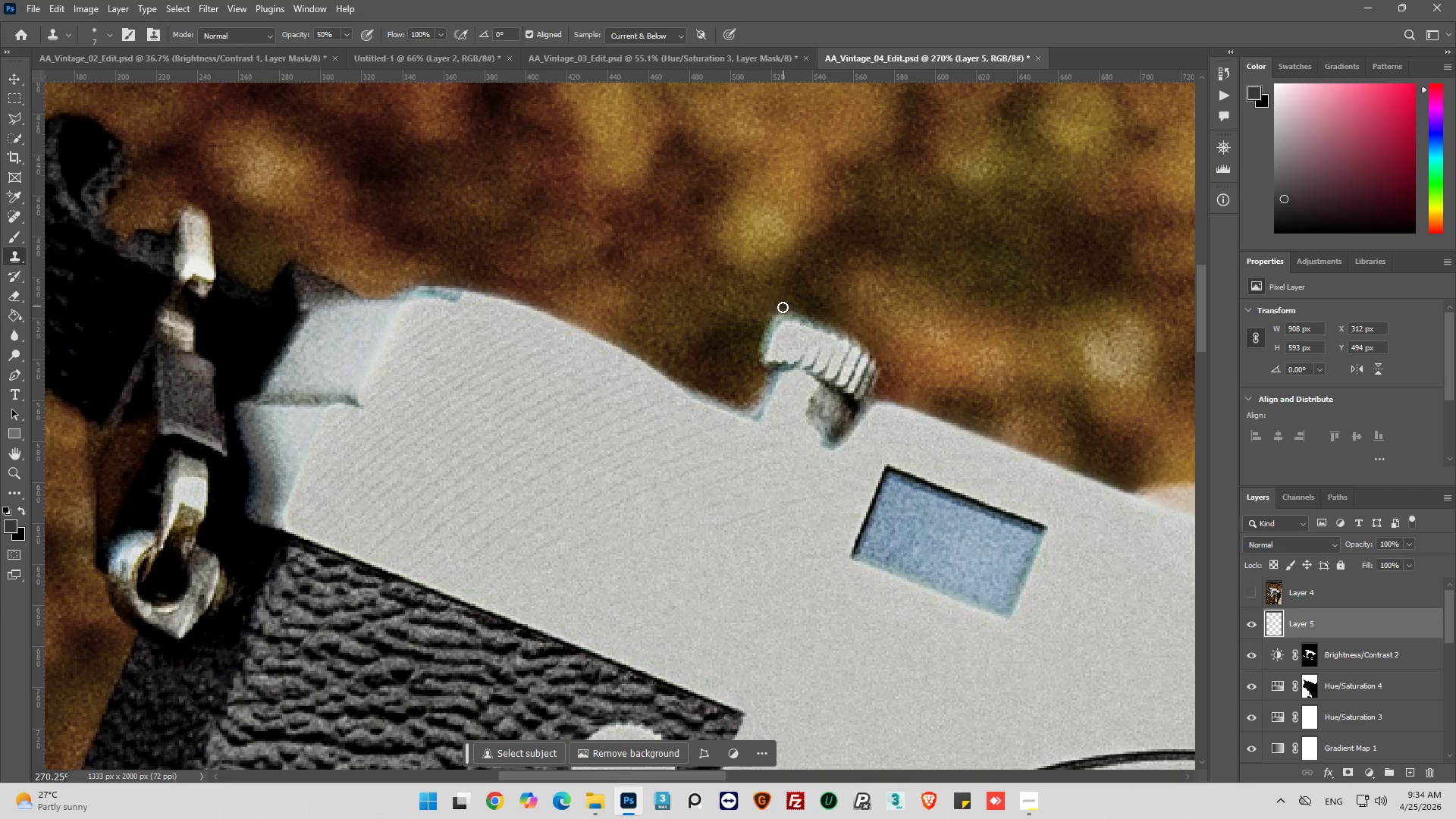 
left_click_drag(start_coordinate=[783, 307], to_coordinate=[852, 331])
 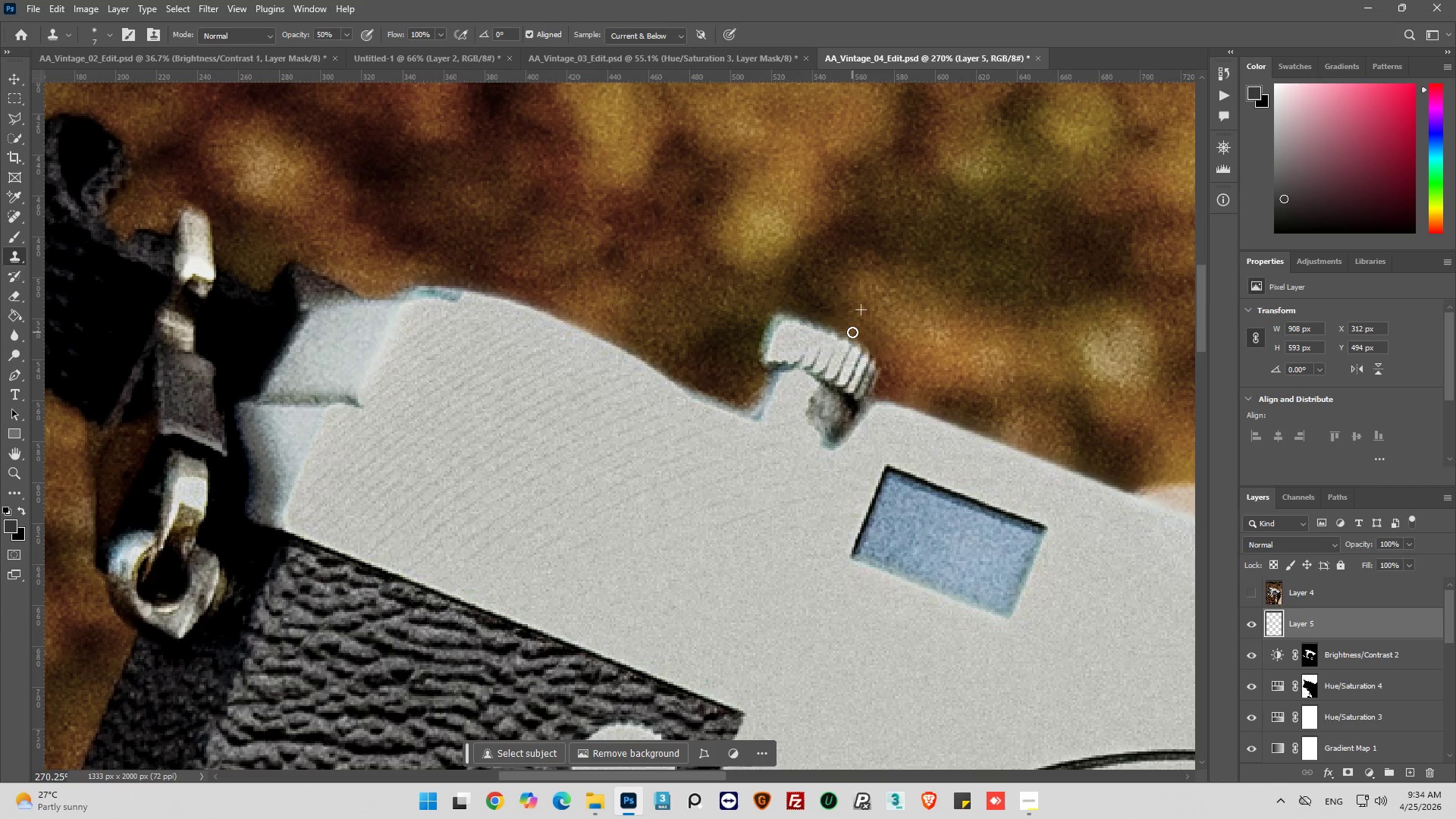 
left_click_drag(start_coordinate=[852, 331], to_coordinate=[865, 346])
 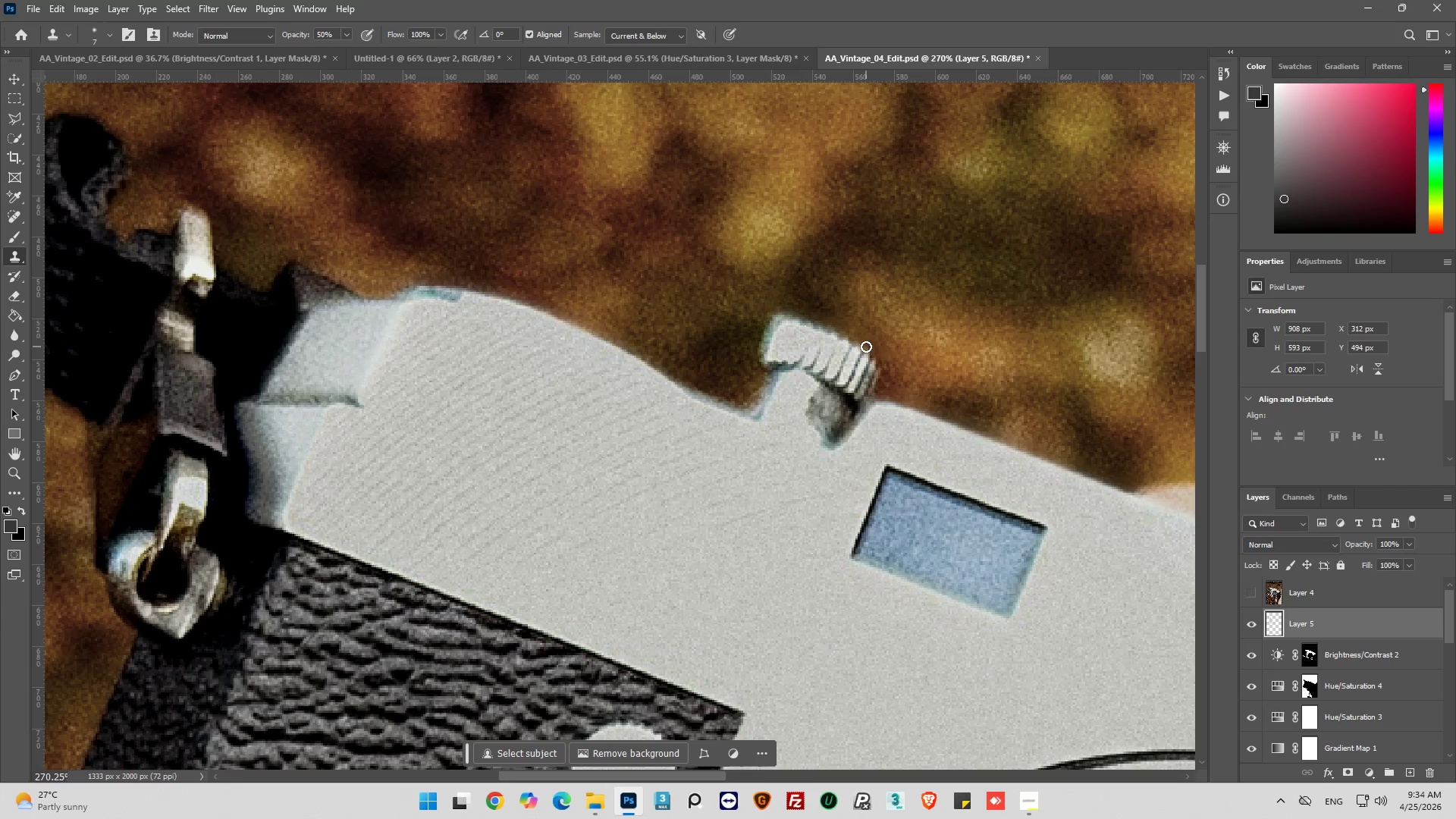 
left_click_drag(start_coordinate=[865, 346], to_coordinate=[874, 350])
 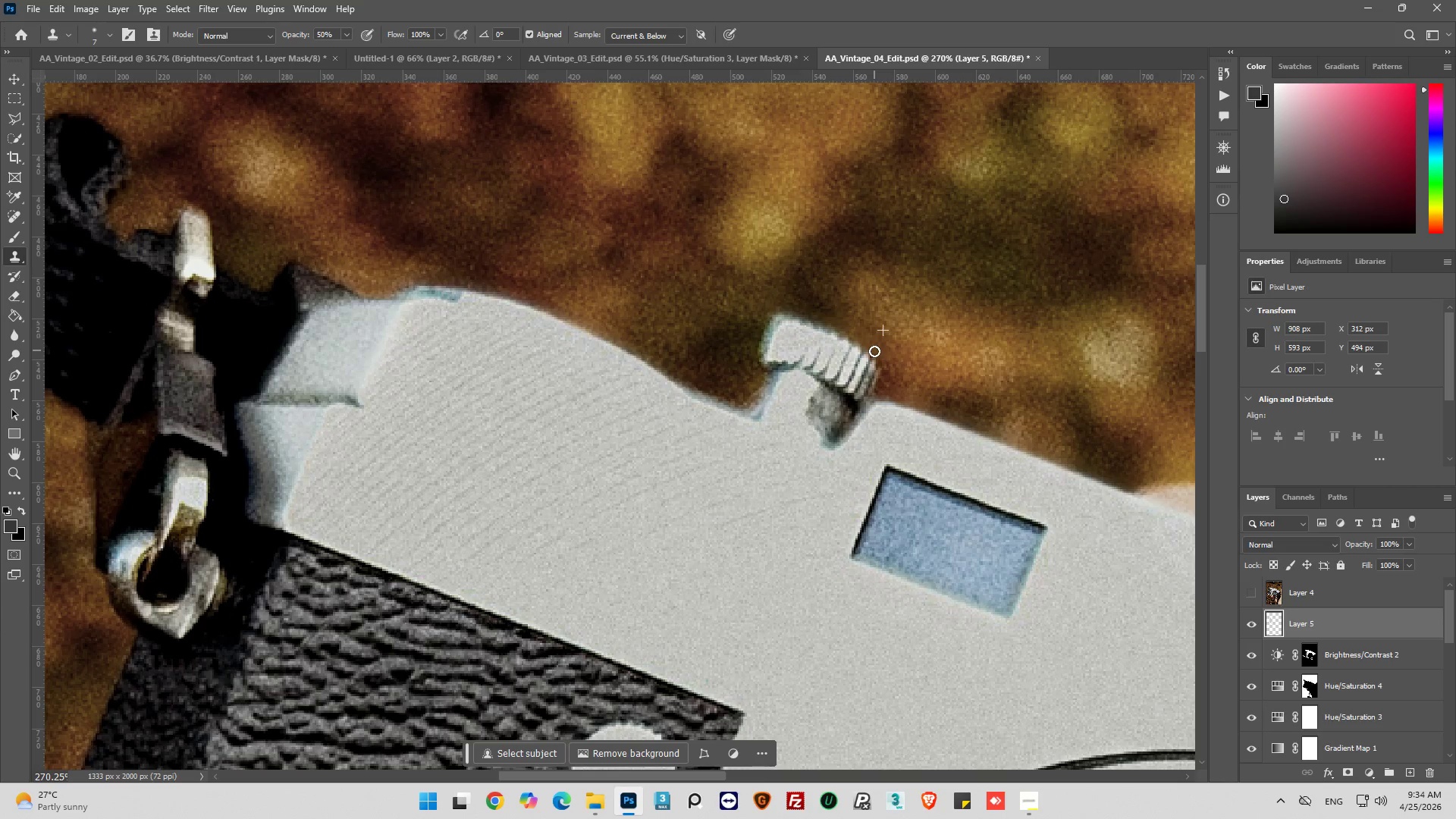 
double_click([874, 351])
 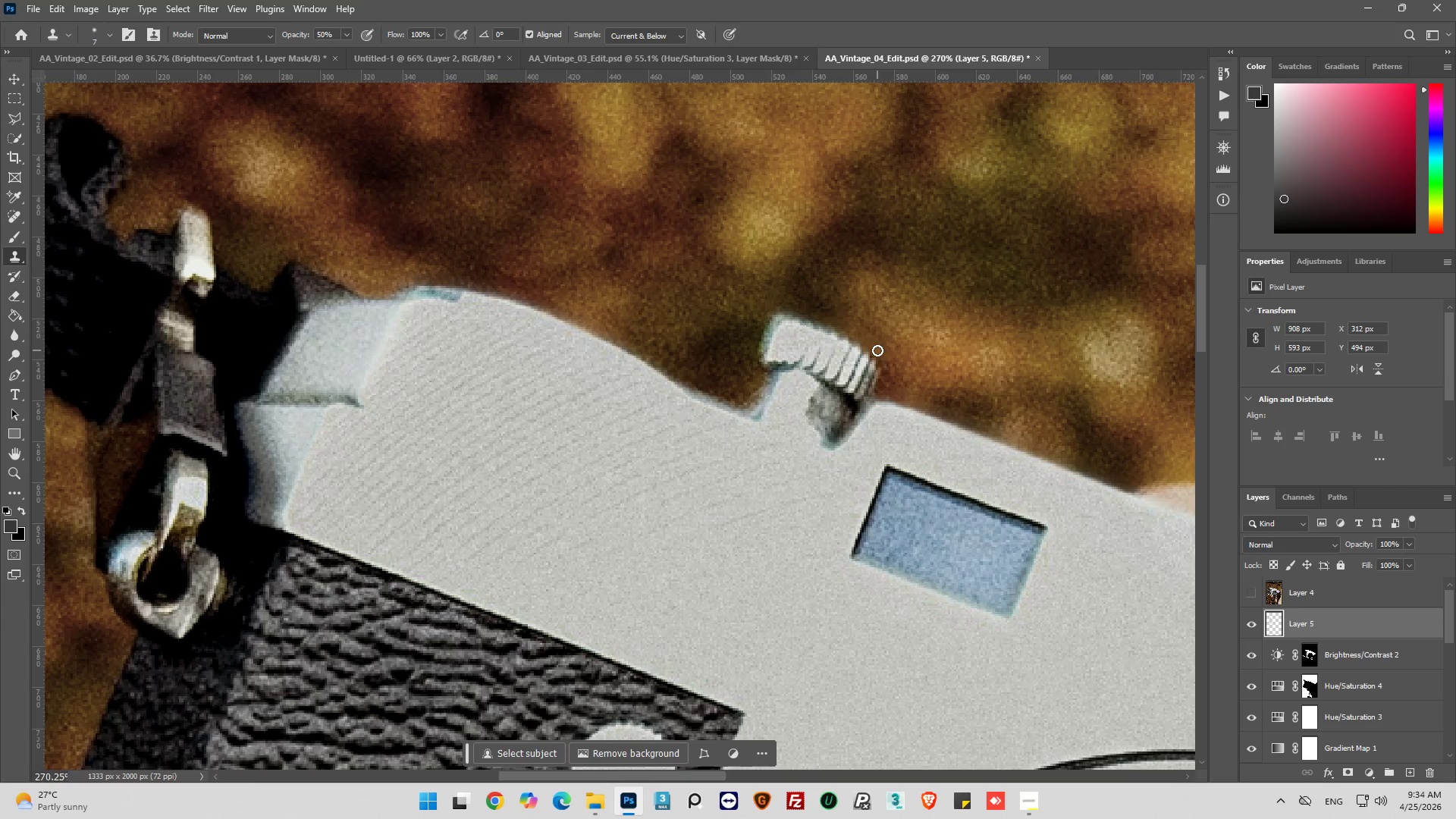 
left_click_drag(start_coordinate=[878, 352], to_coordinate=[878, 356])
 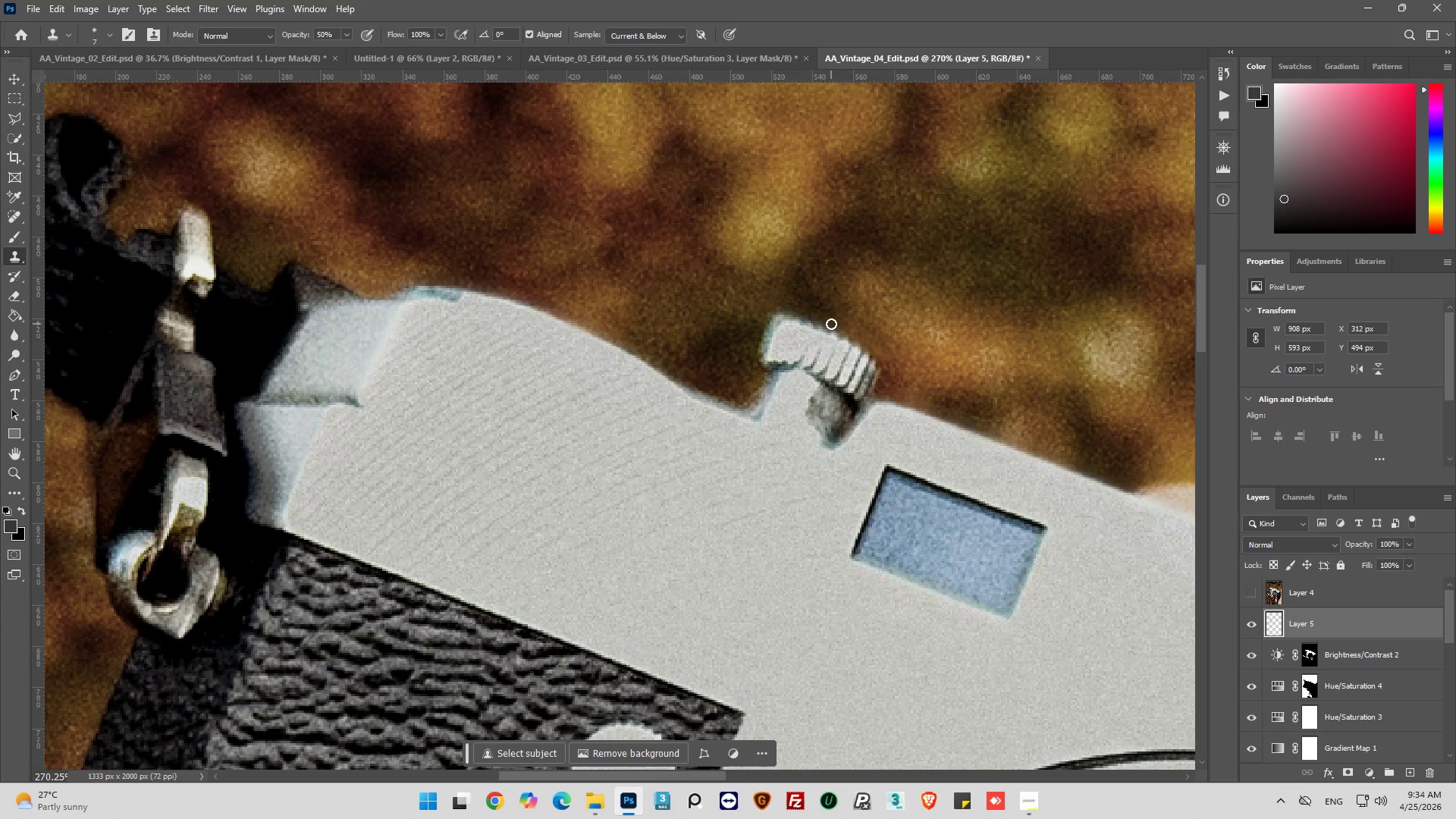 
left_click([828, 327])
 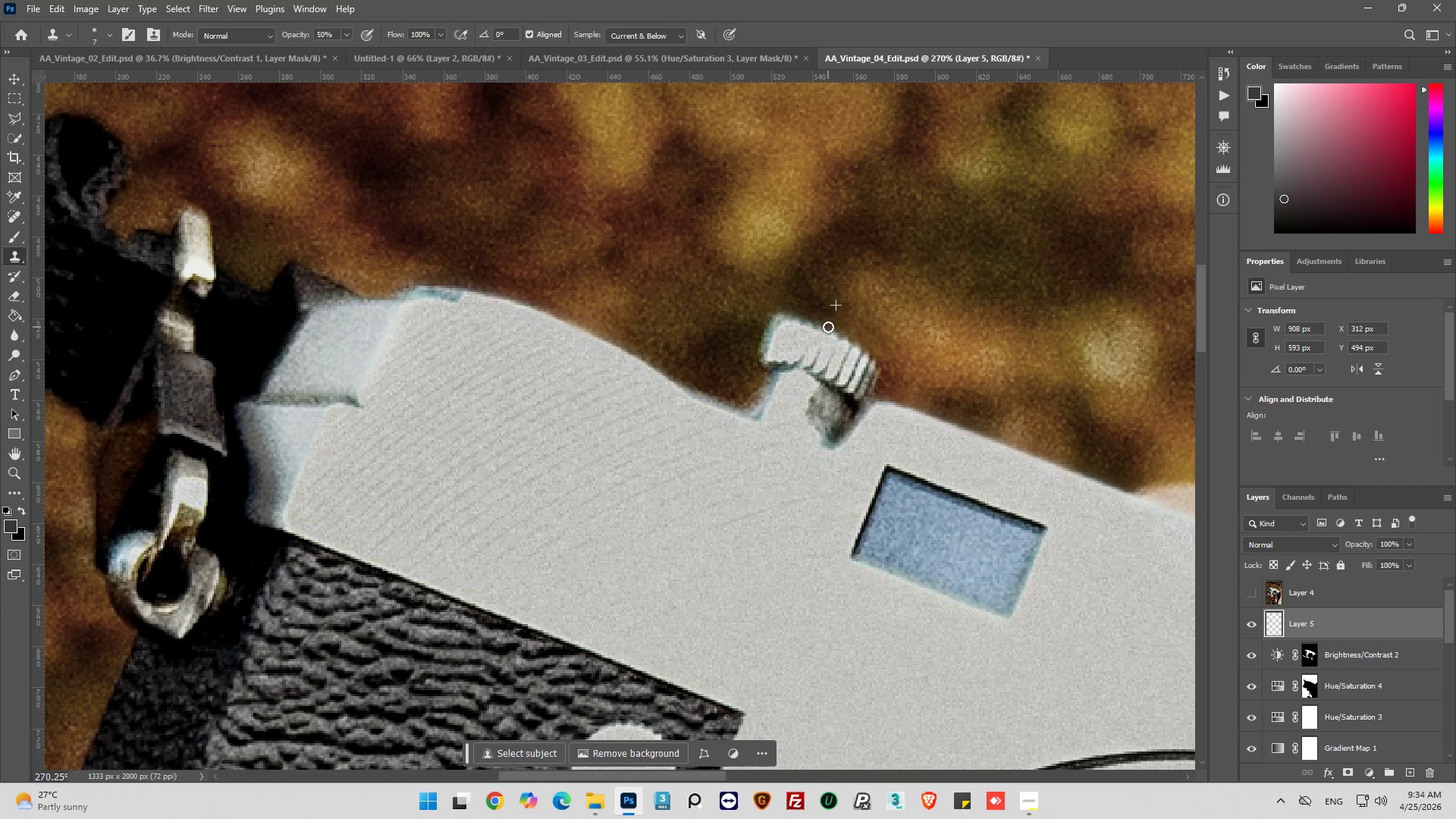 
double_click([828, 327])
 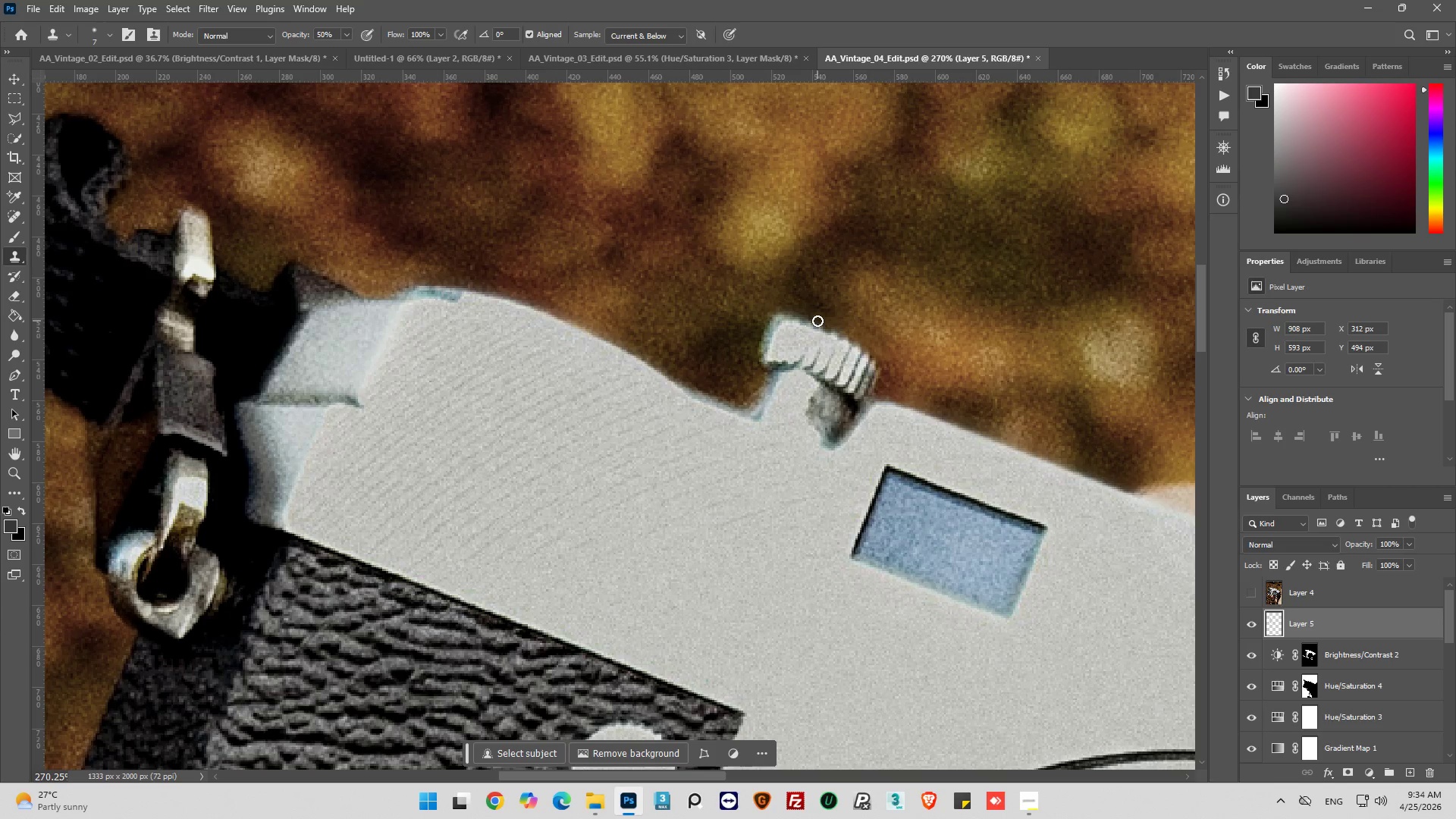 
double_click([817, 319])
 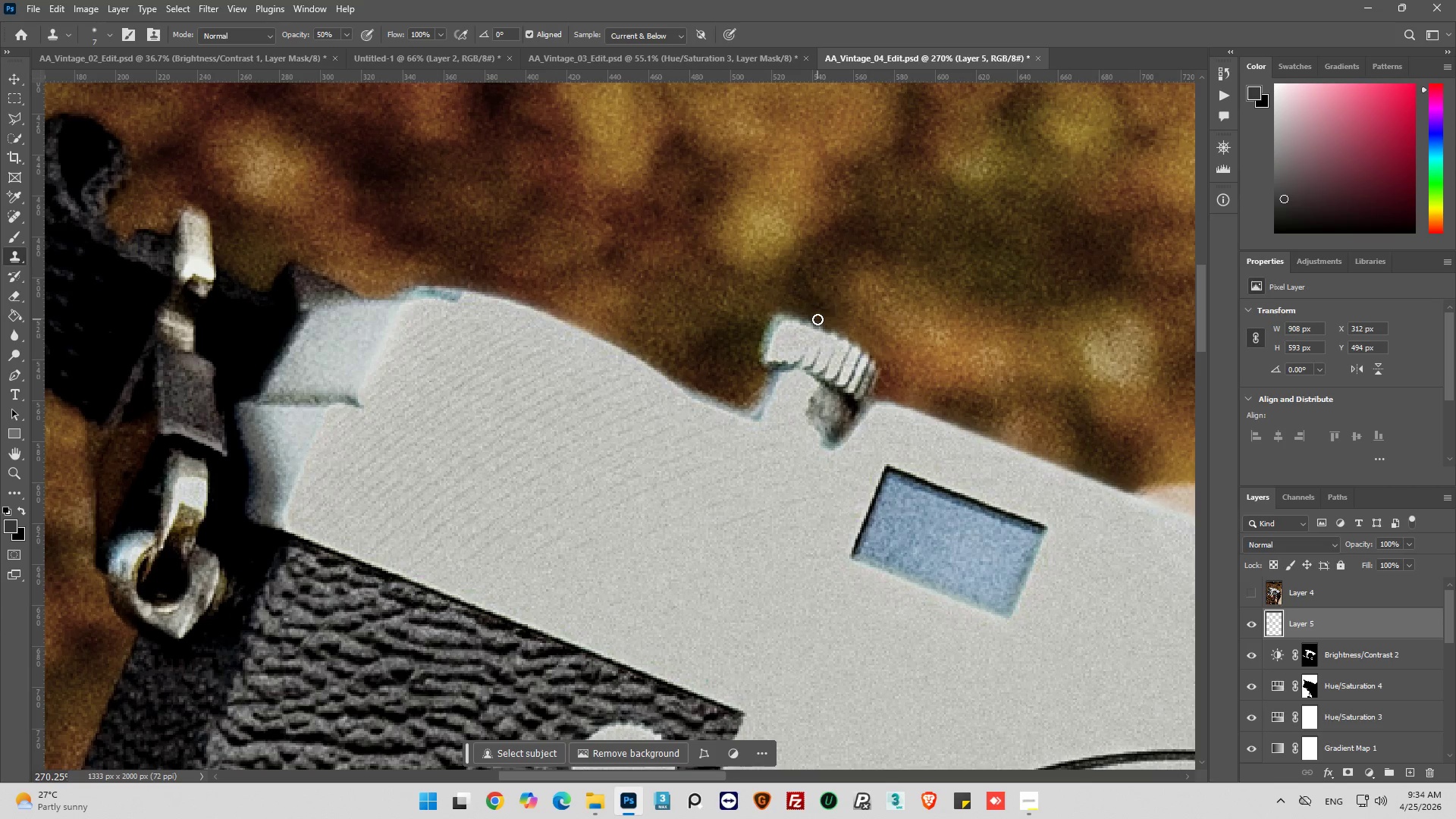 
triple_click([817, 319])
 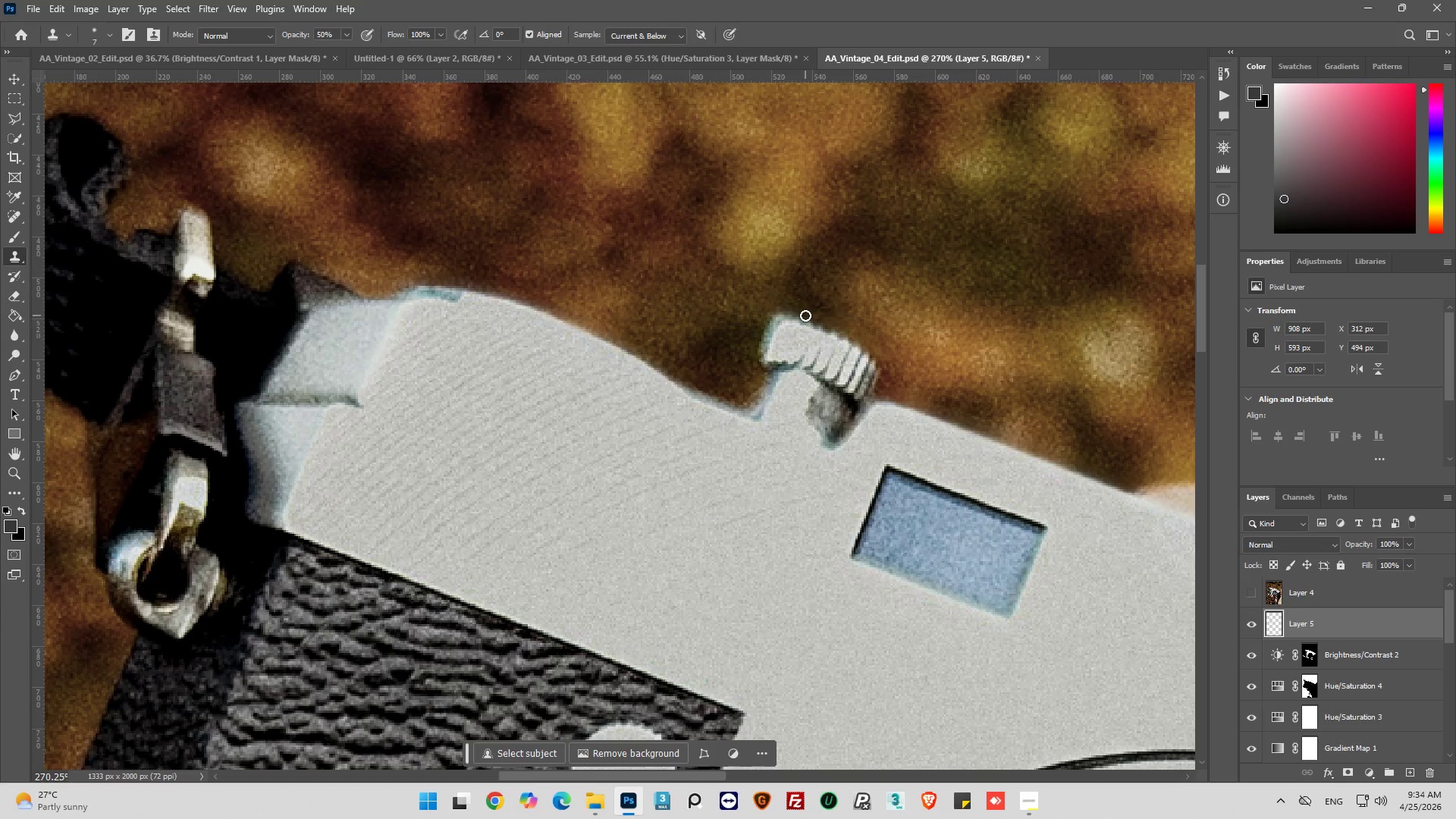 
double_click([805, 315])
 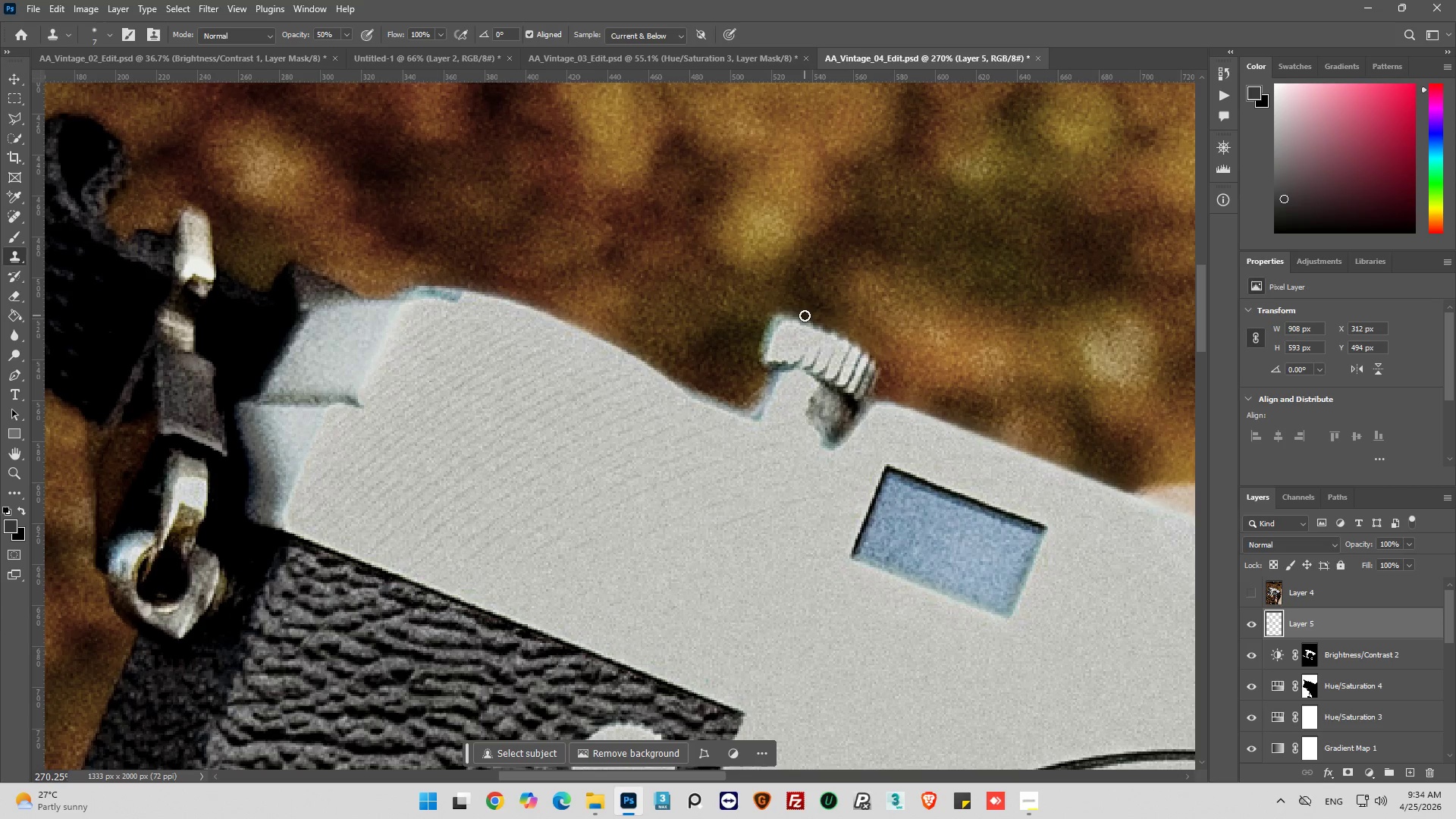 
triple_click([805, 315])
 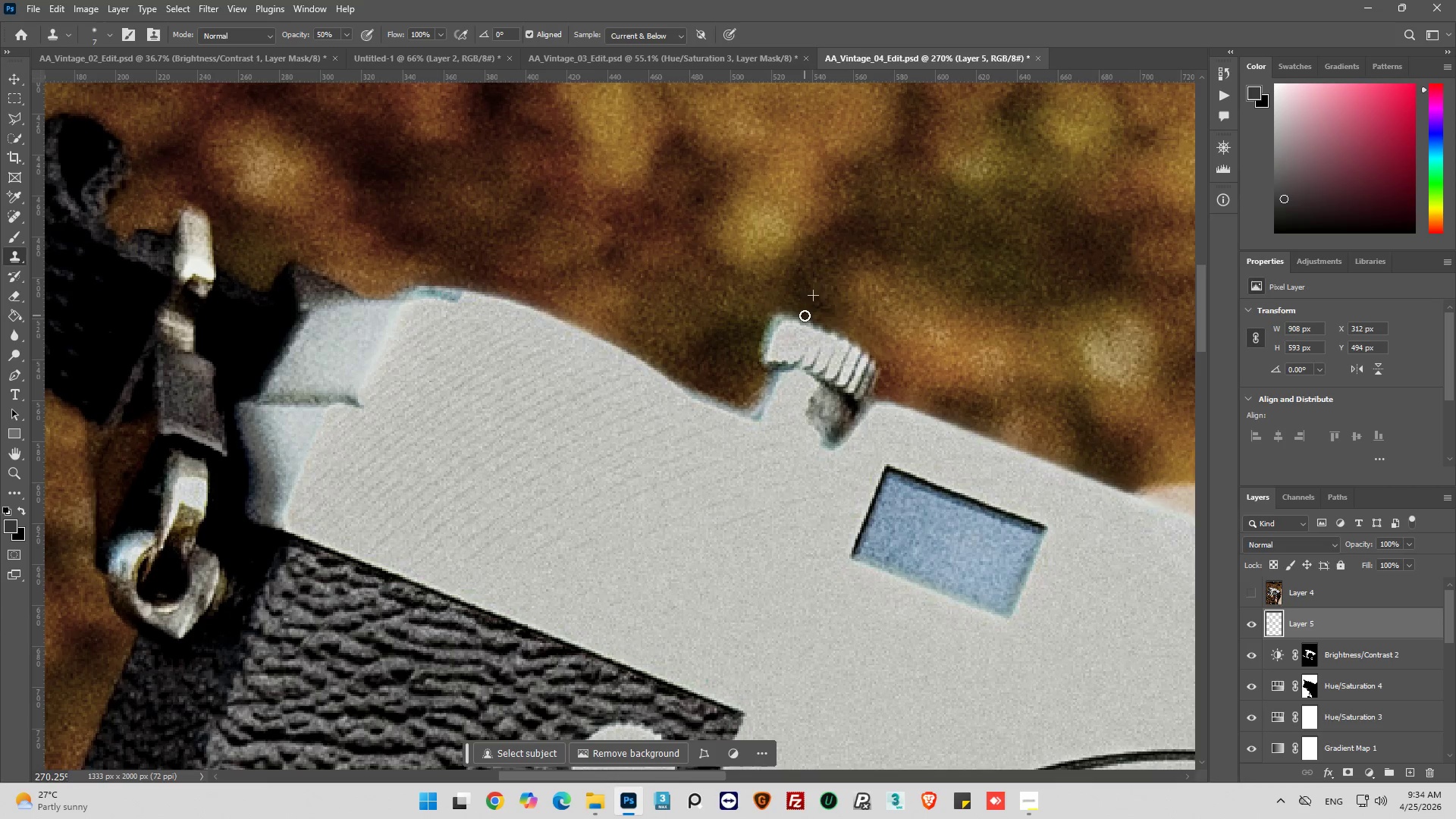 
triple_click([805, 315])
 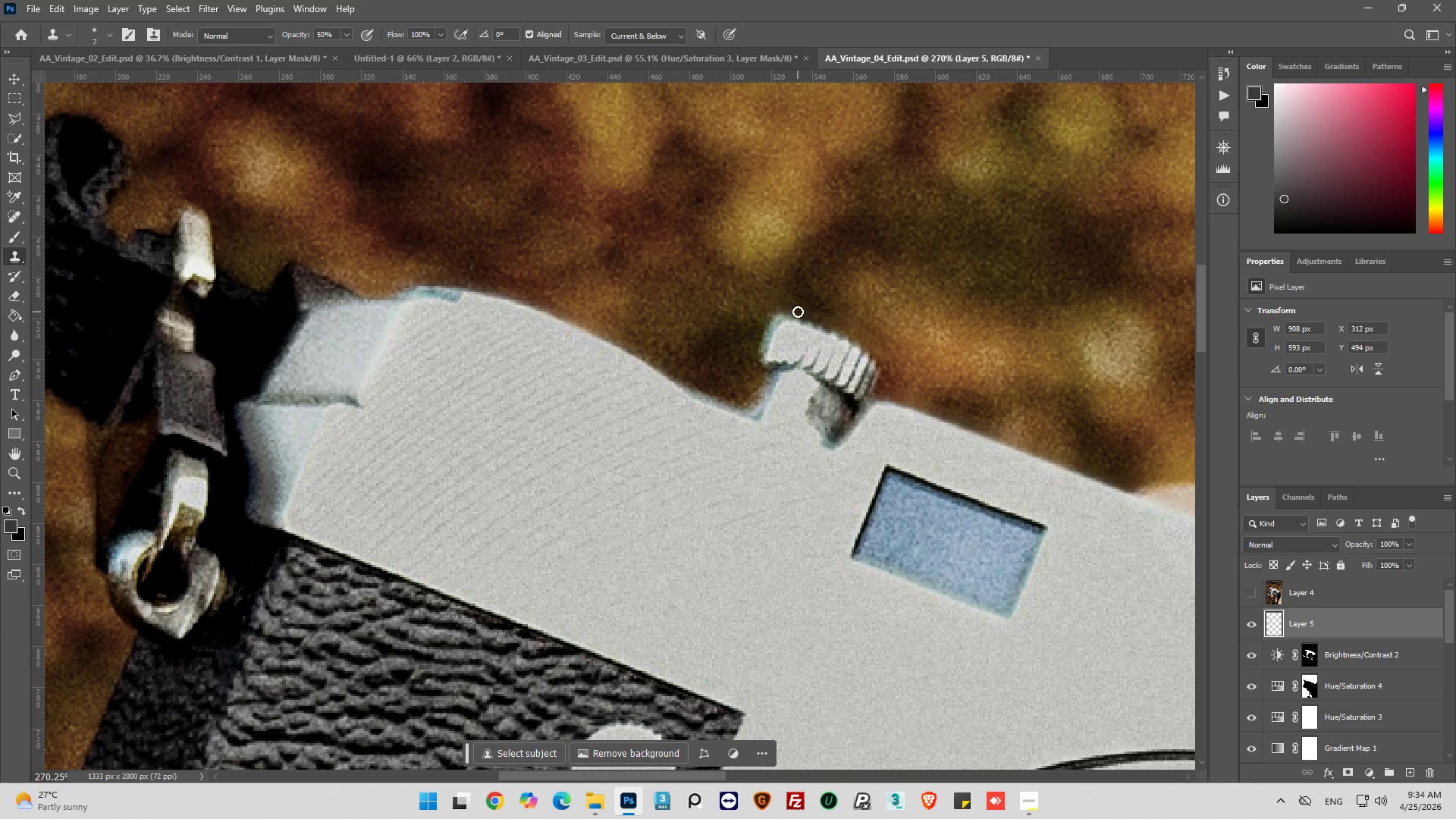 
left_click_drag(start_coordinate=[797, 310], to_coordinate=[786, 308])
 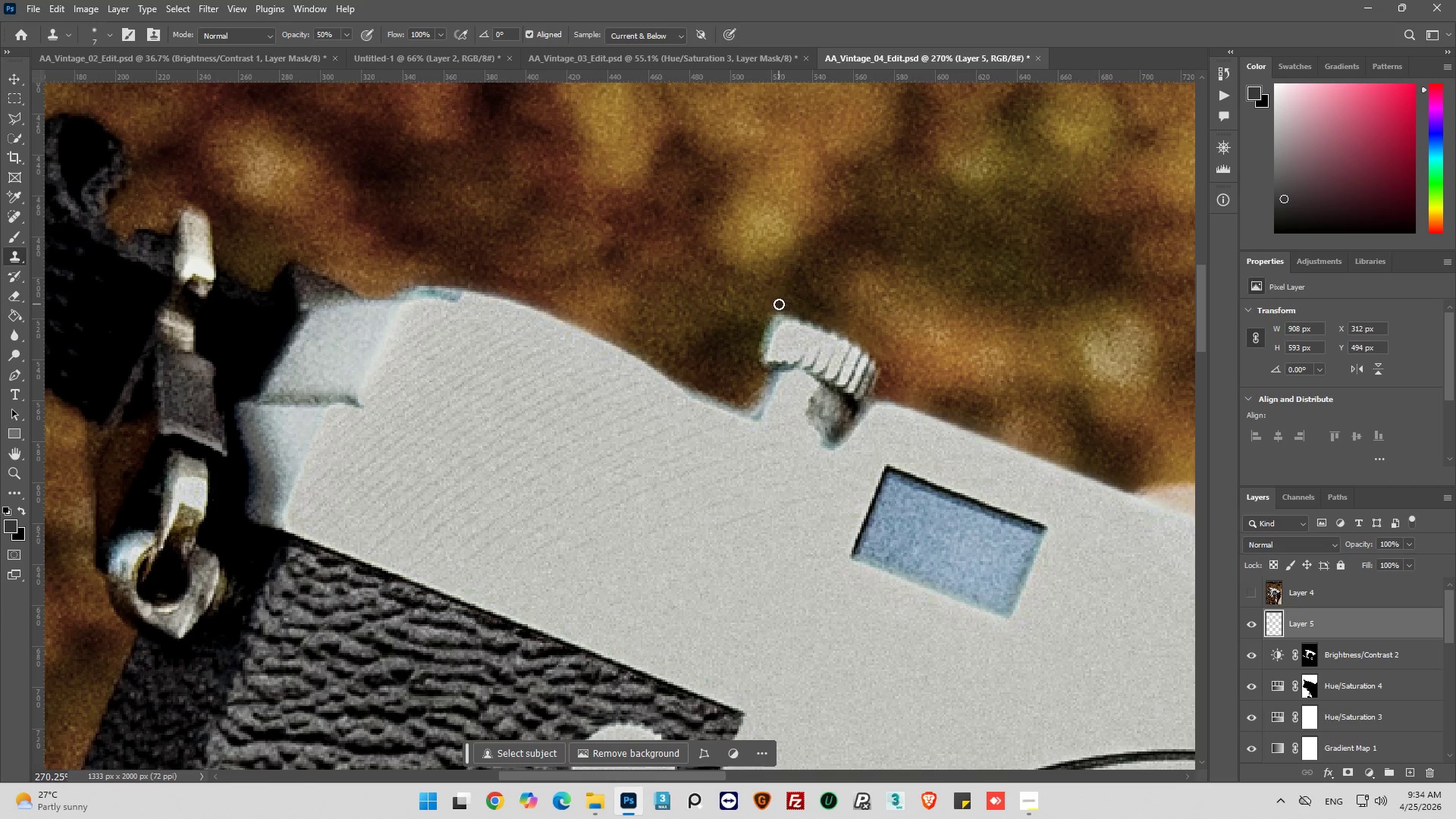 
left_click_drag(start_coordinate=[779, 304], to_coordinate=[750, 302])
 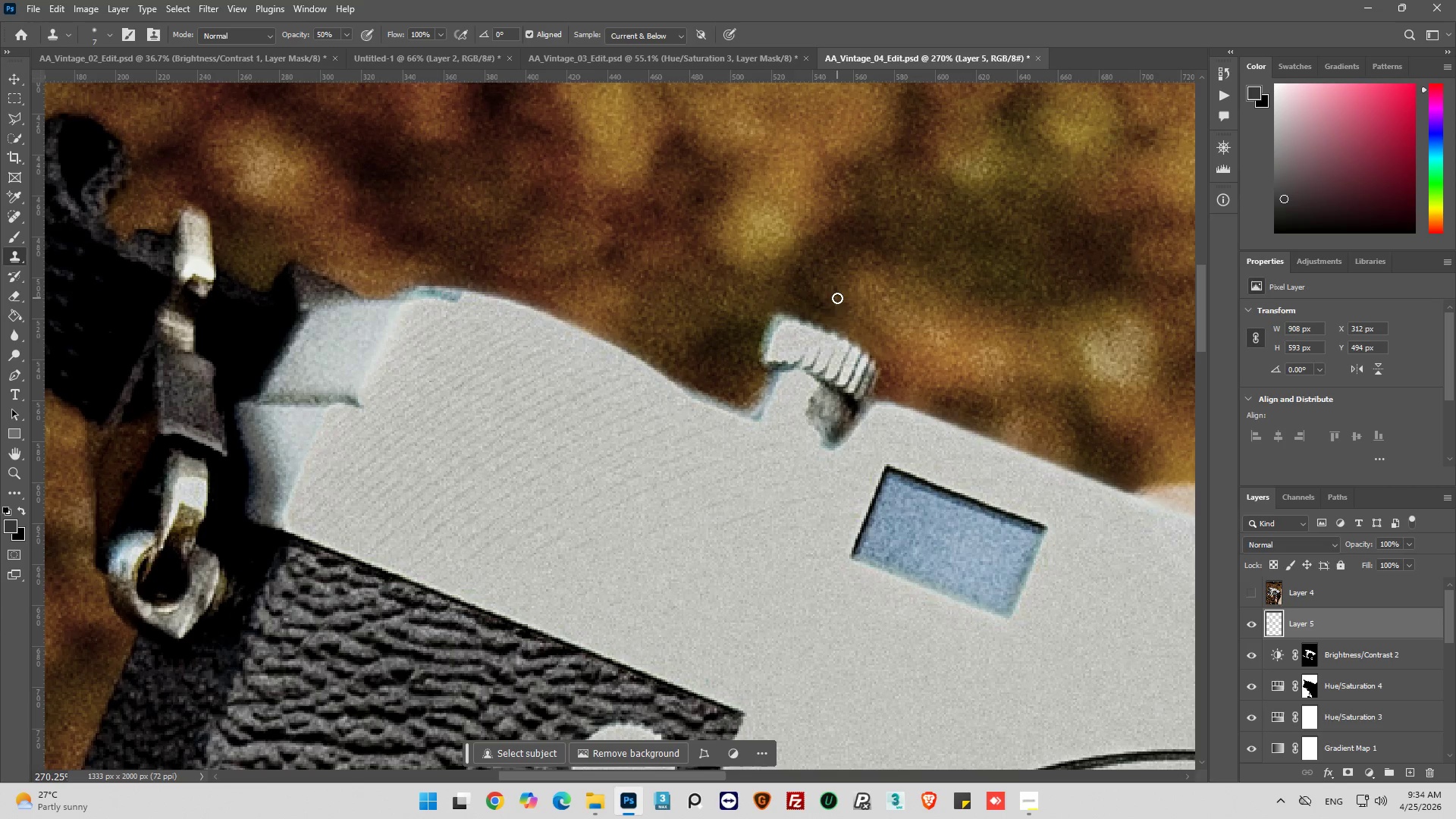 
hold_key(key=AltLeft, duration=0.42)
 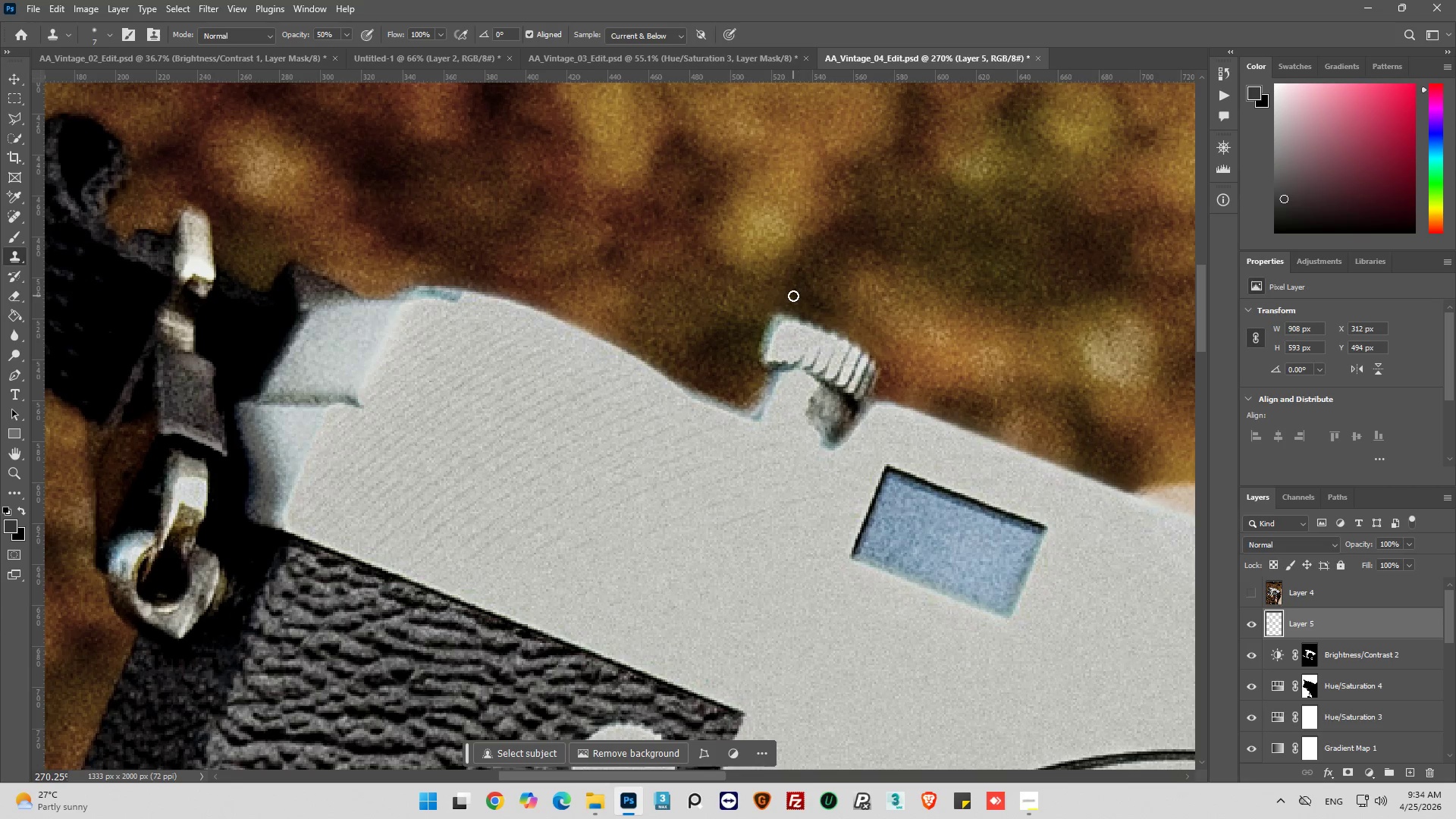 
left_click_drag(start_coordinate=[793, 296], to_coordinate=[799, 303])
 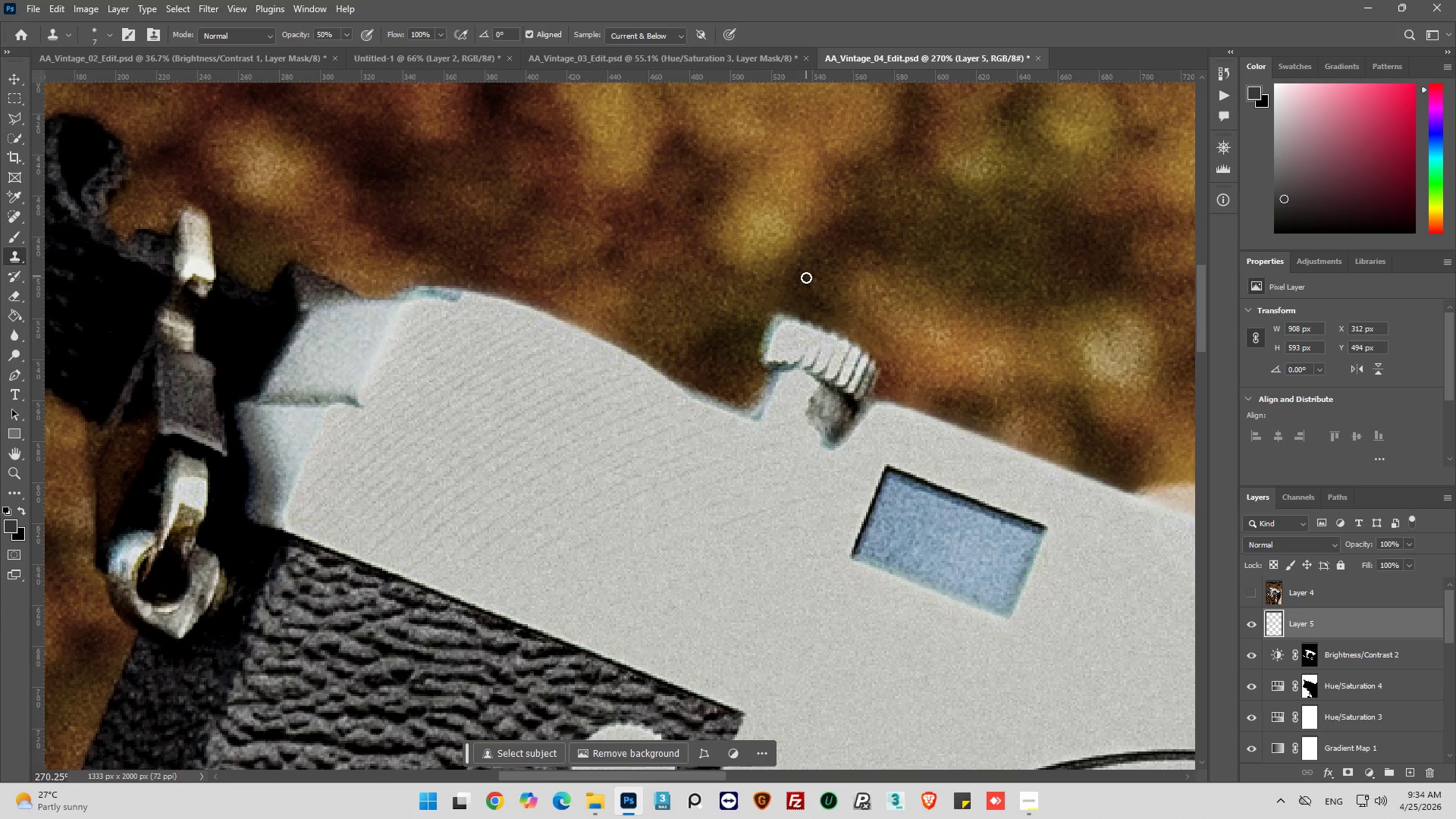 
hold_key(key=AltLeft, duration=0.34)
 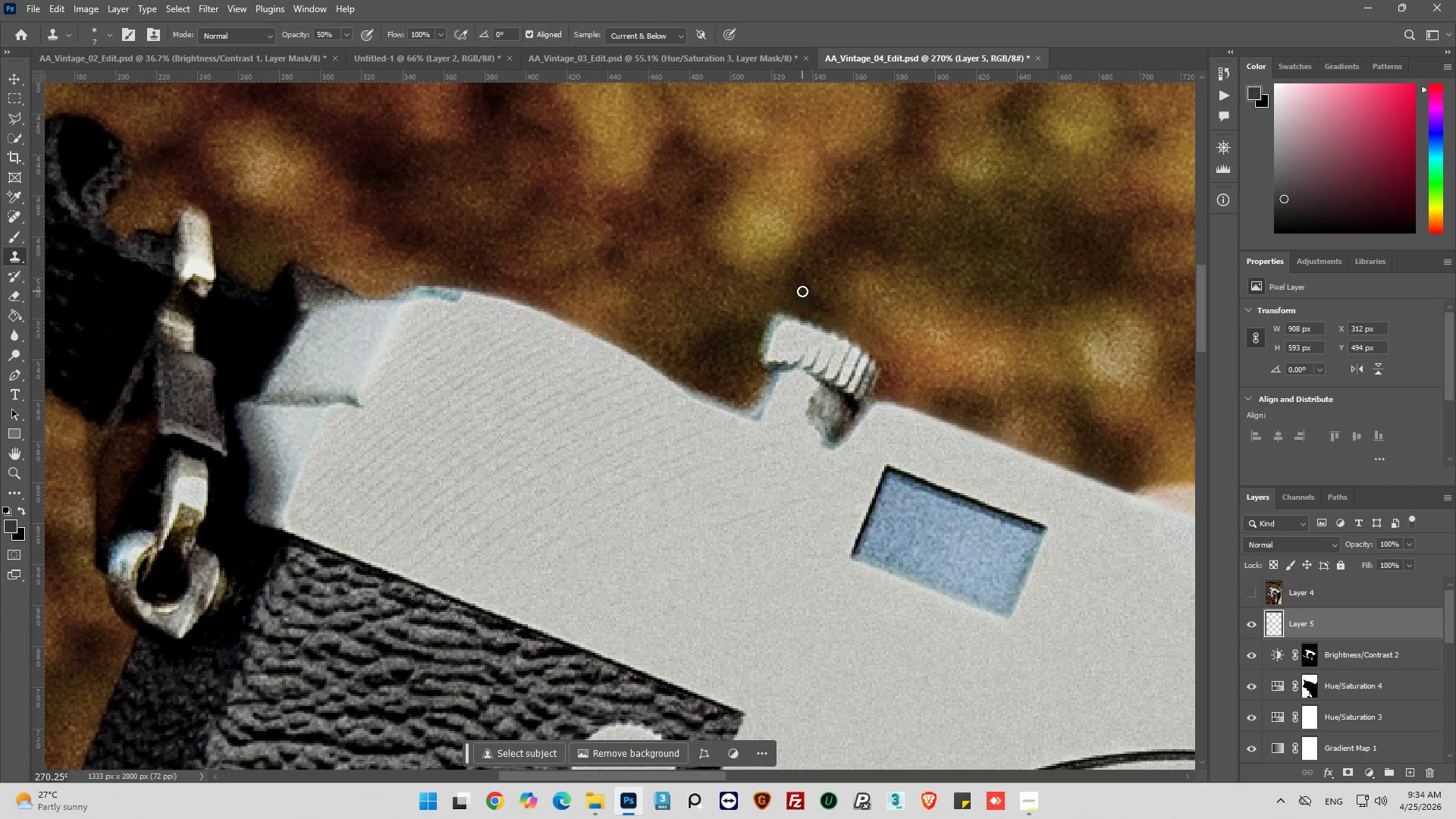 
left_click_drag(start_coordinate=[802, 291], to_coordinate=[808, 304])
 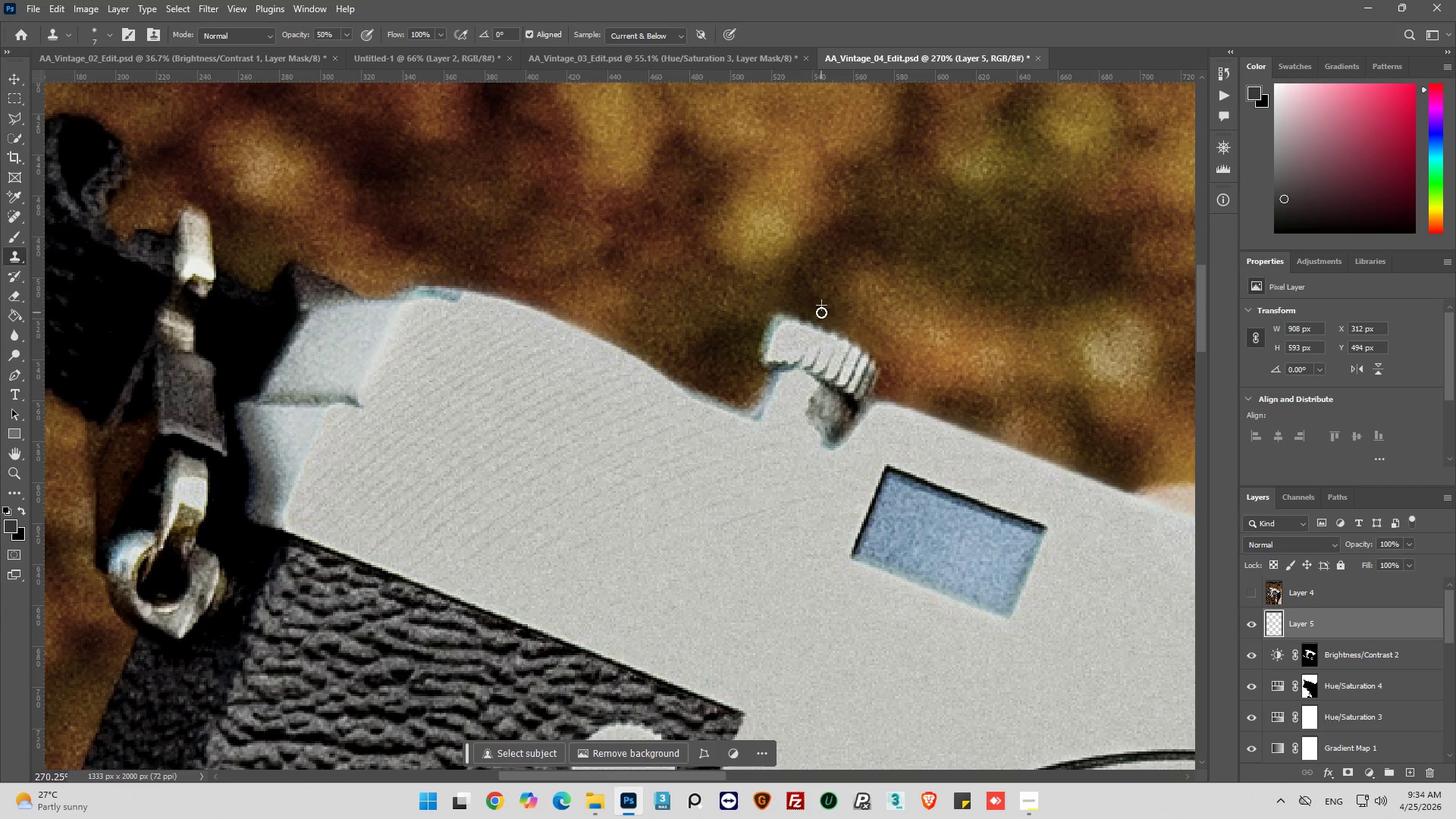 
triple_click([822, 312])
 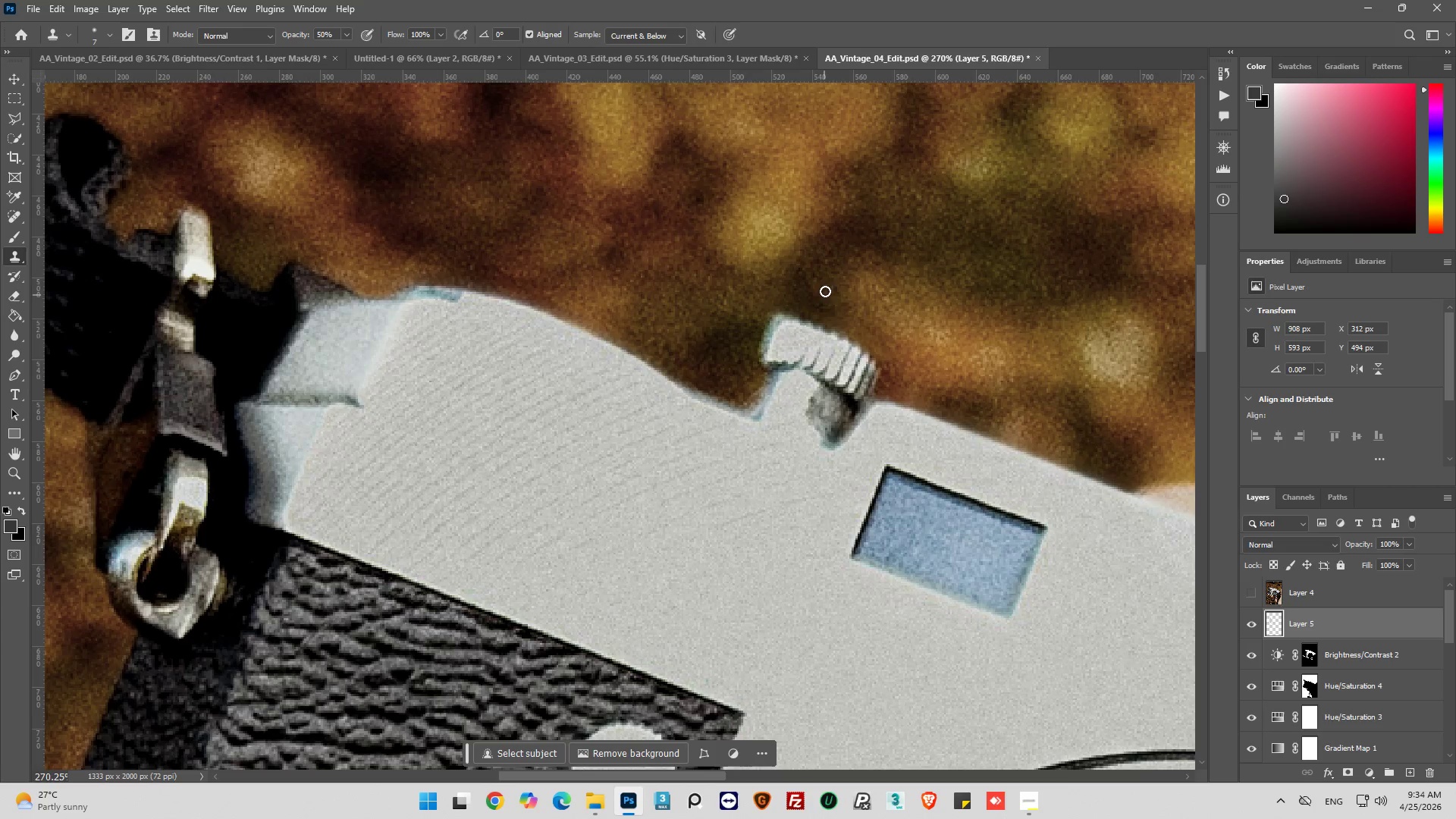 
hold_key(key=AltLeft, duration=0.52)
 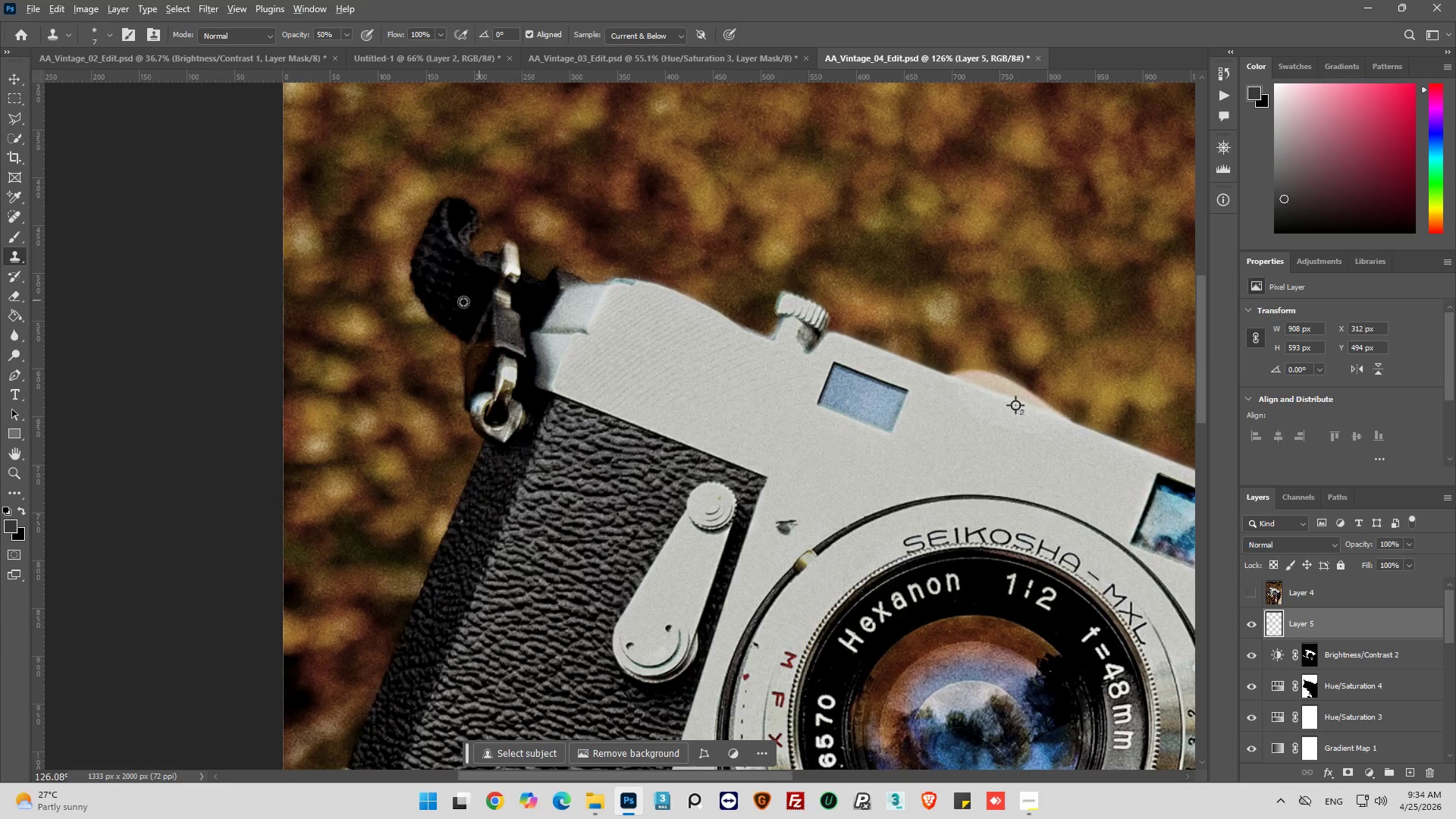 
hold_key(key=AltLeft, duration=0.36)
 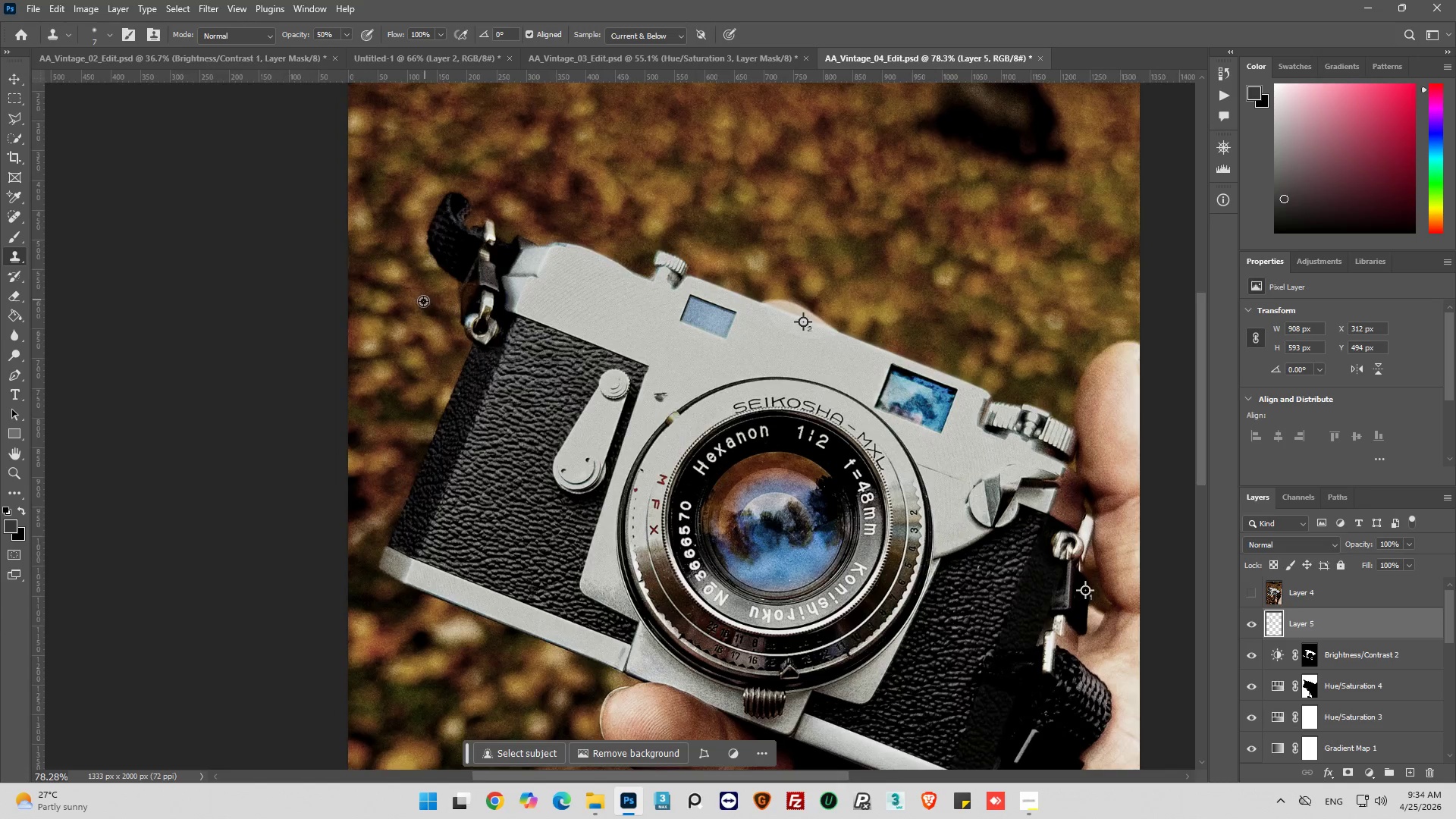 
scroll: coordinate [772, 275], scroll_direction: down, amount: 8.0
 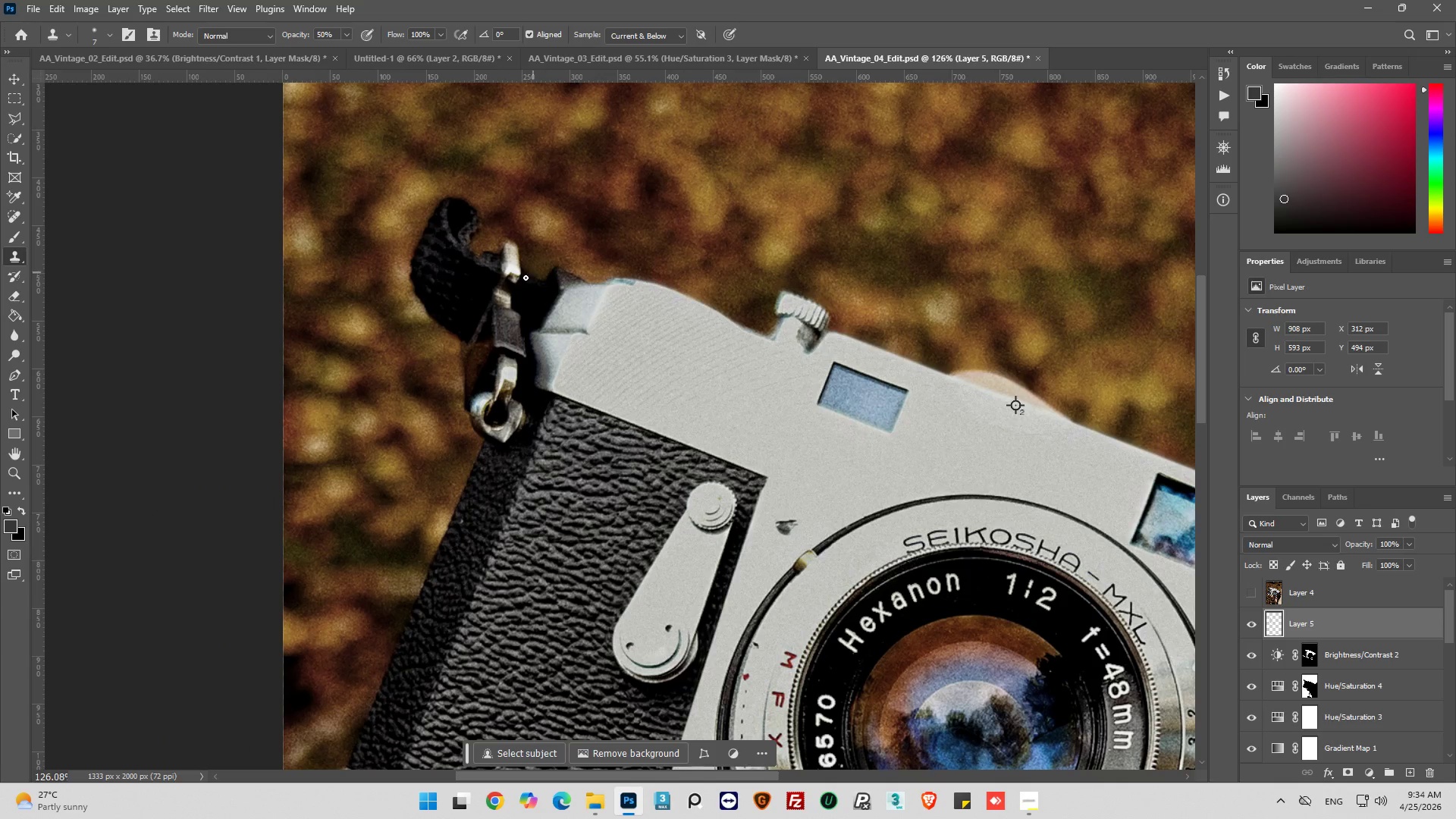 
hold_key(key=AltLeft, duration=0.58)
scroll: coordinate [618, 551], scroll_direction: down, amount: 17.0
 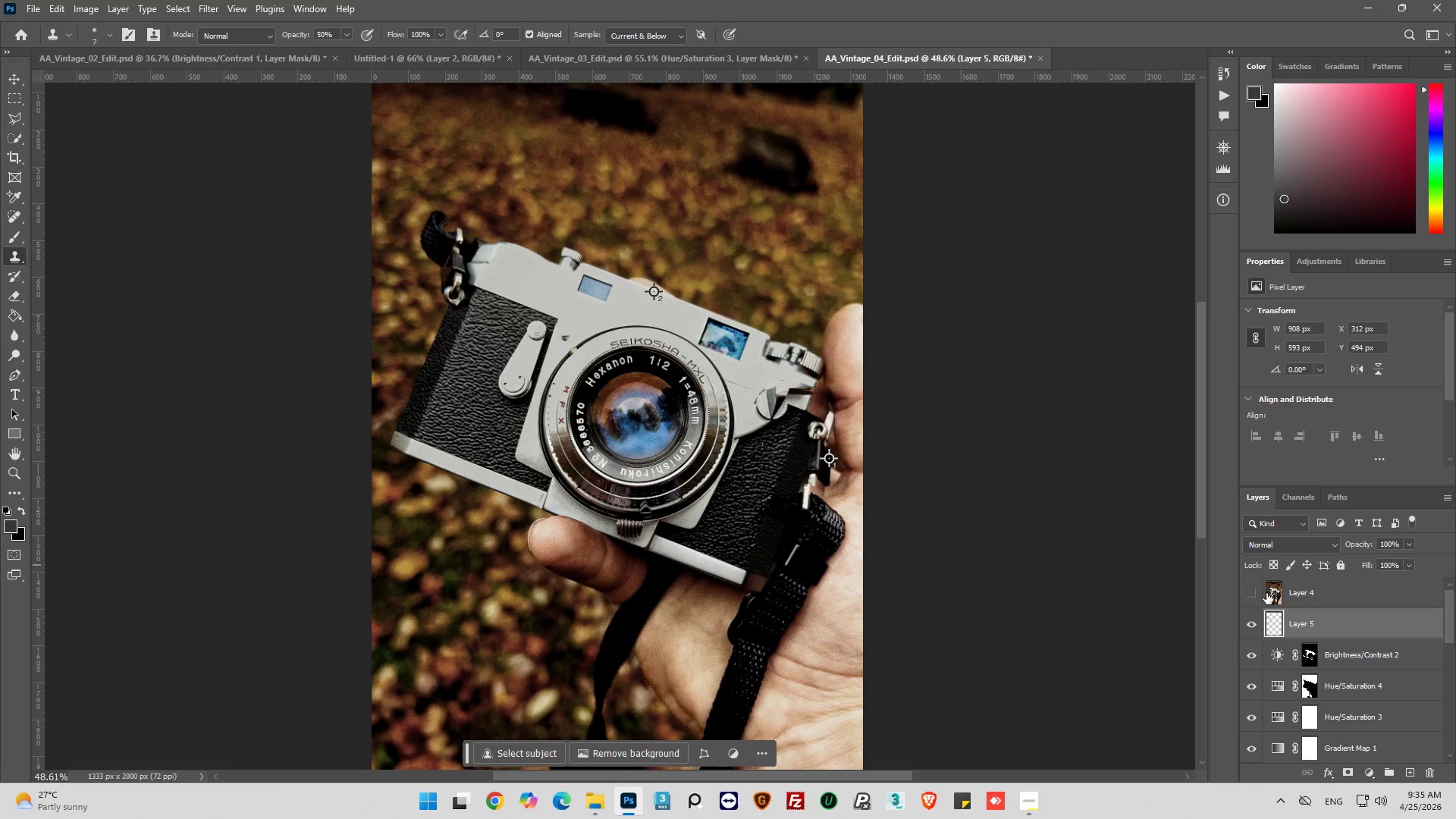 
left_click([1279, 625])
 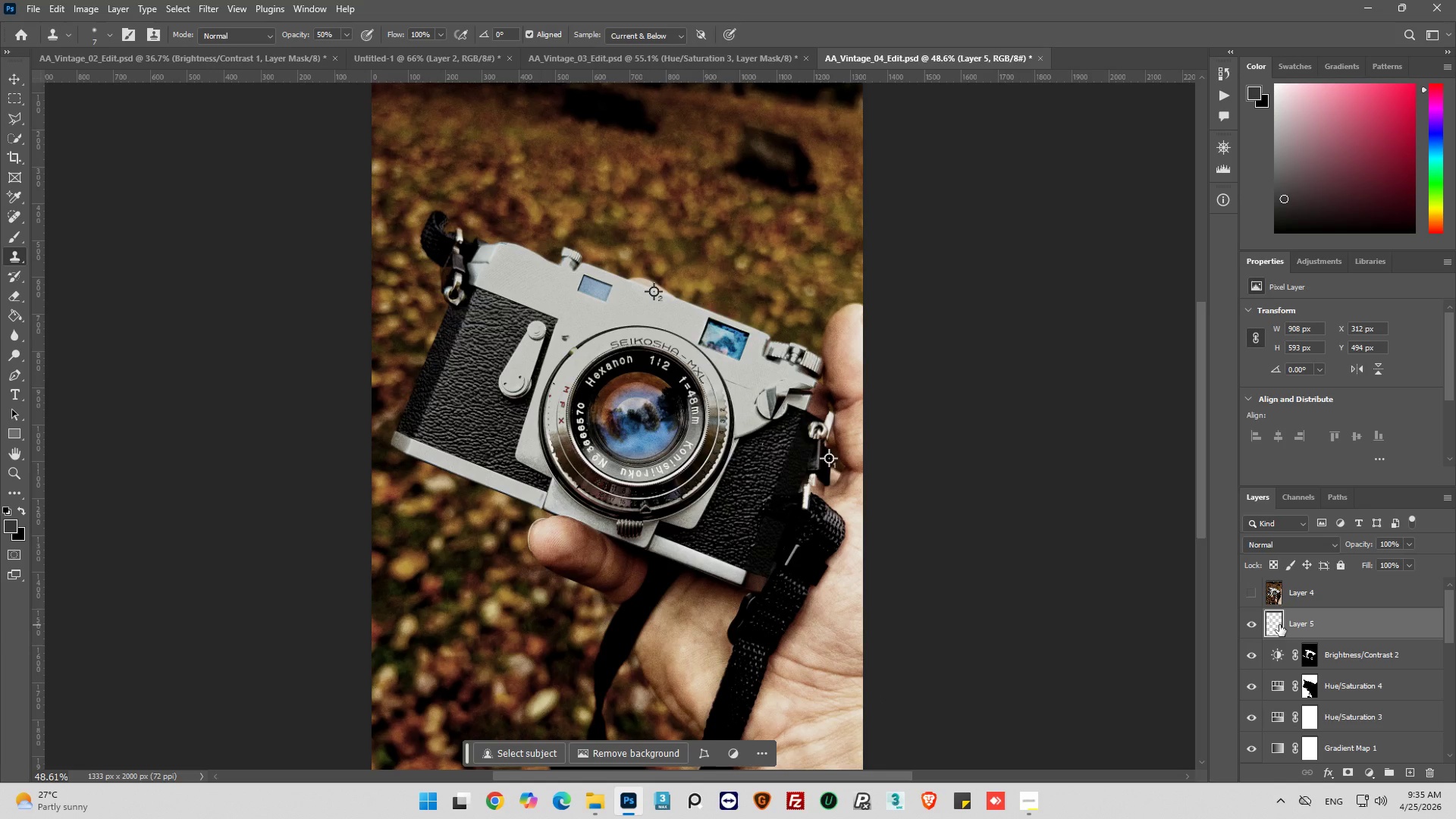 
key(Alt+Control+Shift+E)
 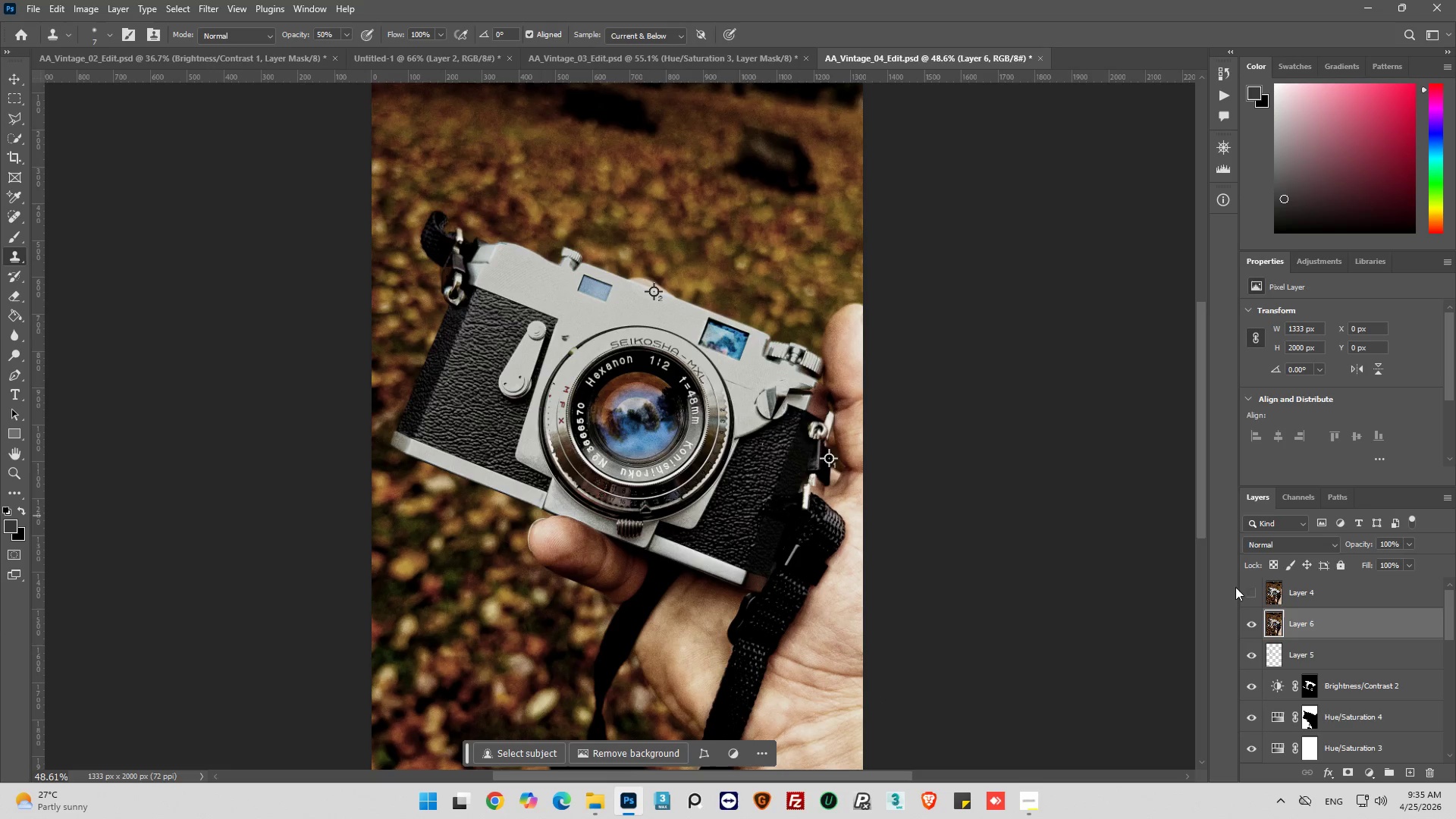 
left_click([1250, 592])
 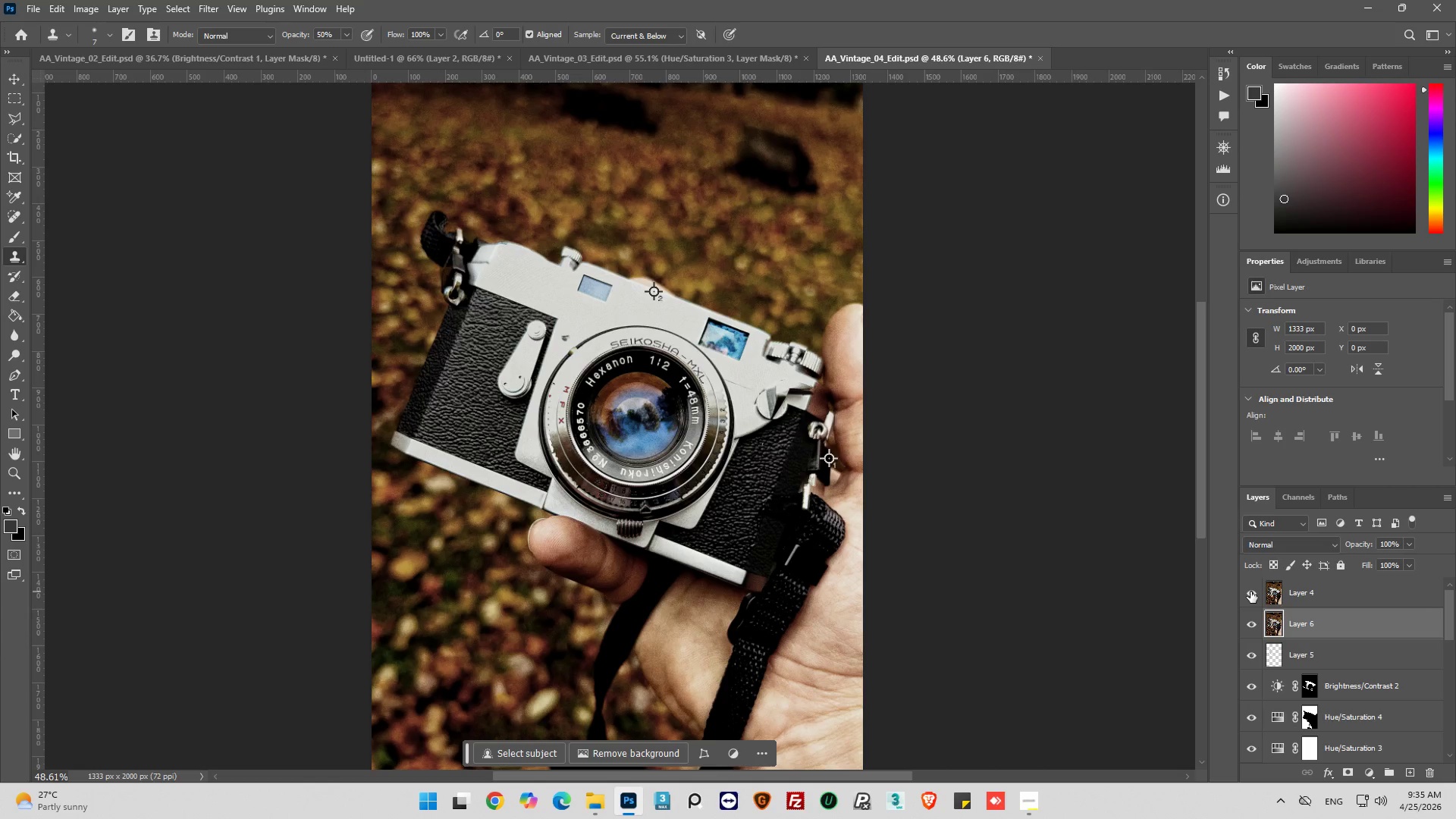 
left_click([1250, 592])
 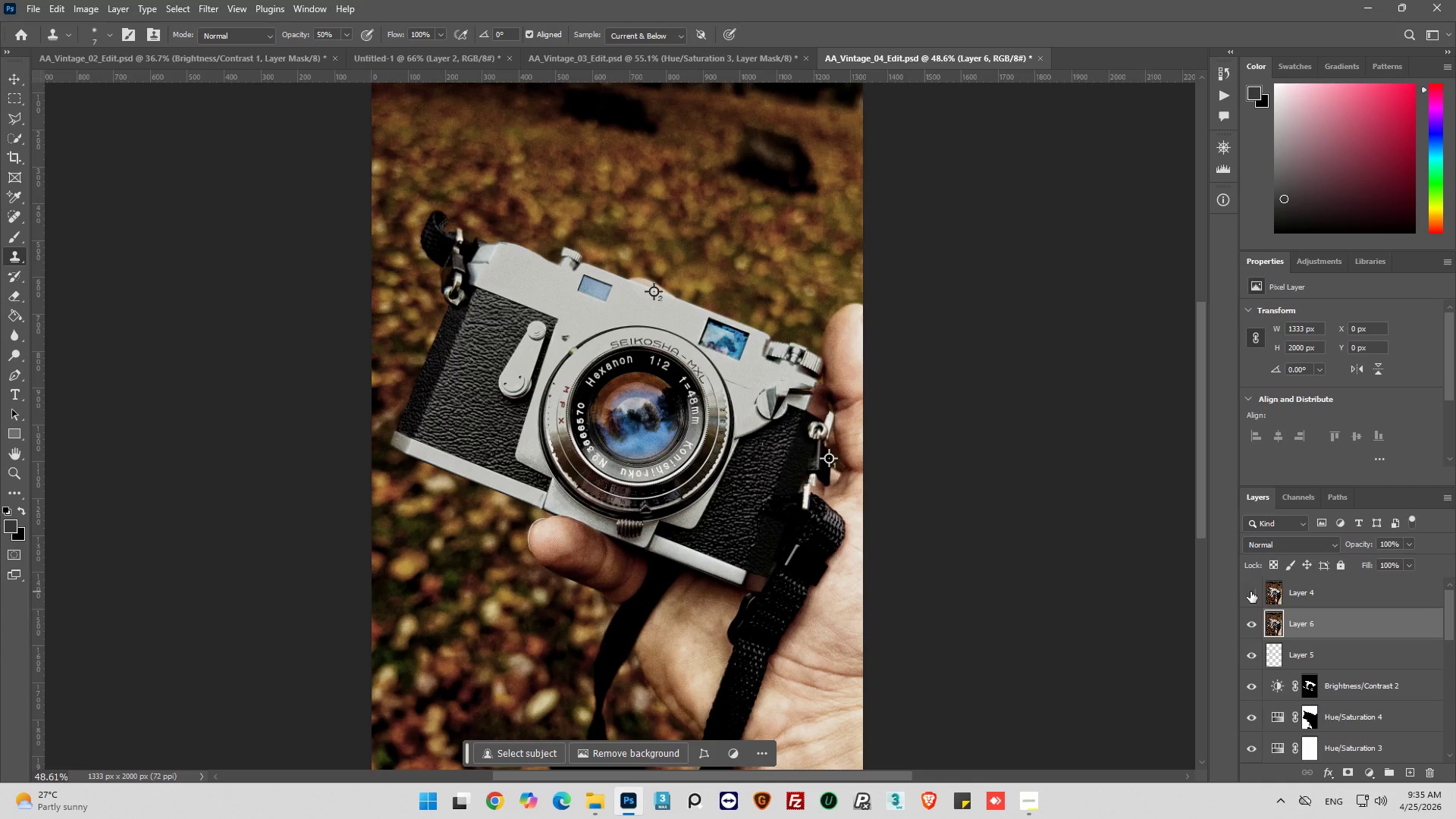 
left_click([1250, 592])
 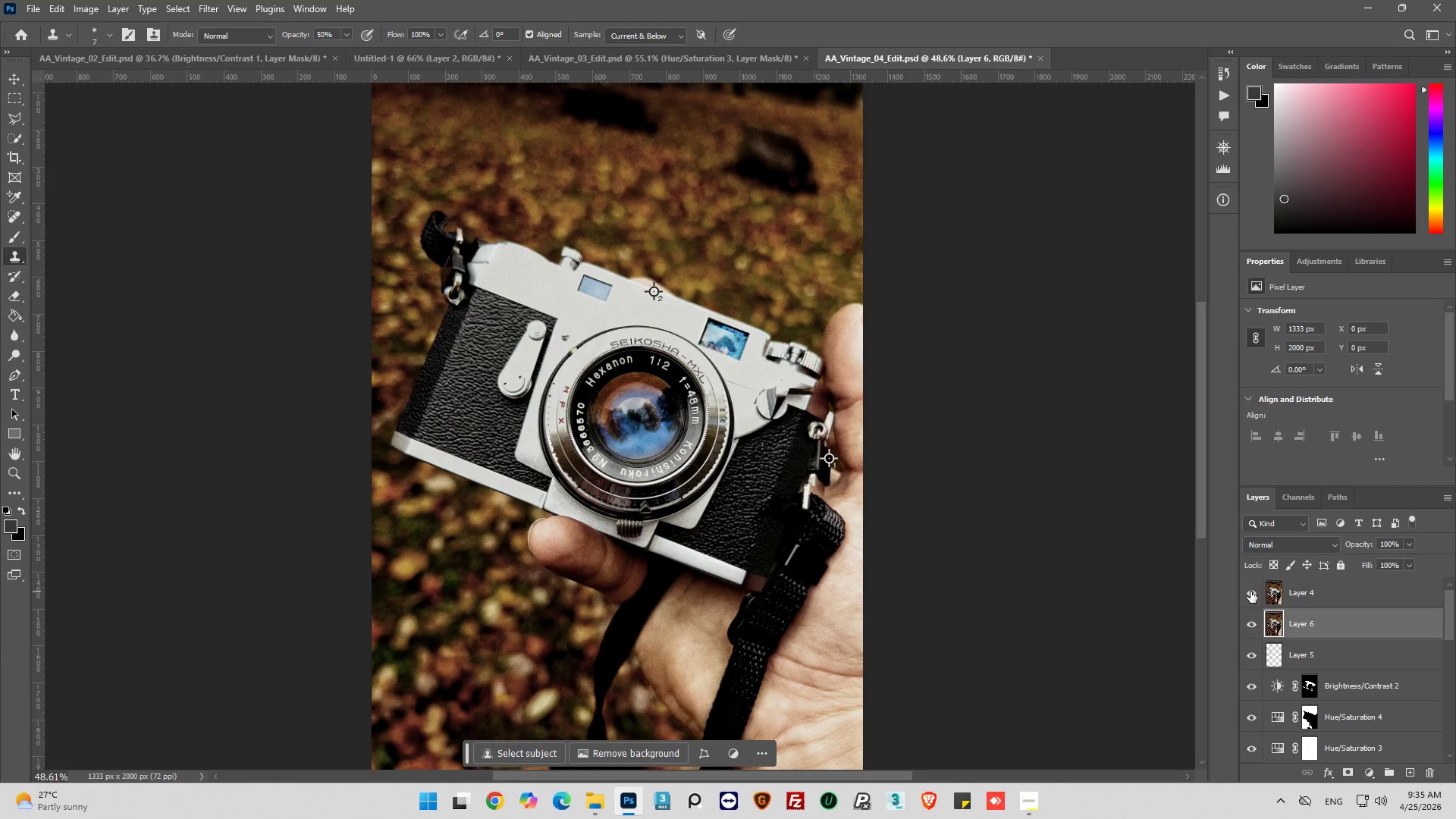 
left_click([1250, 592])
 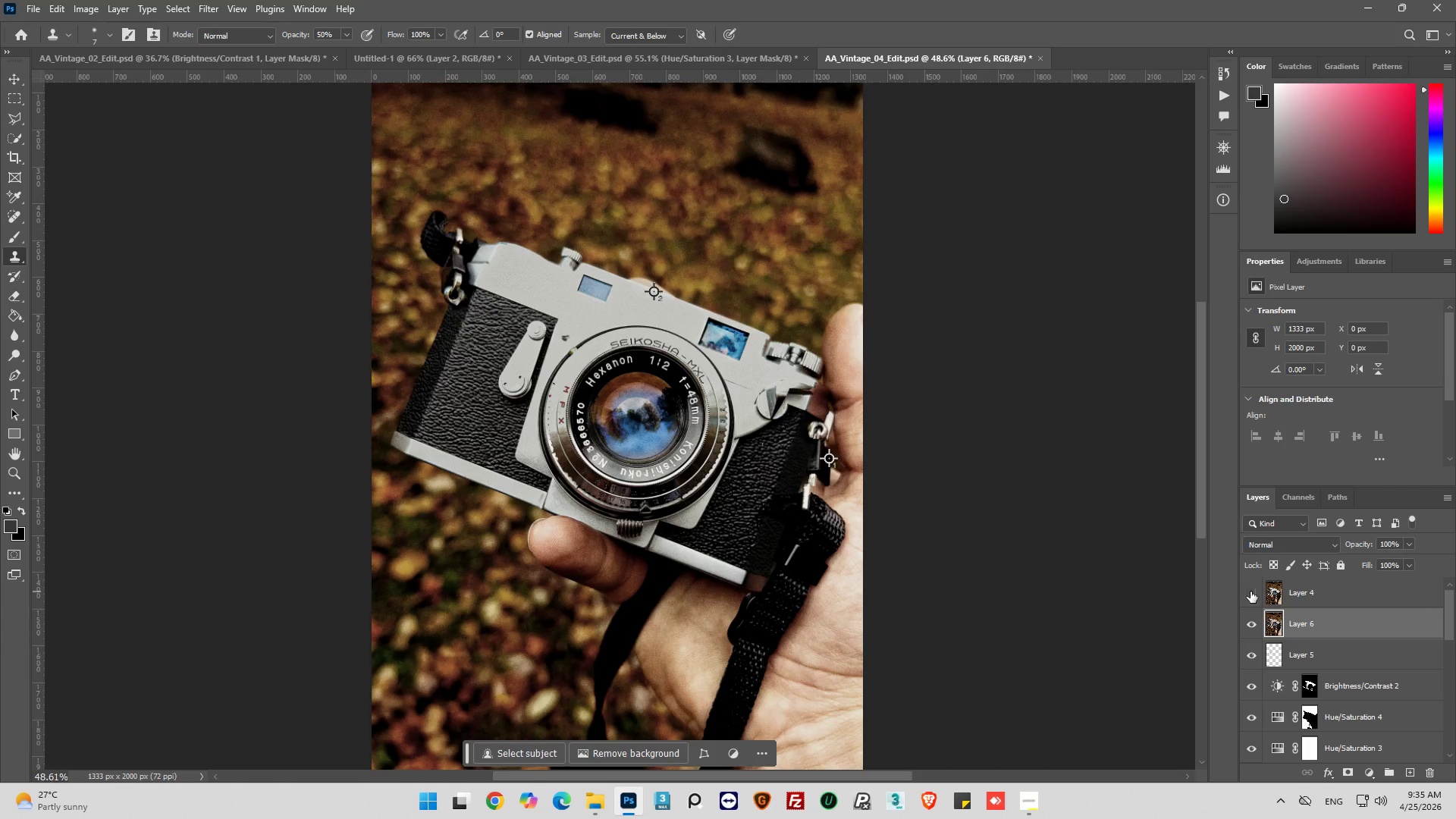 
left_click([1250, 592])
 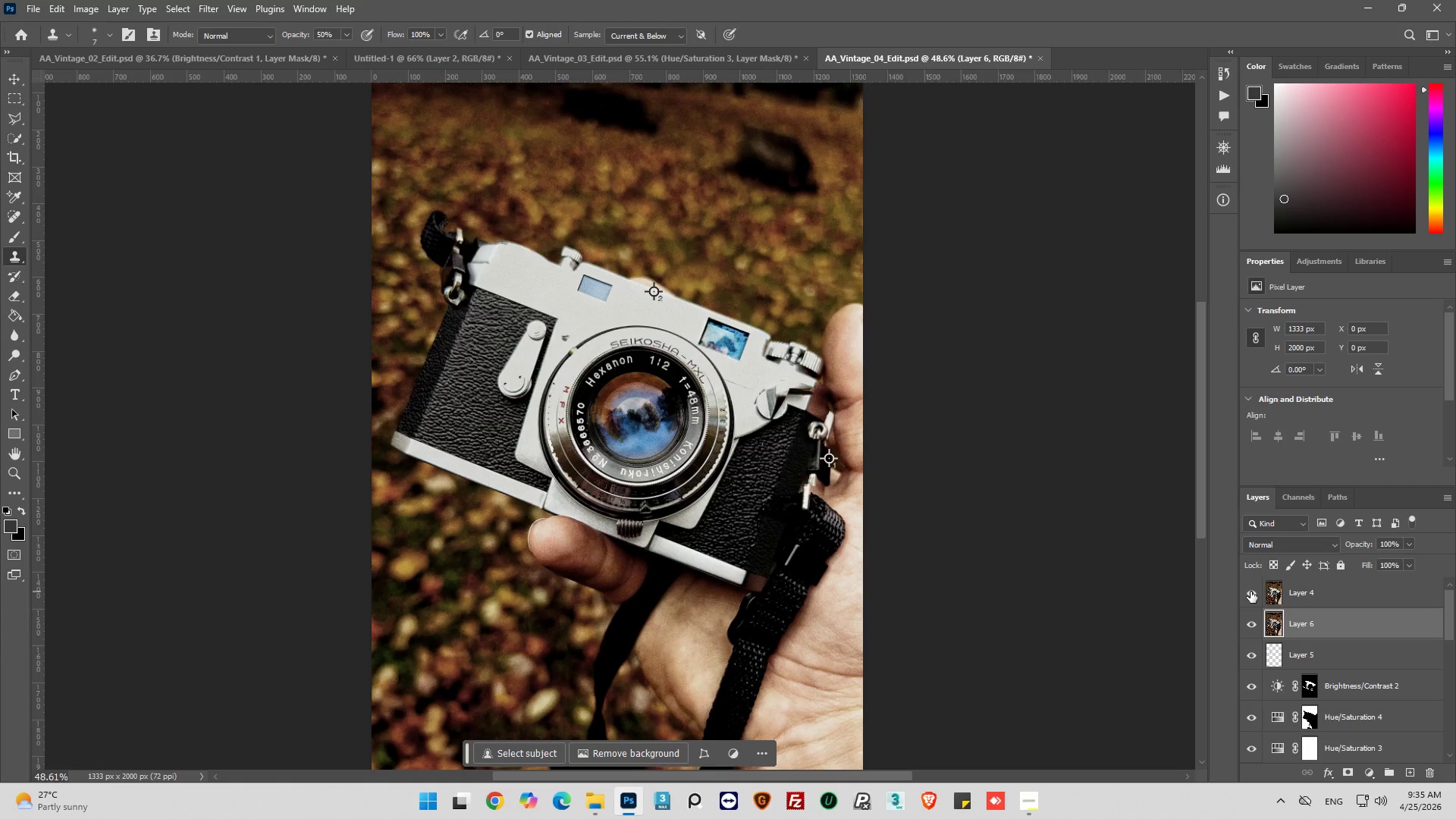 
left_click([1250, 592])
 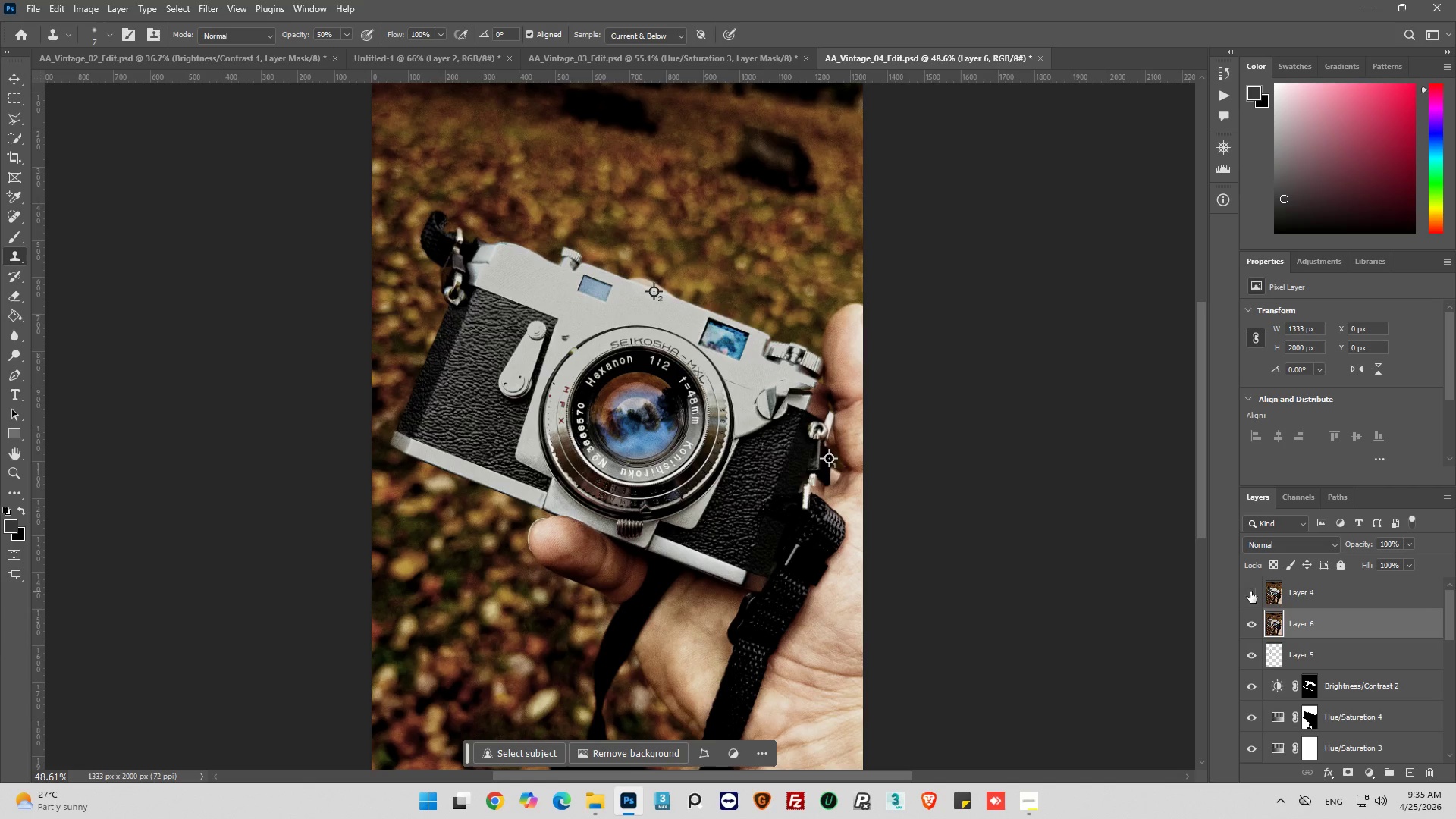 
left_click([1250, 592])
 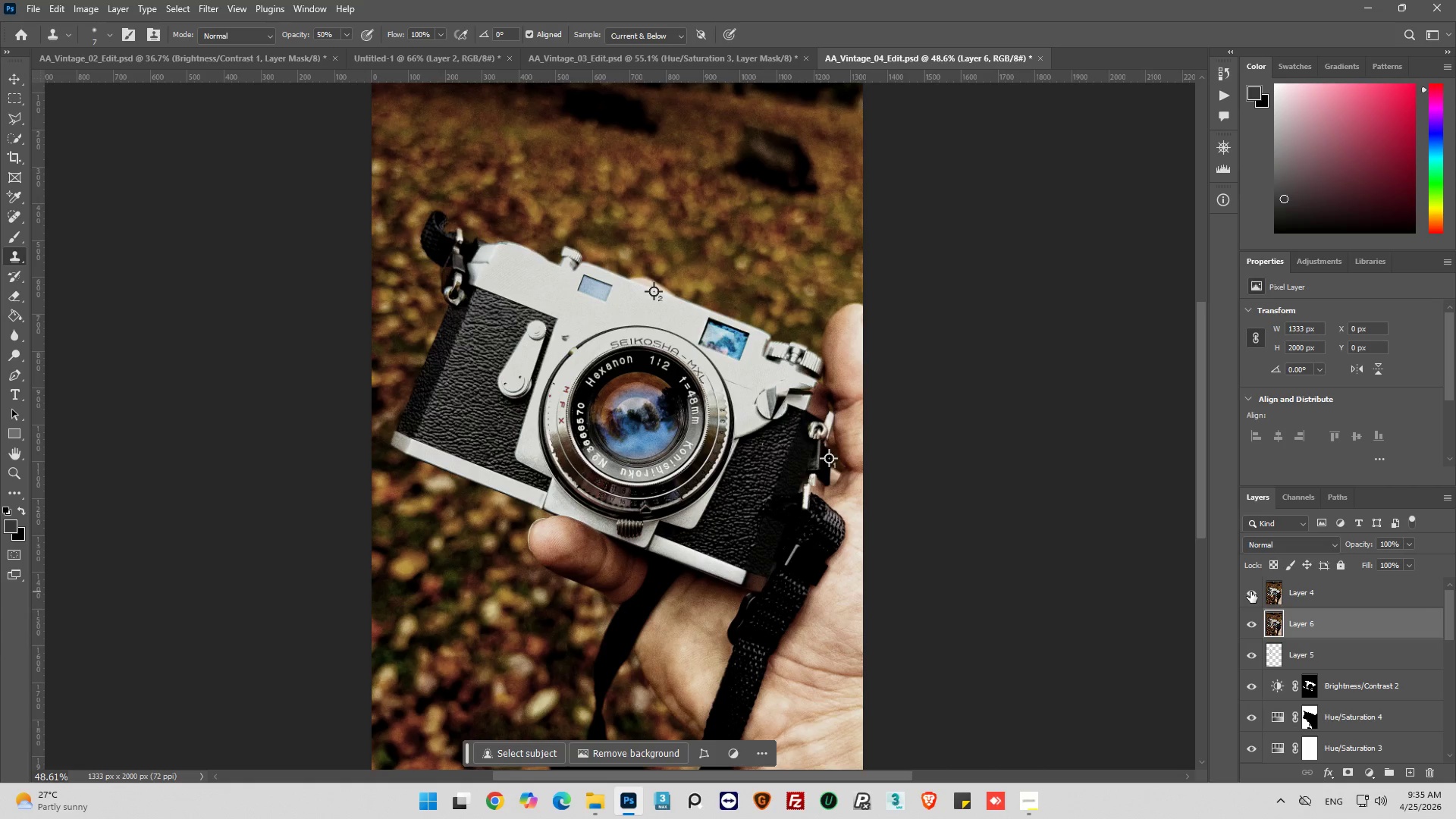 
left_click([1250, 592])
 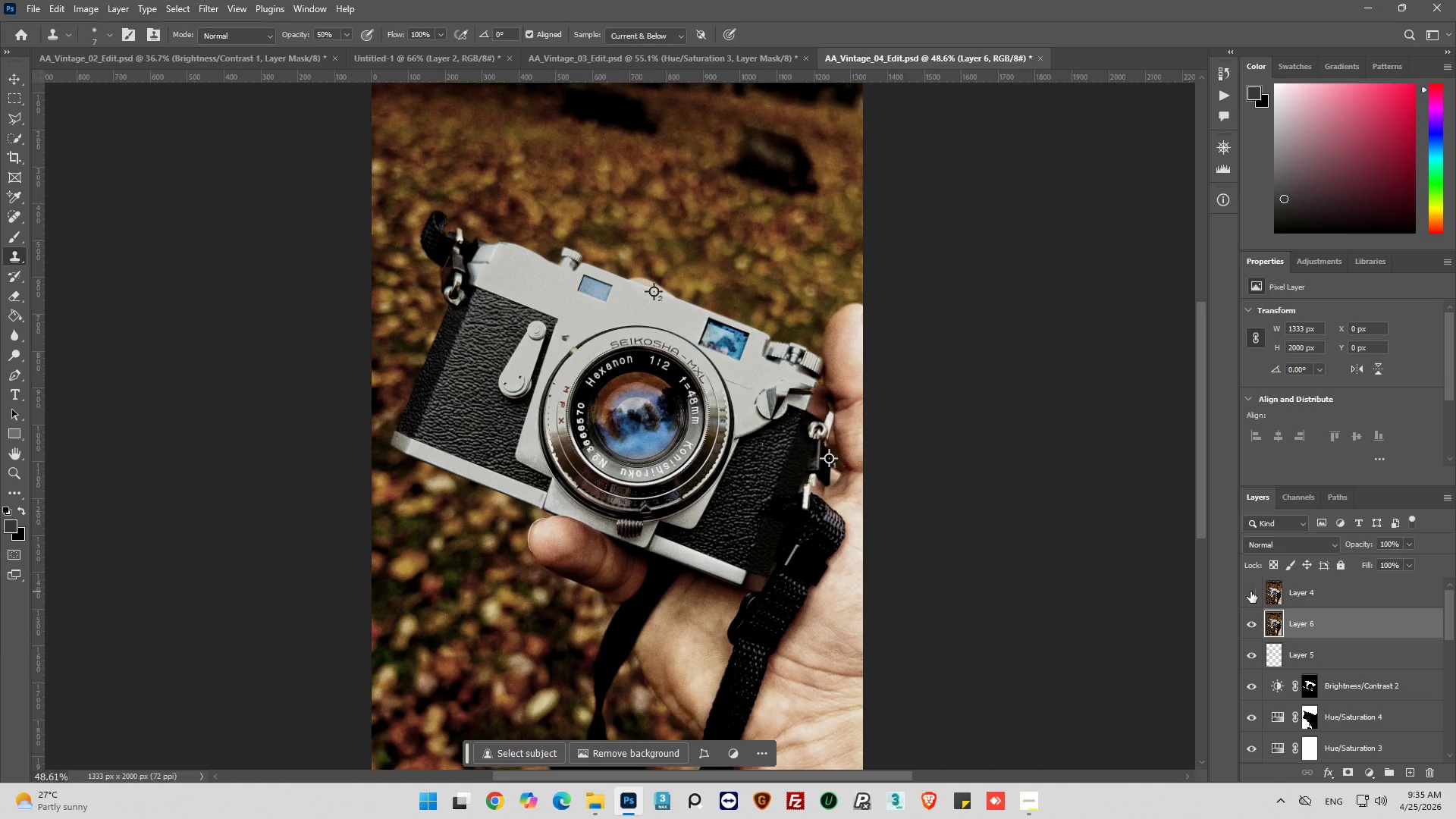 
left_click([1250, 592])
 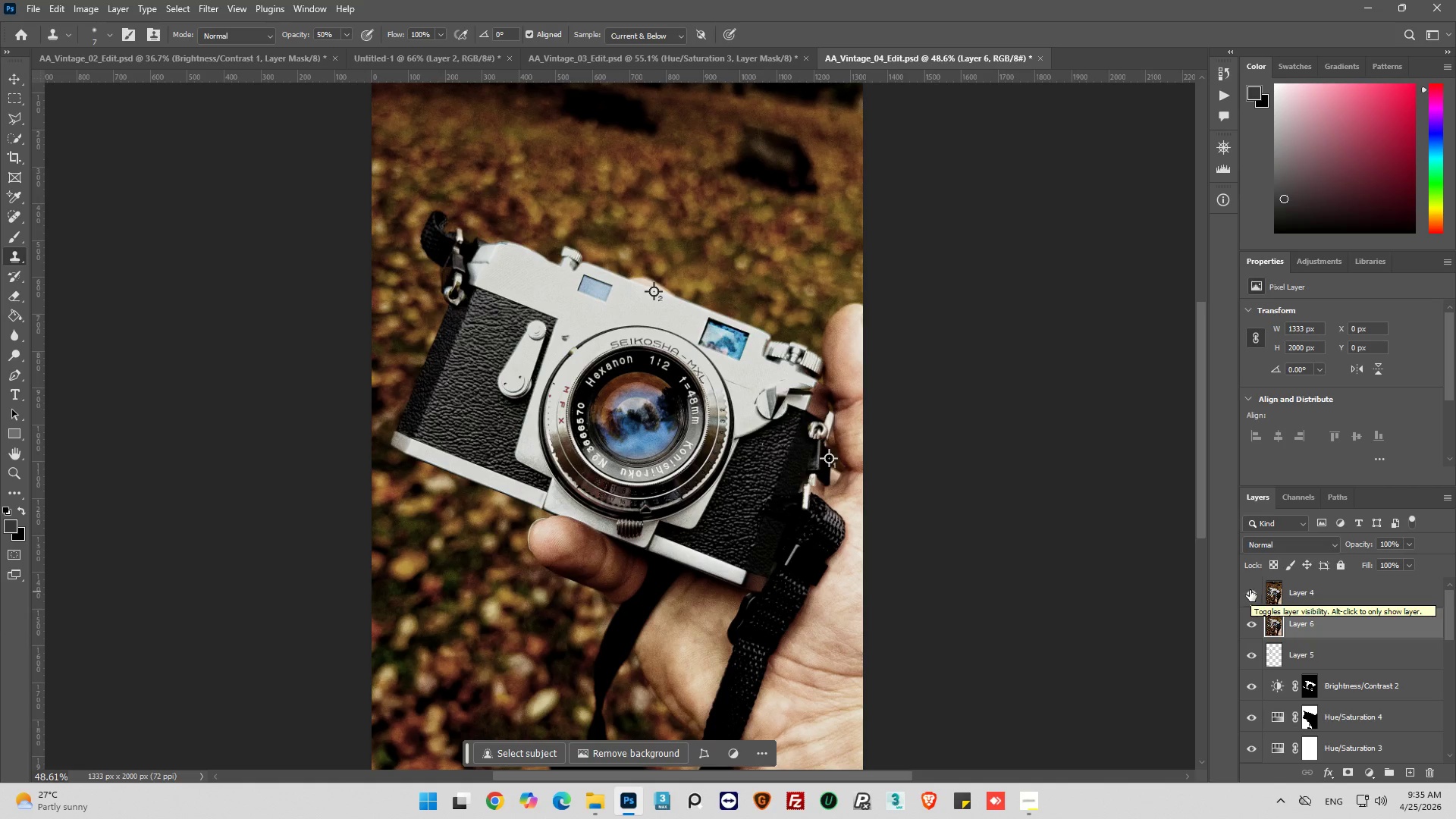 
left_click([1250, 626])
 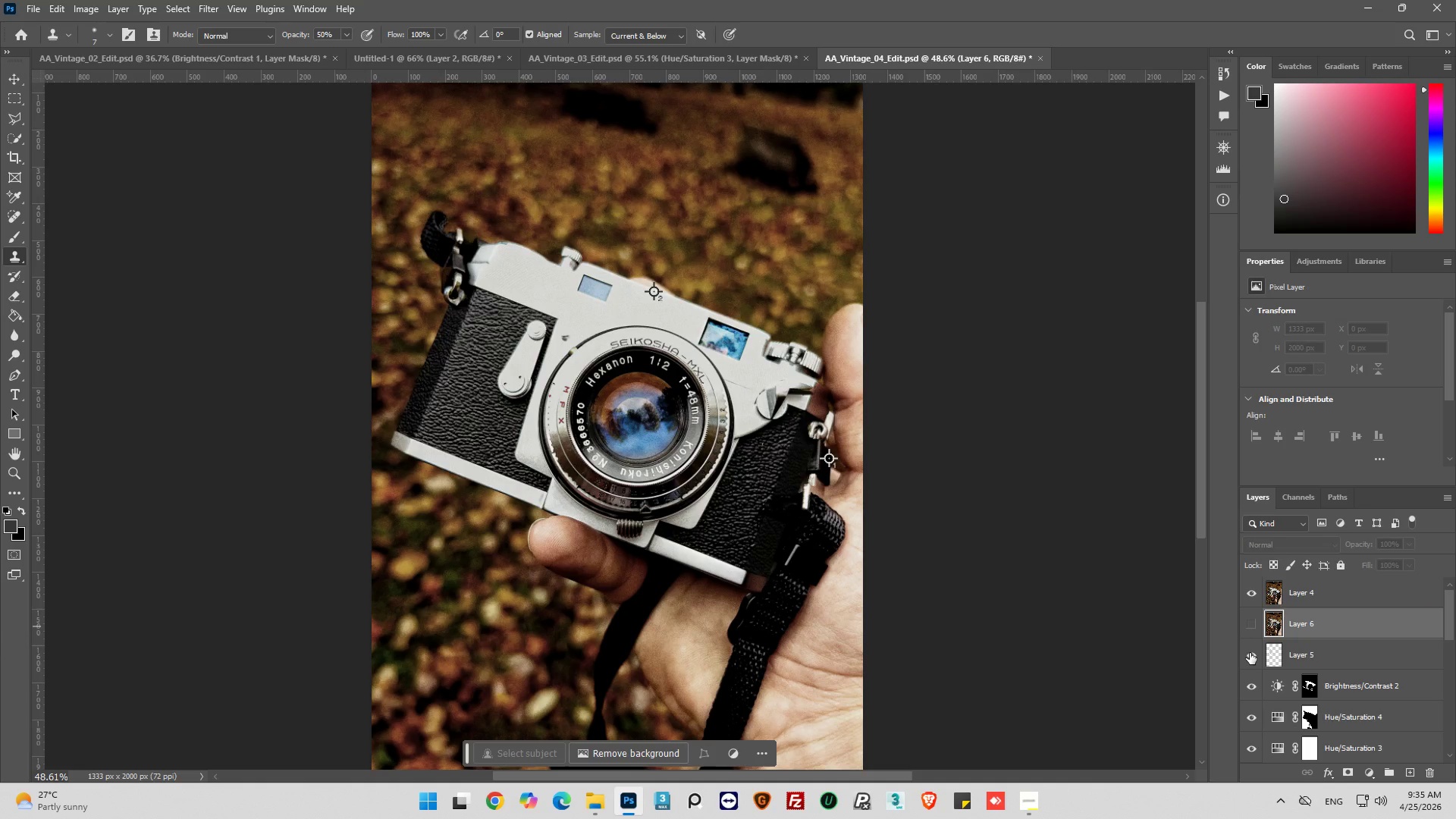 
left_click([1250, 653])
 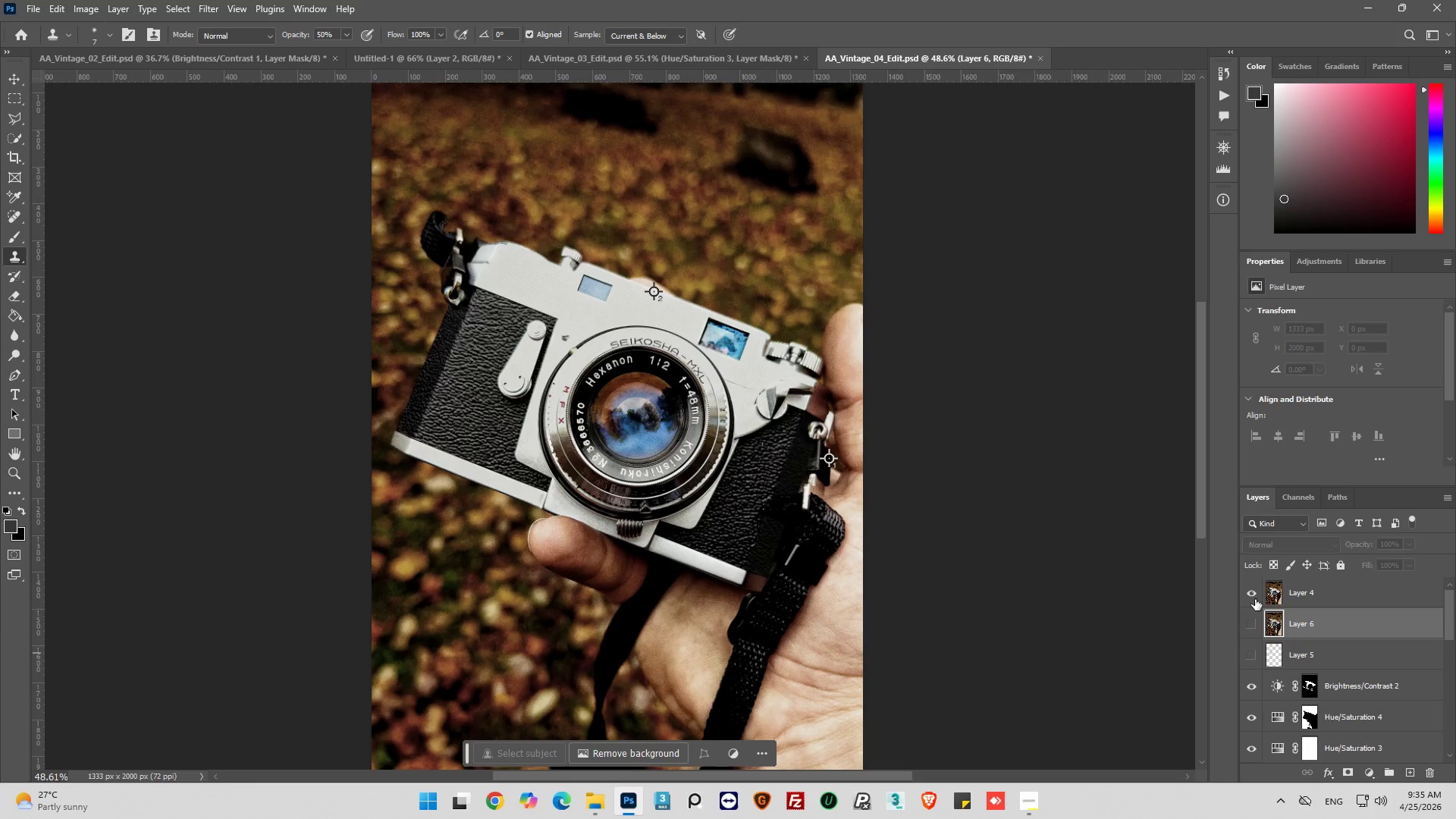 
left_click([1255, 596])
 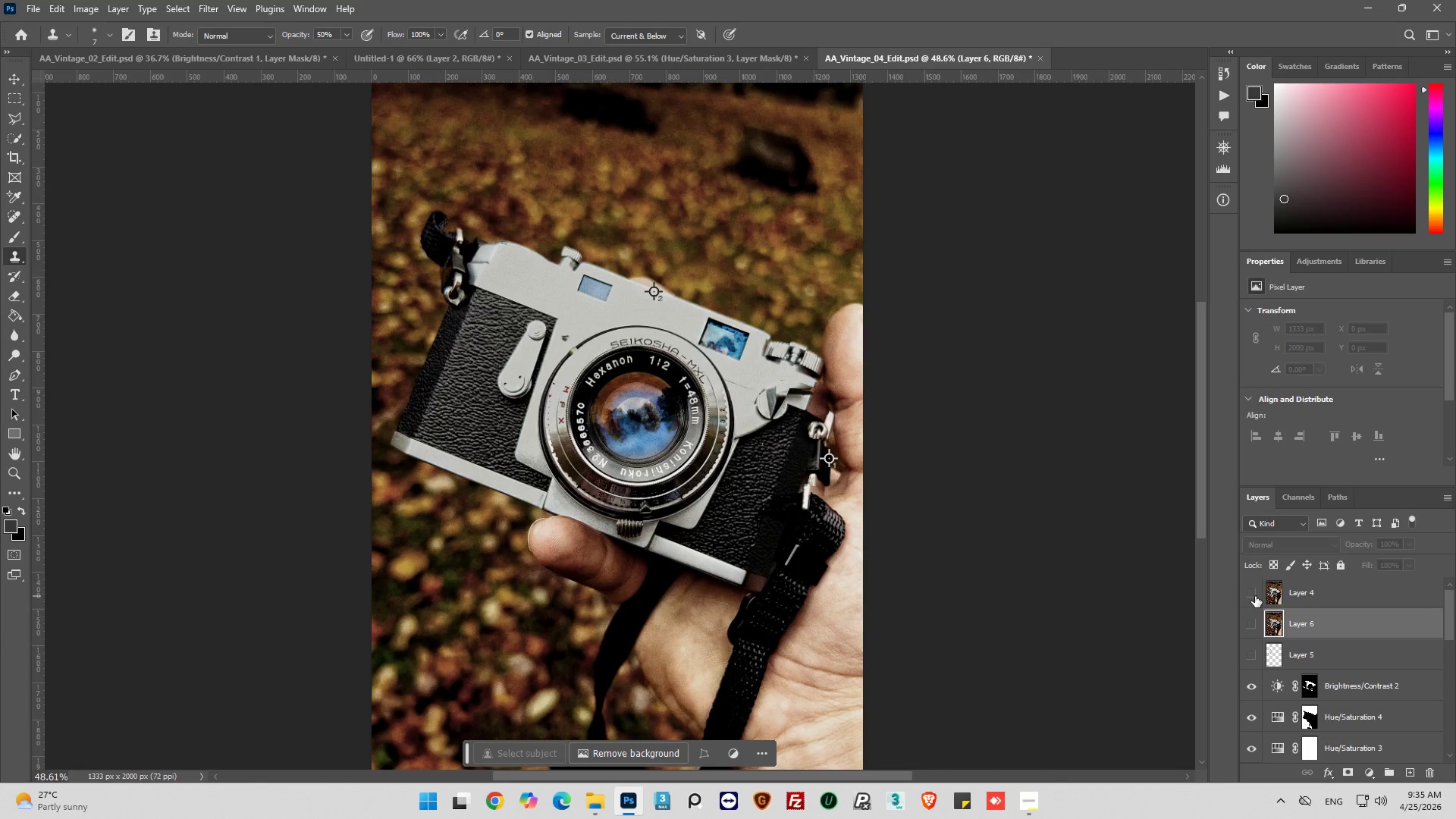 
left_click([1255, 596])
 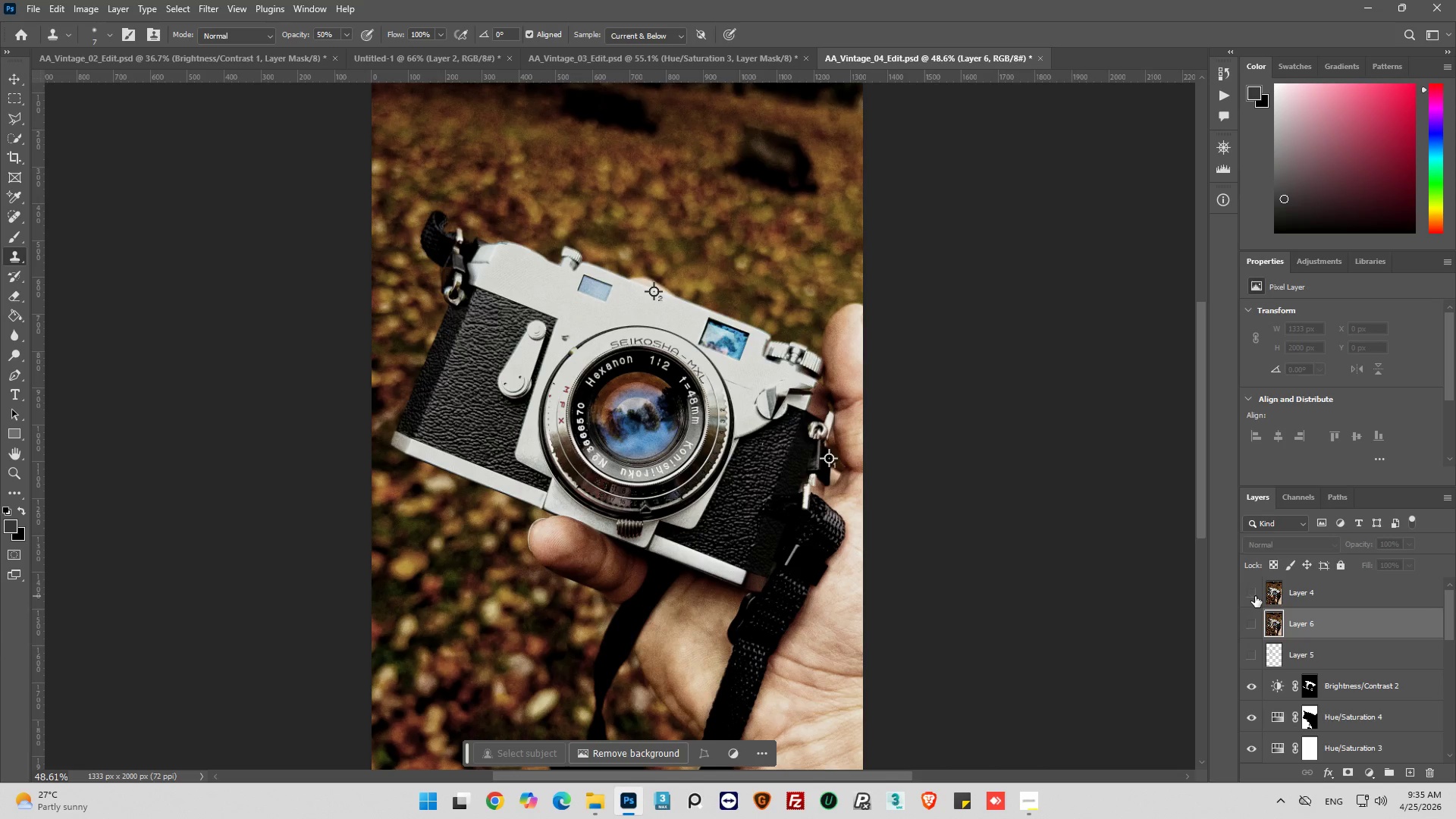 
left_click([1255, 596])
 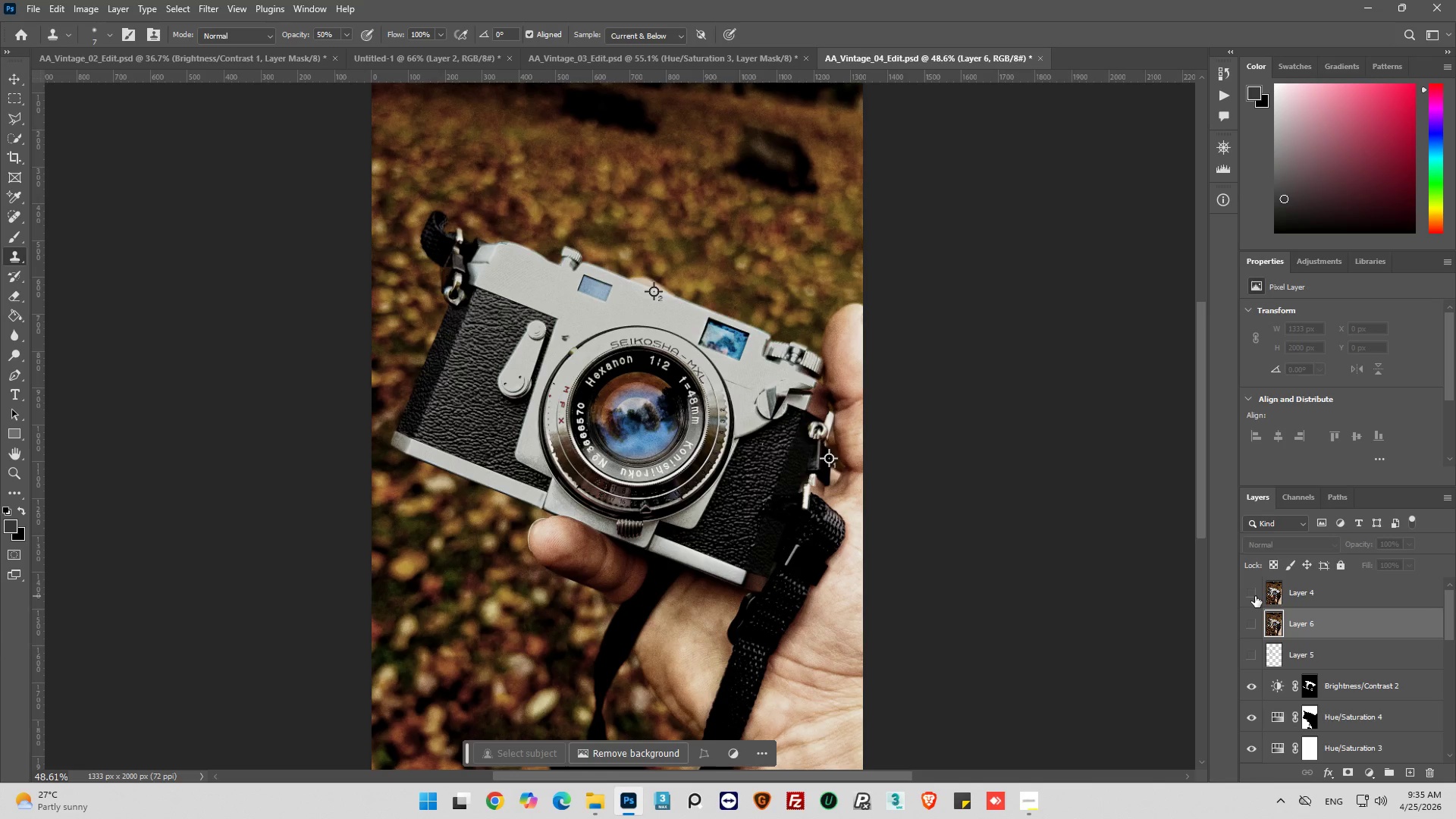 
left_click([1255, 596])
 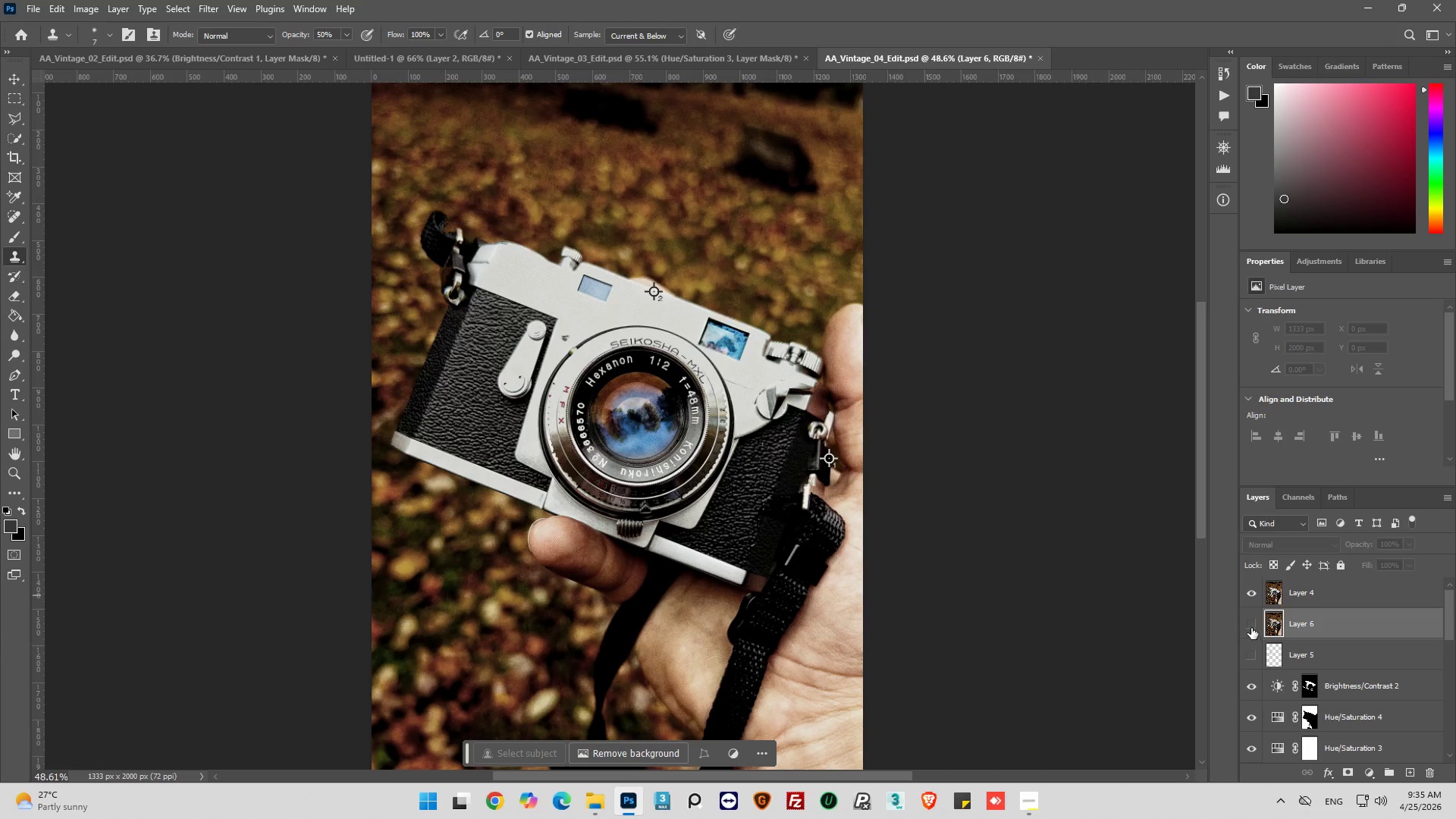 
left_click([1251, 626])
 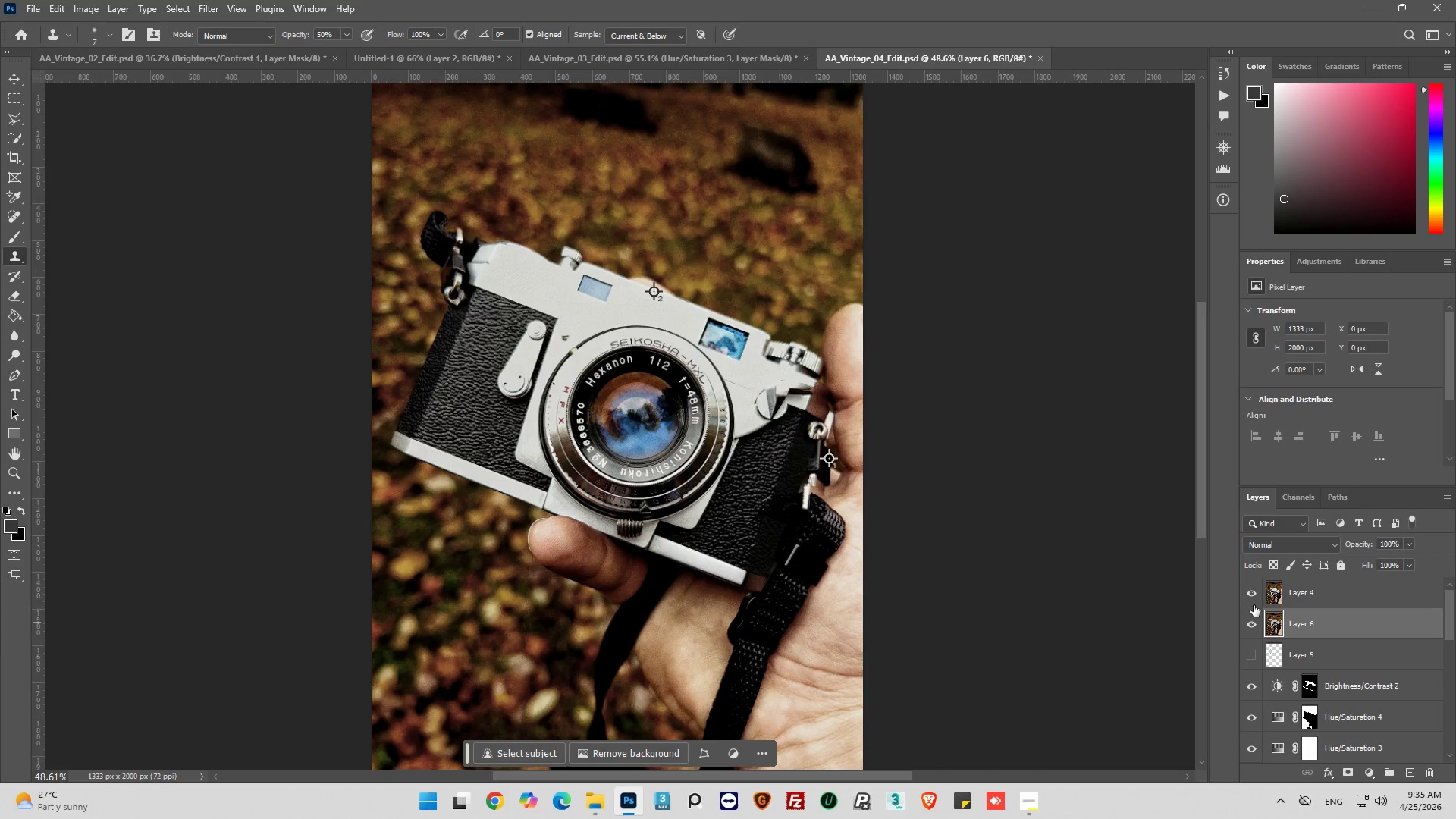 
left_click([1252, 594])
 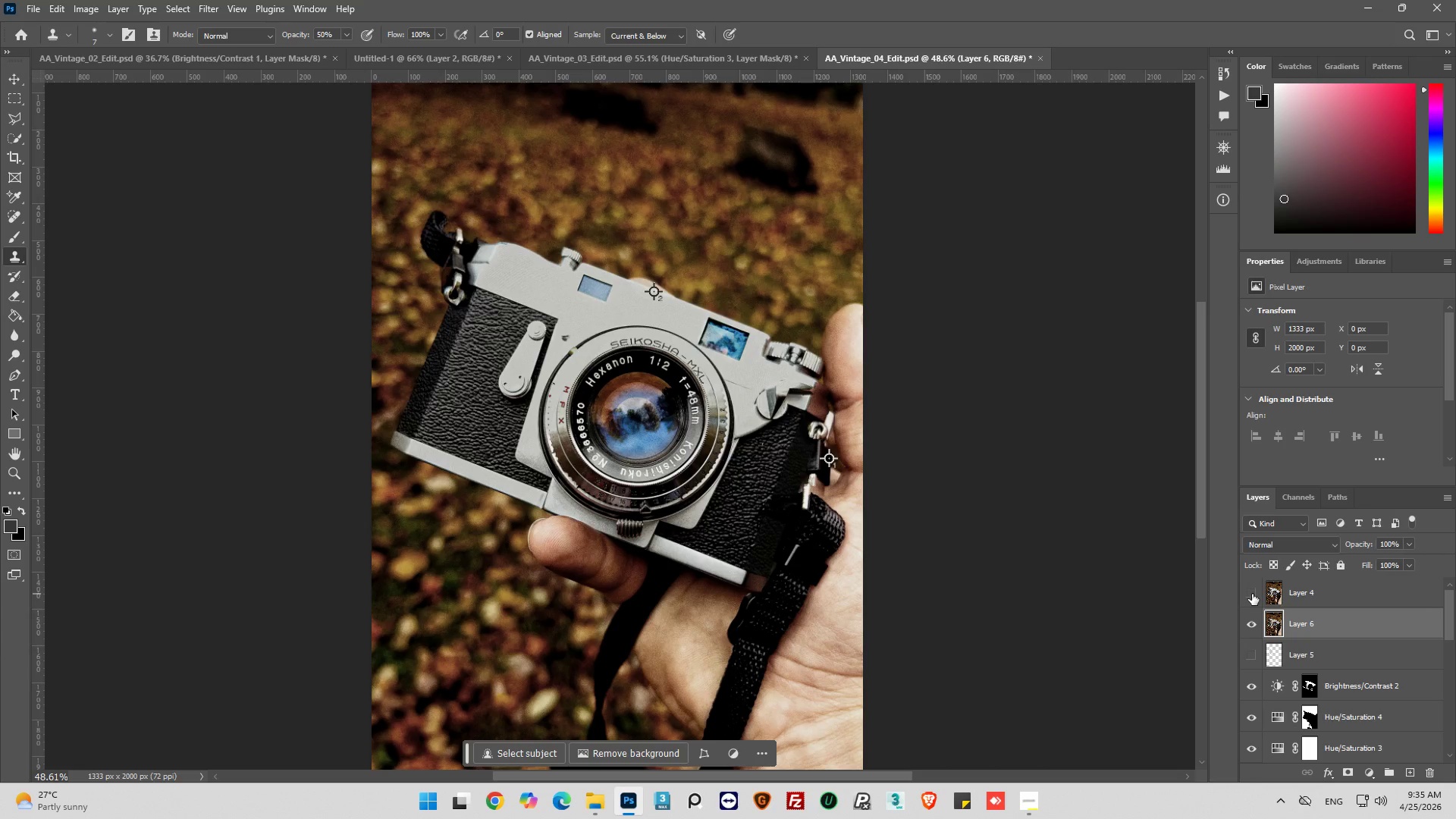 
left_click([1252, 594])
 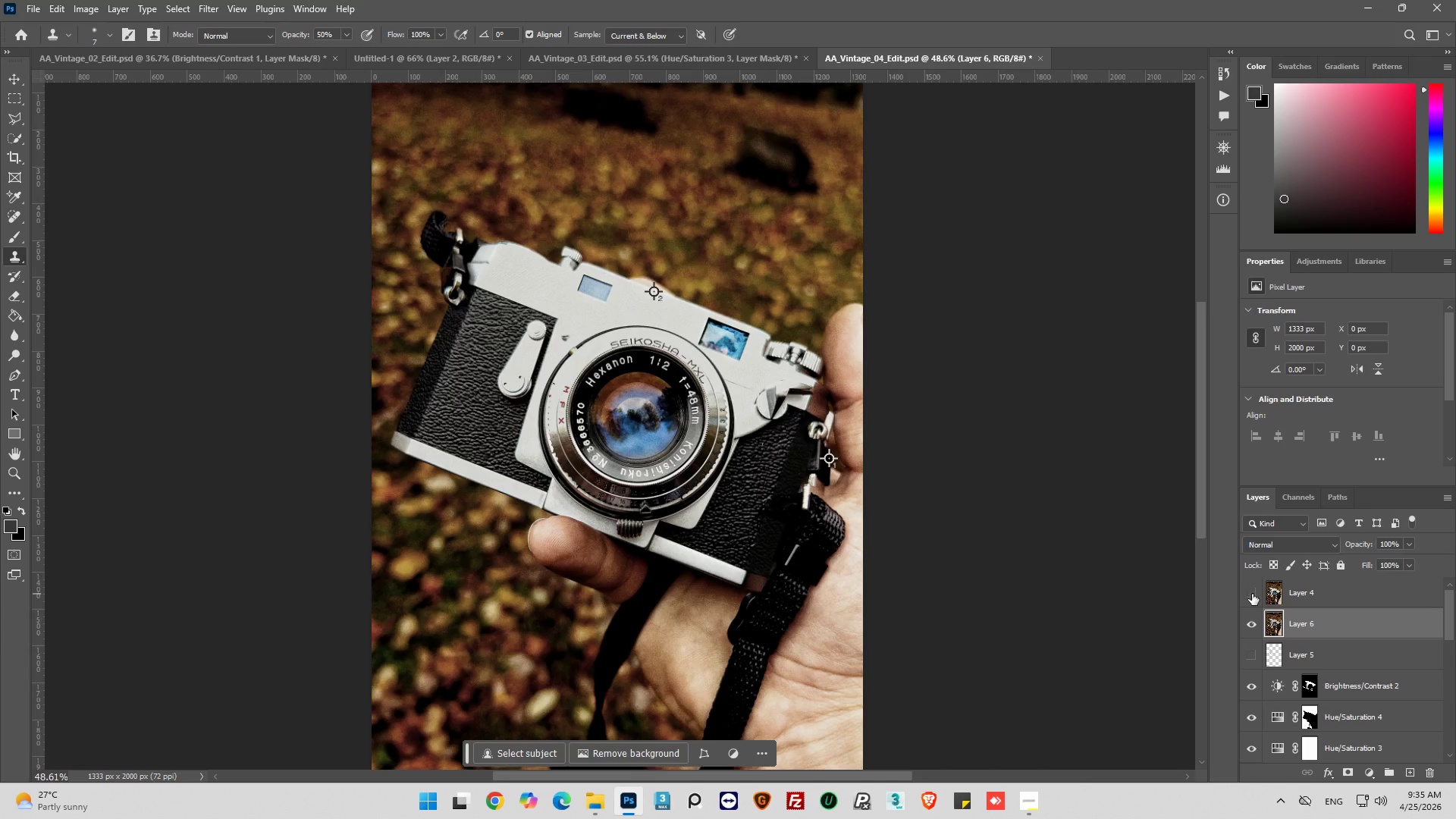 
left_click([1252, 594])
 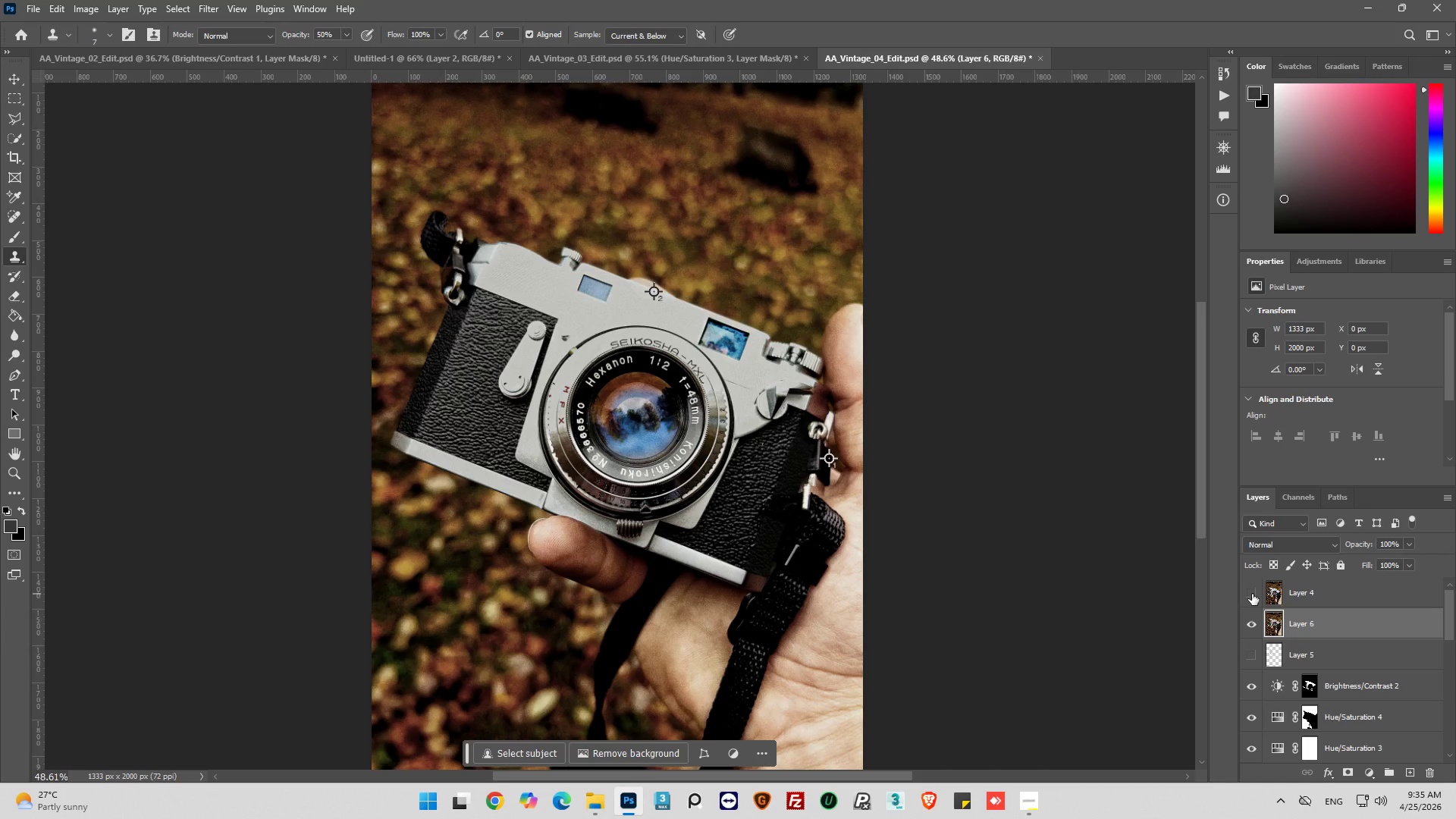 
left_click([1252, 594])
 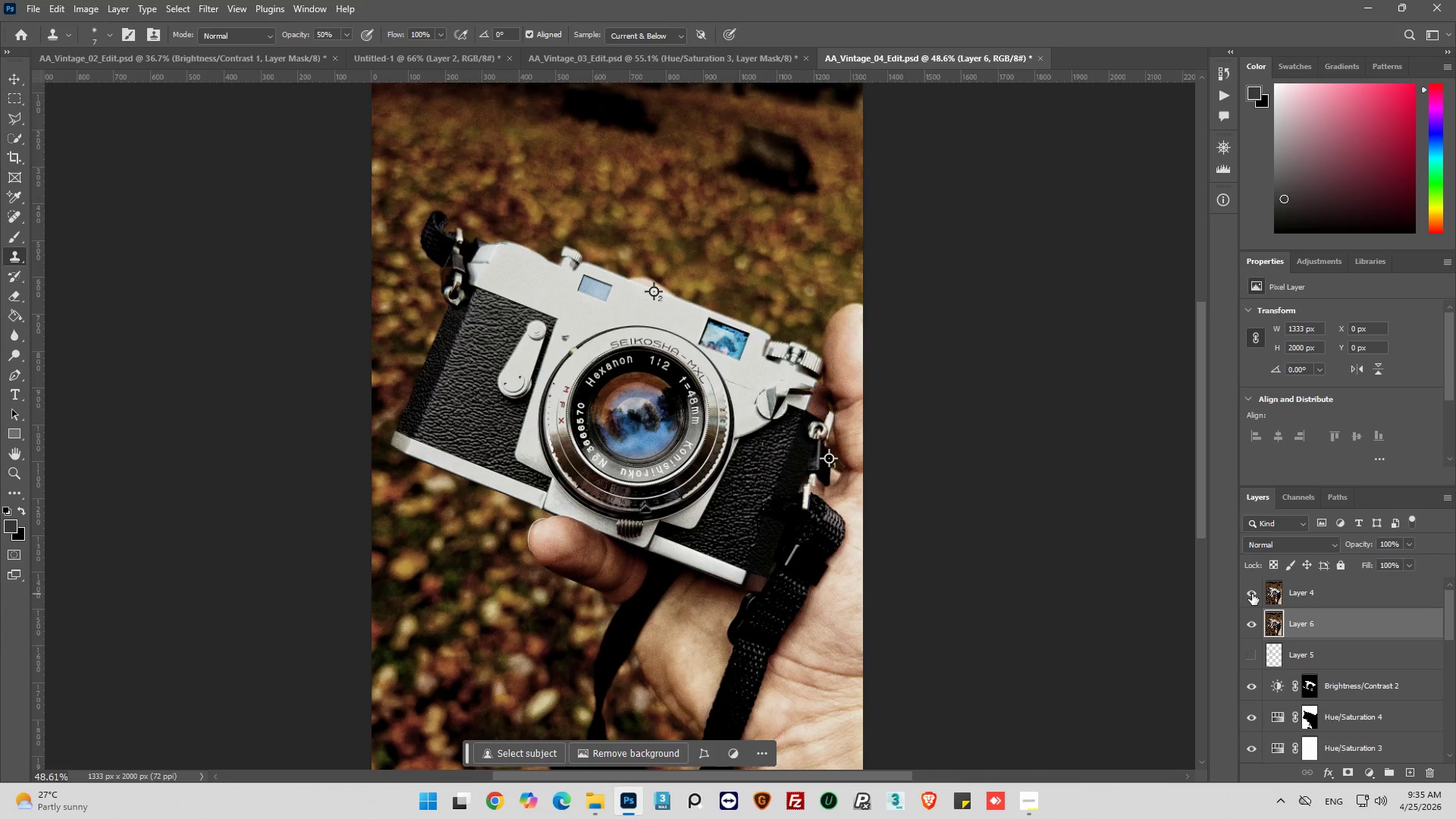 
left_click([1252, 594])
 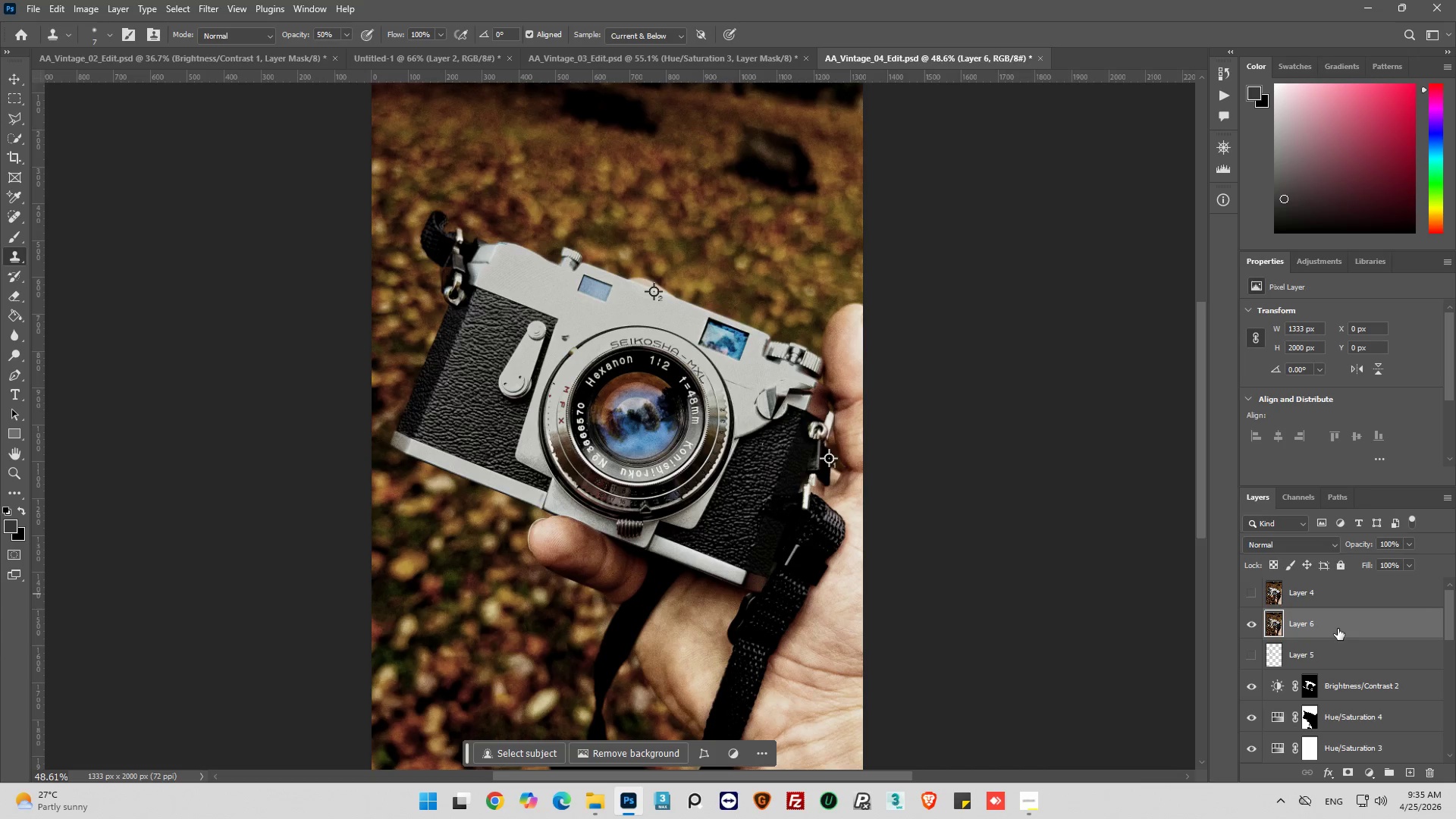 
key(Delete)
 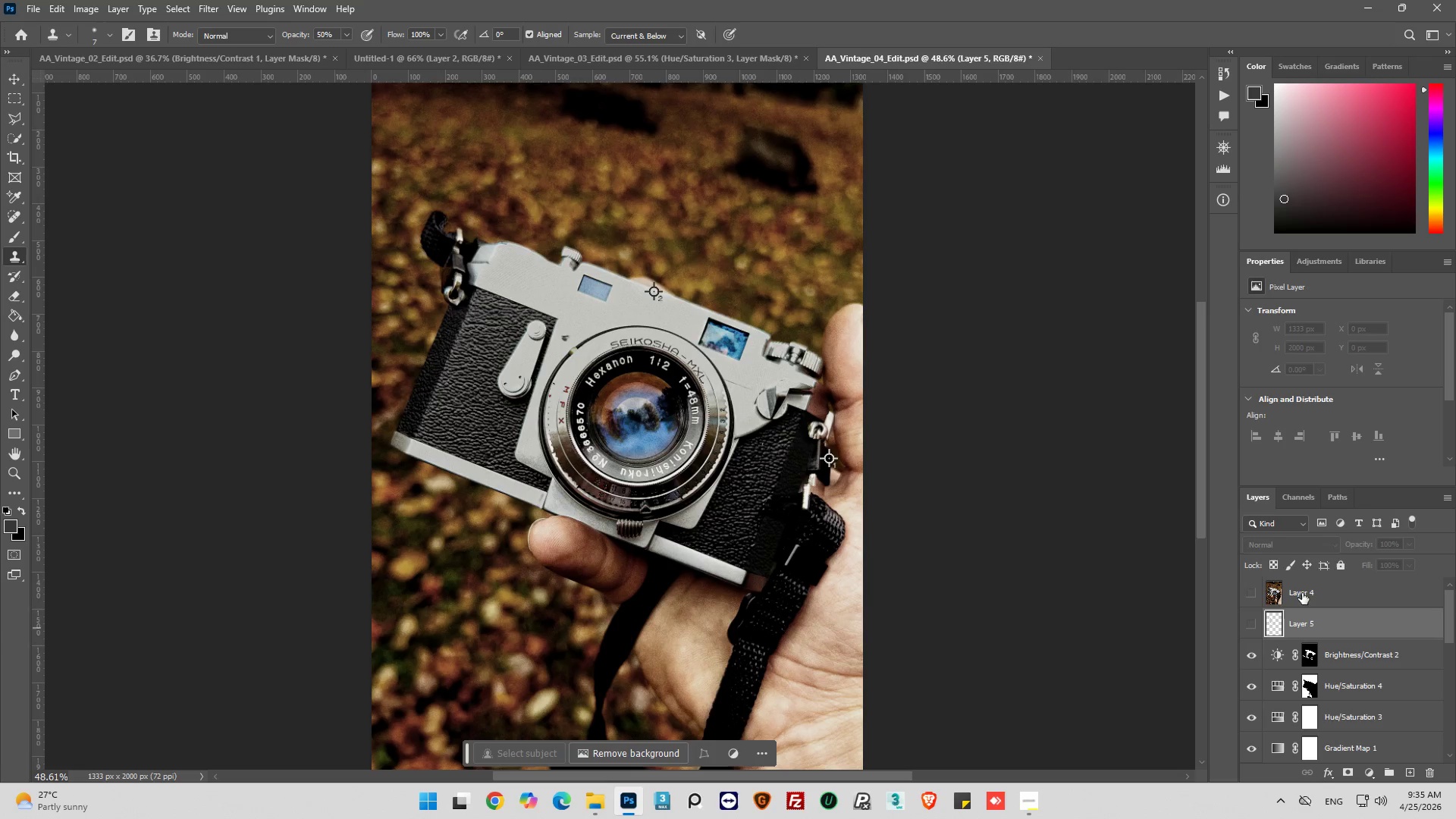 
left_click([1310, 588])
 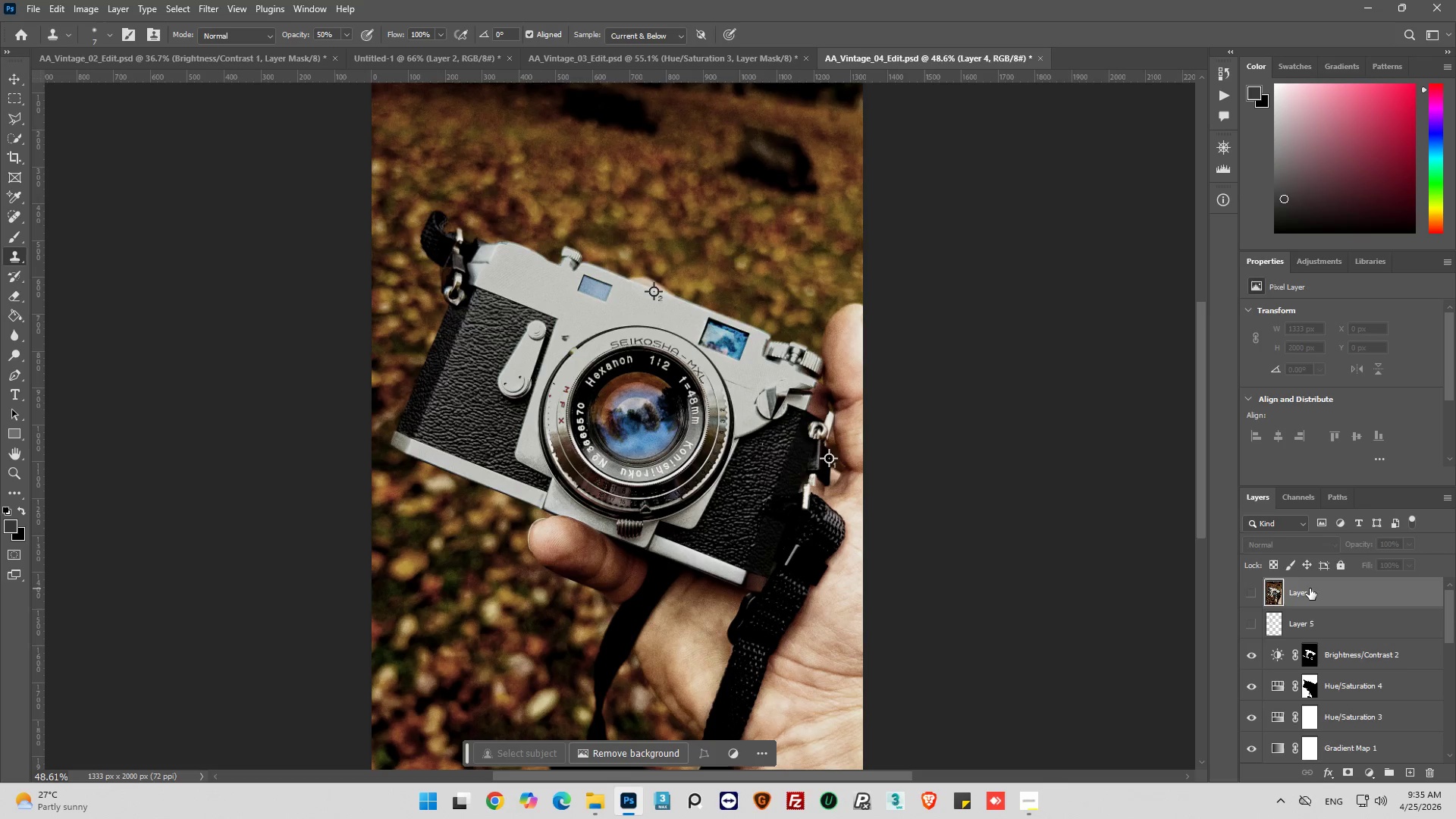 
key(Delete)
 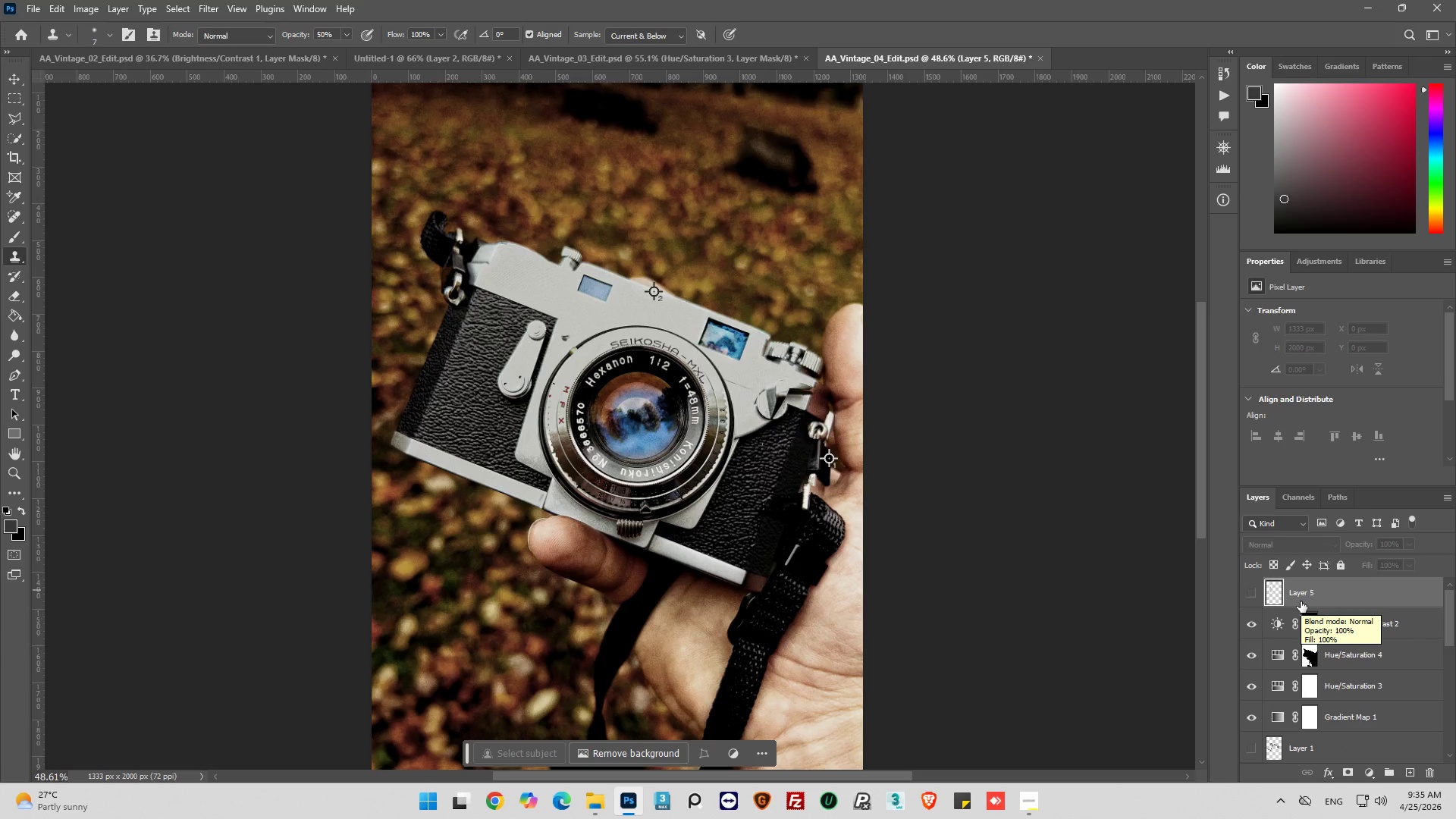 
wait(11.8)
 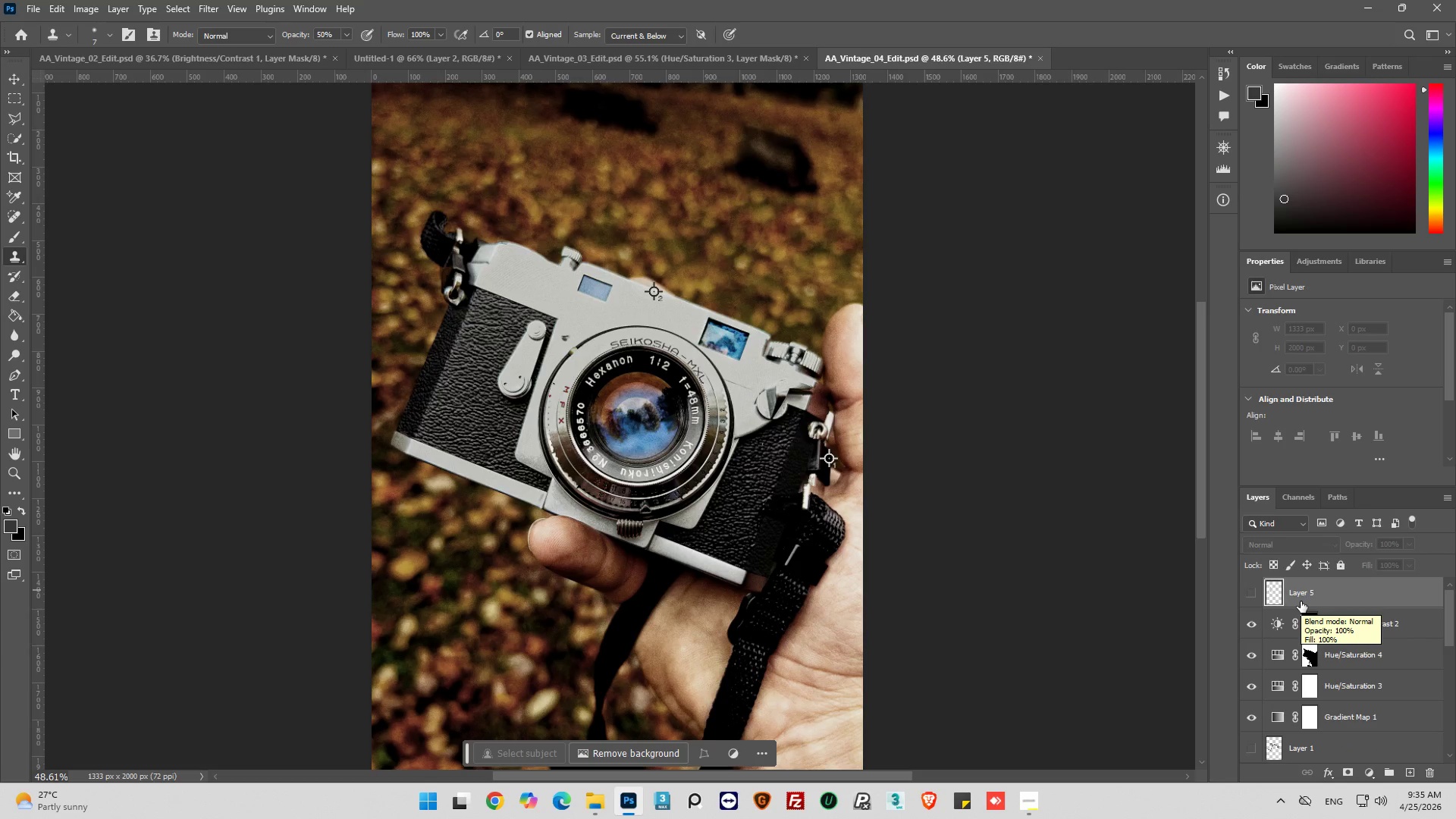 
left_click([1251, 593])
 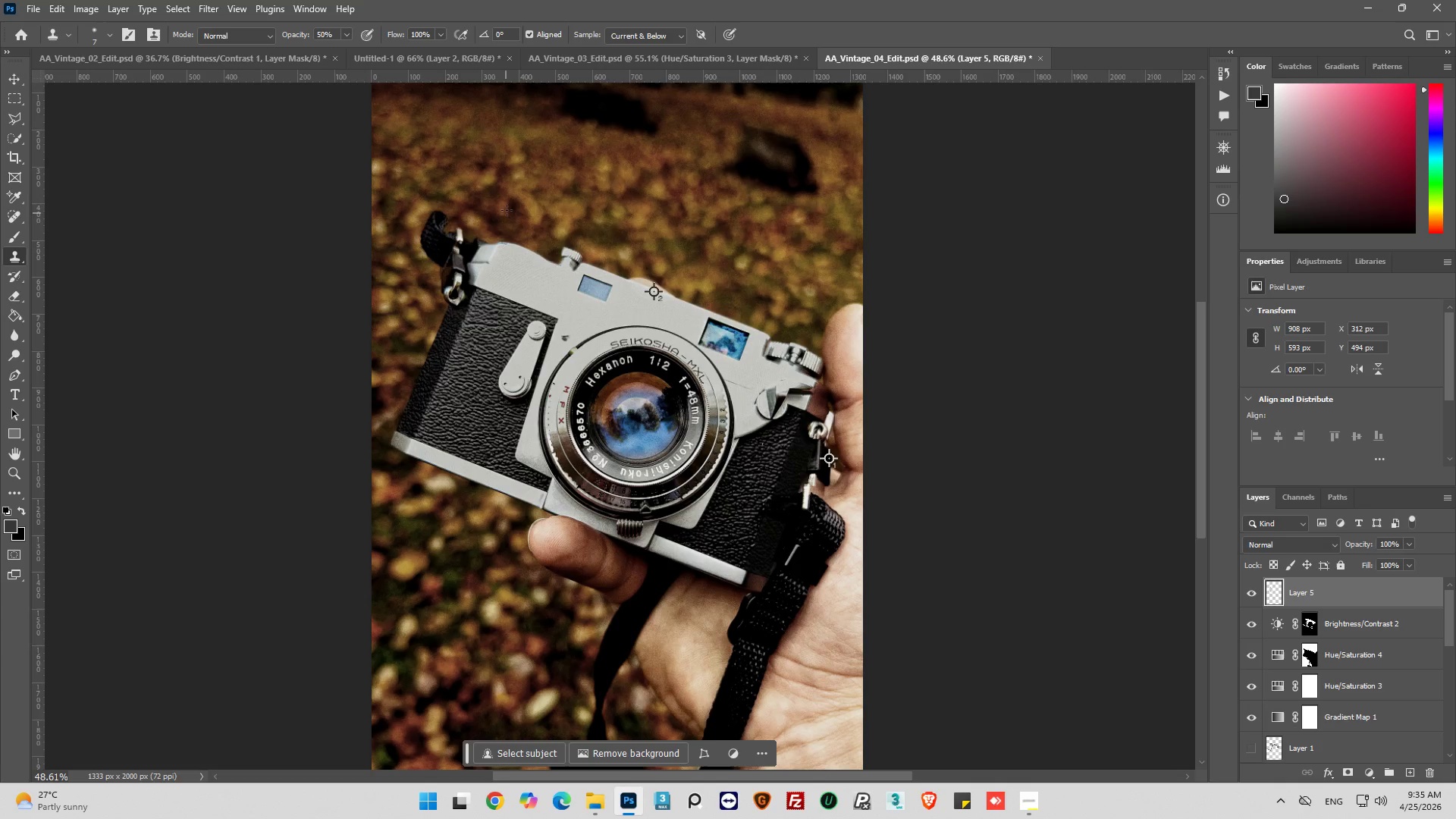 
hold_key(key=AltLeft, duration=0.83)
scroll: coordinate [544, 348], scroll_direction: up, amount: 10.0
 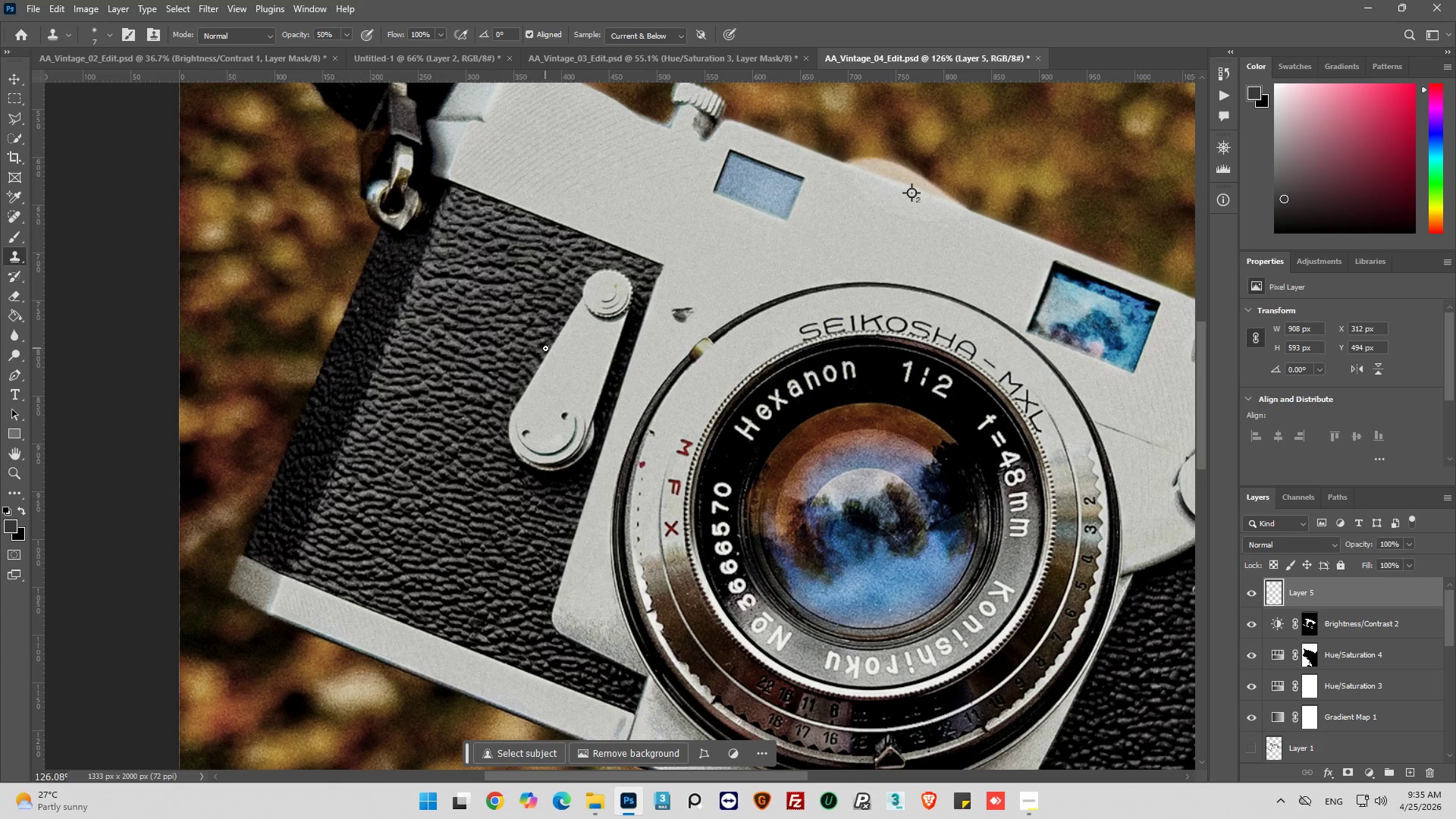 
key(Control+S)
 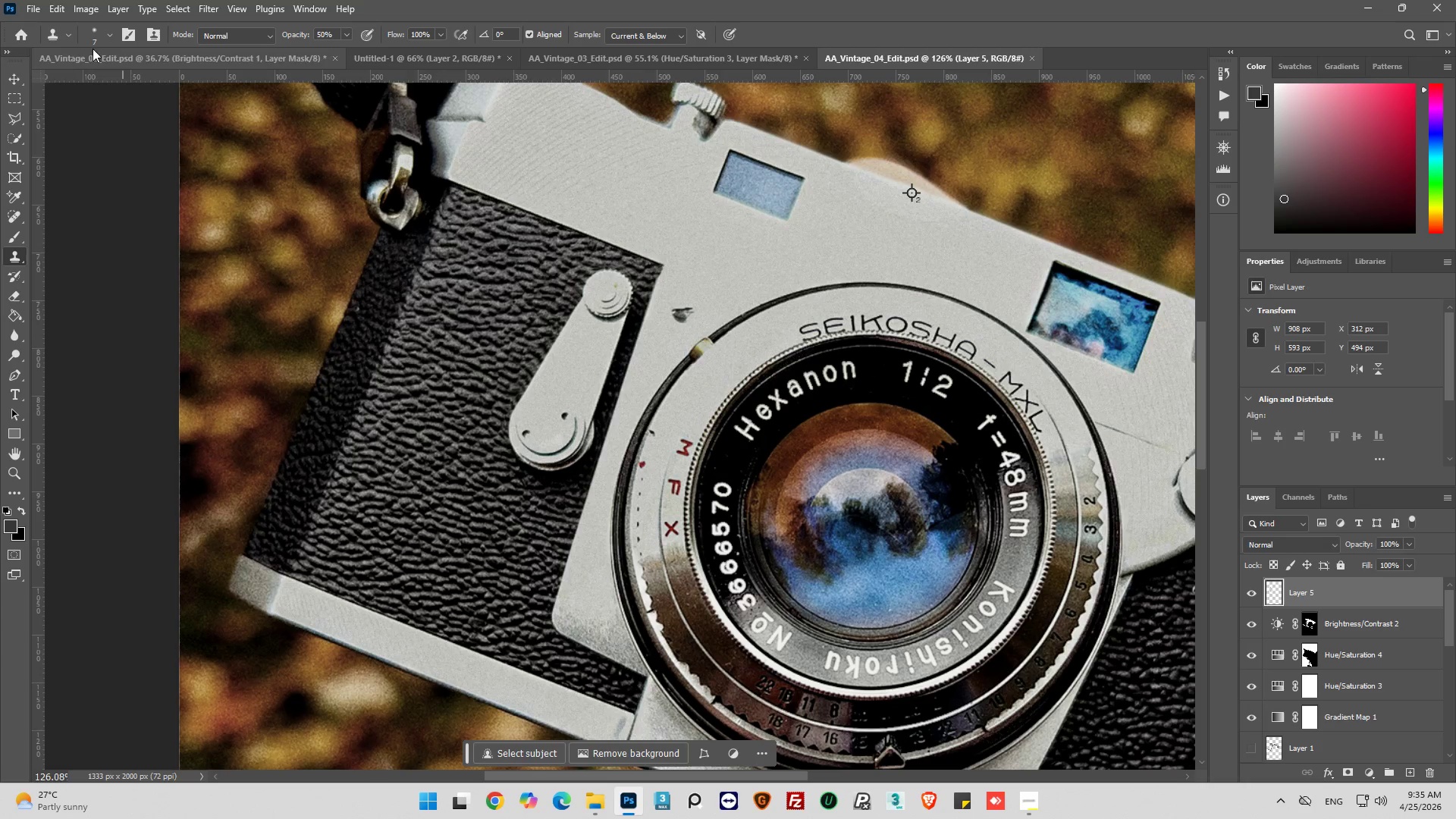 
left_click([37, 9])
 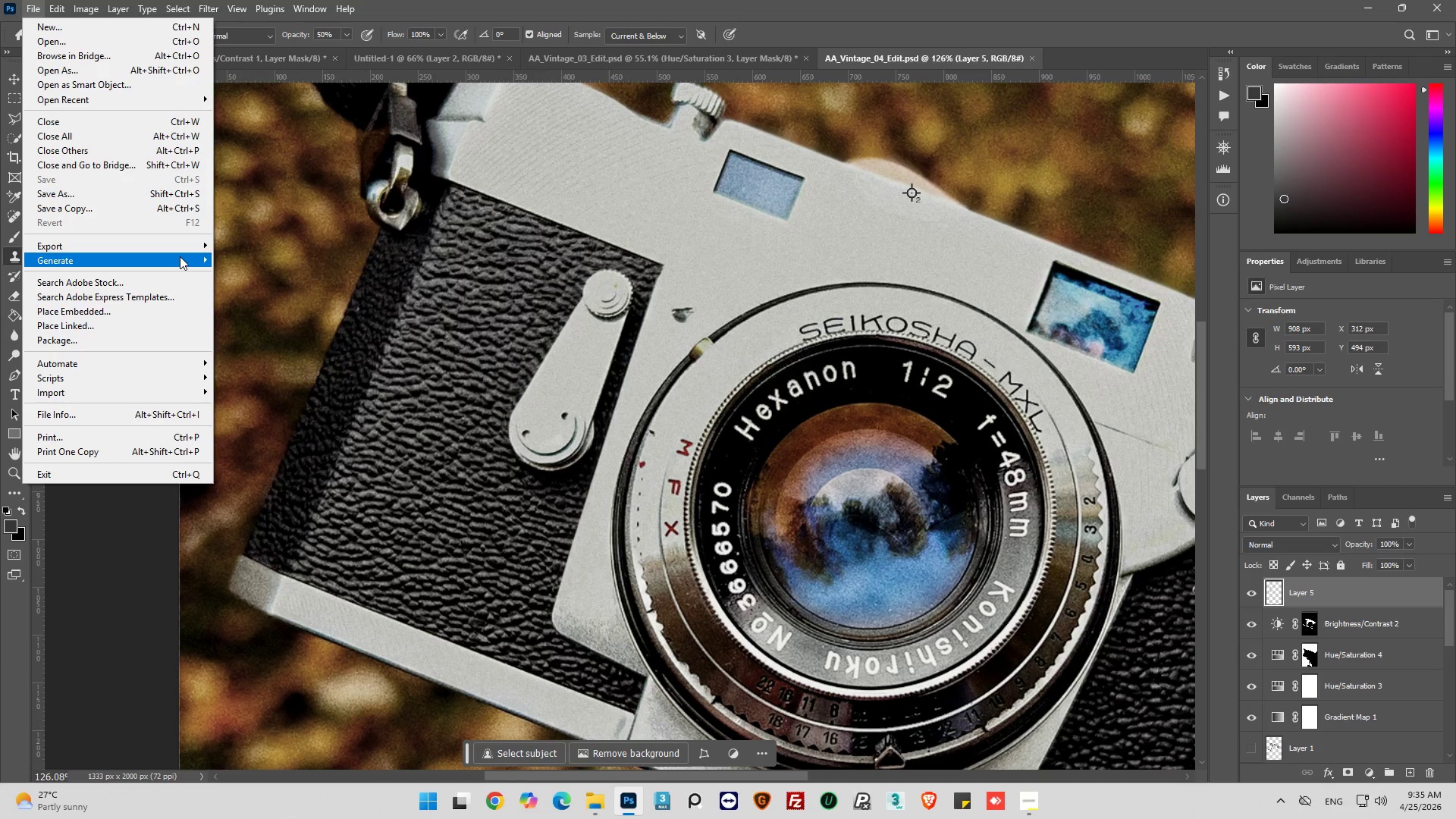 
left_click([183, 245])
 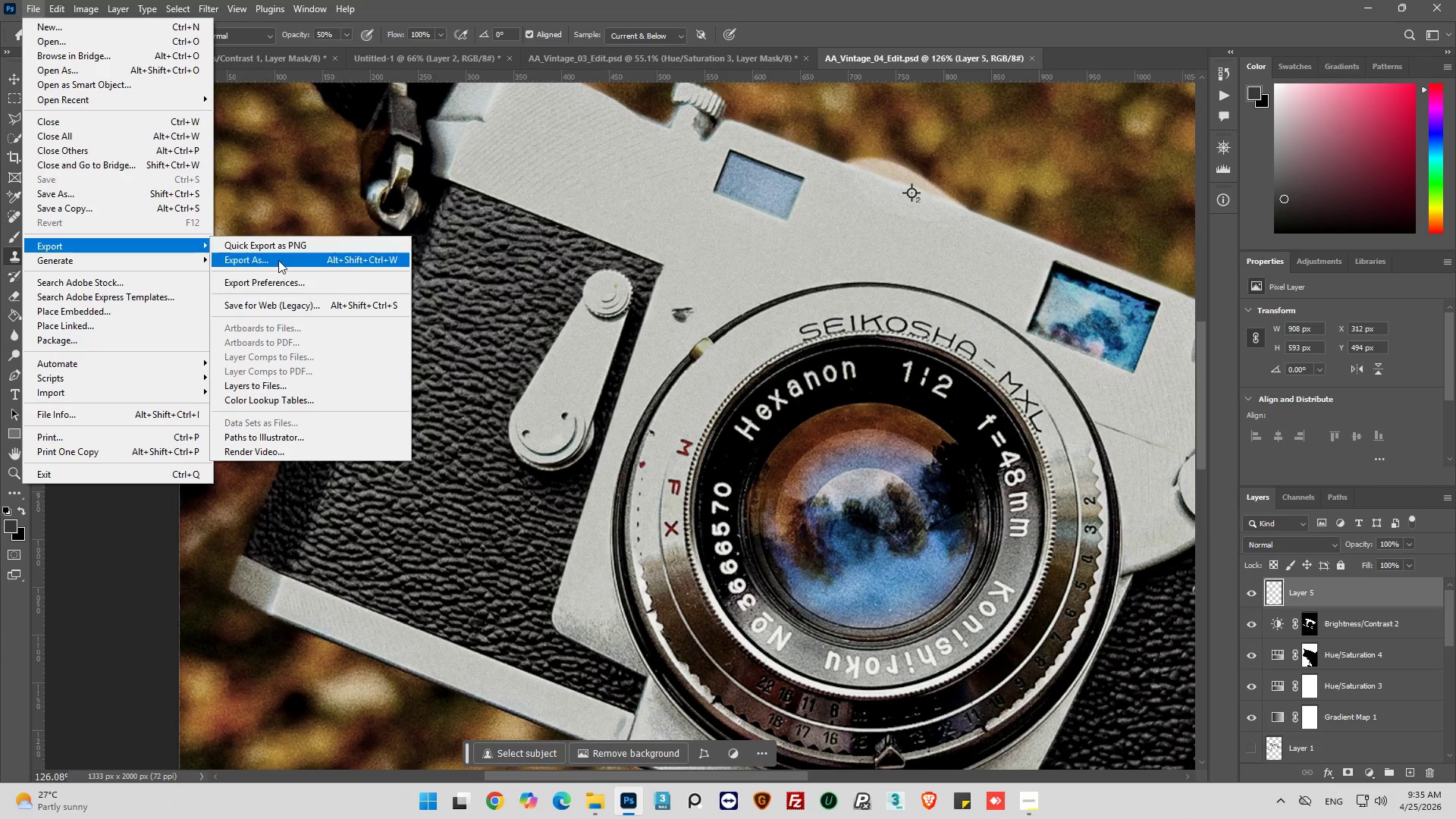 
left_click([278, 261])
 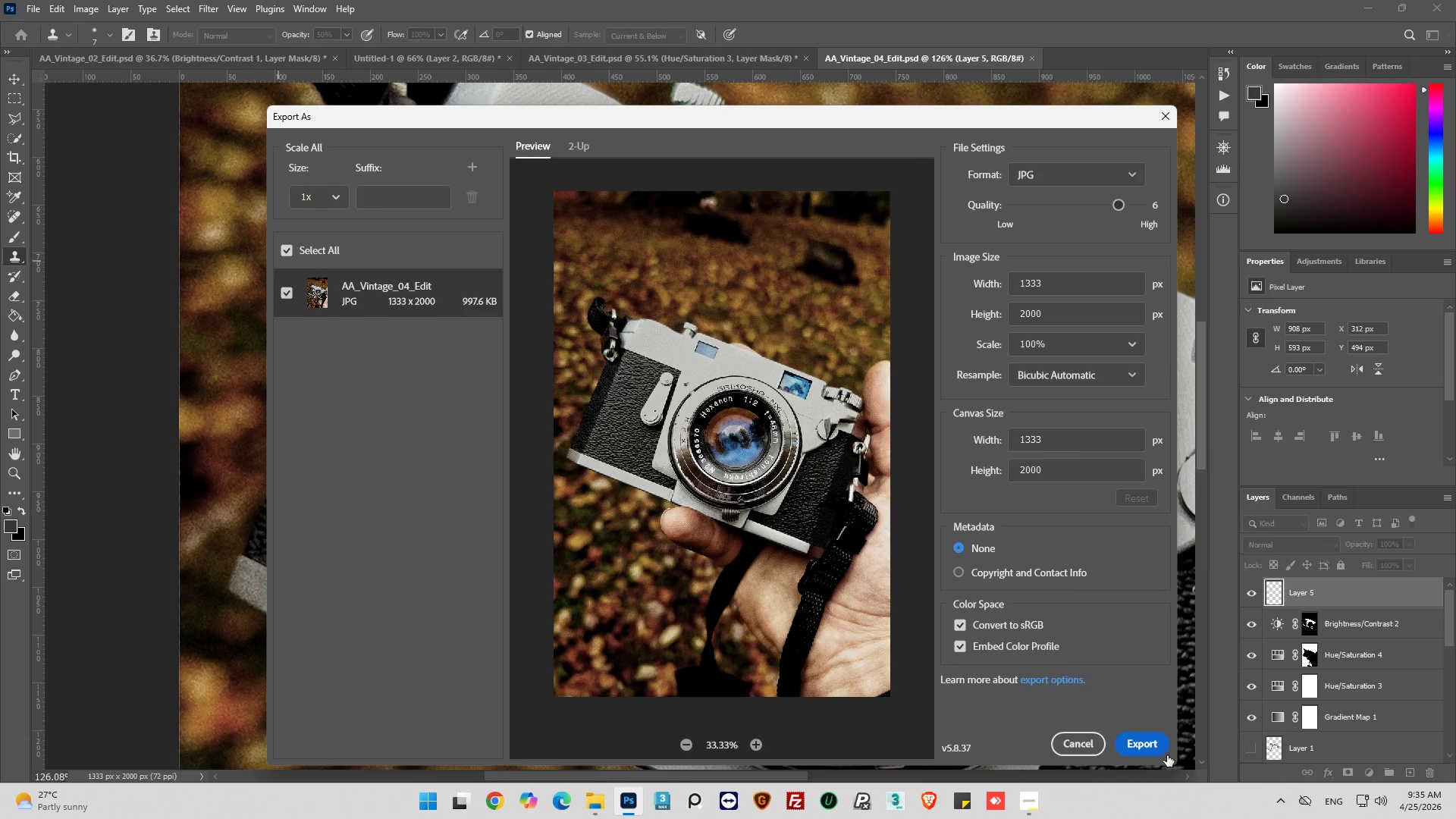 
left_click([1164, 748])
 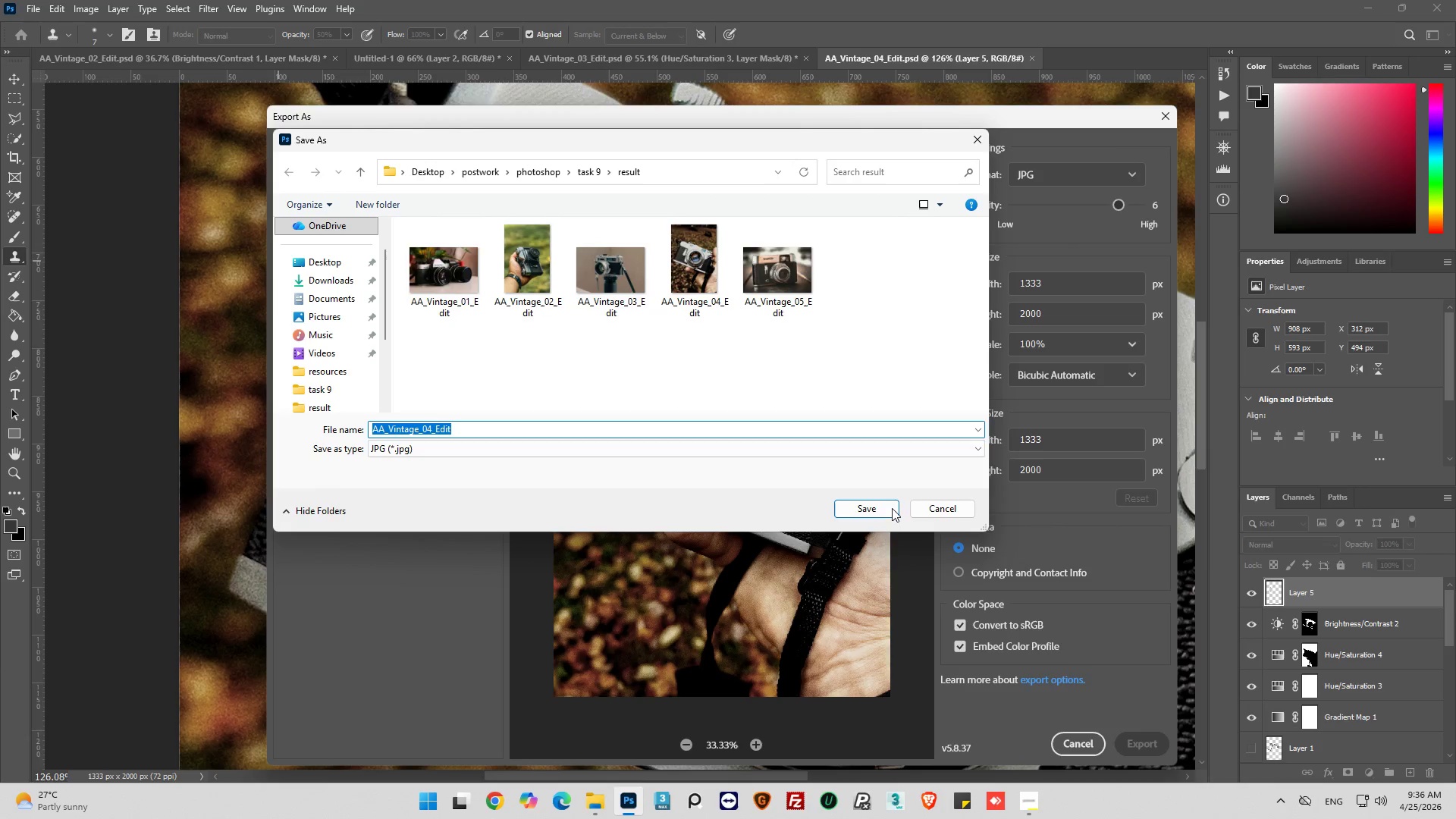 
left_click([886, 506])
 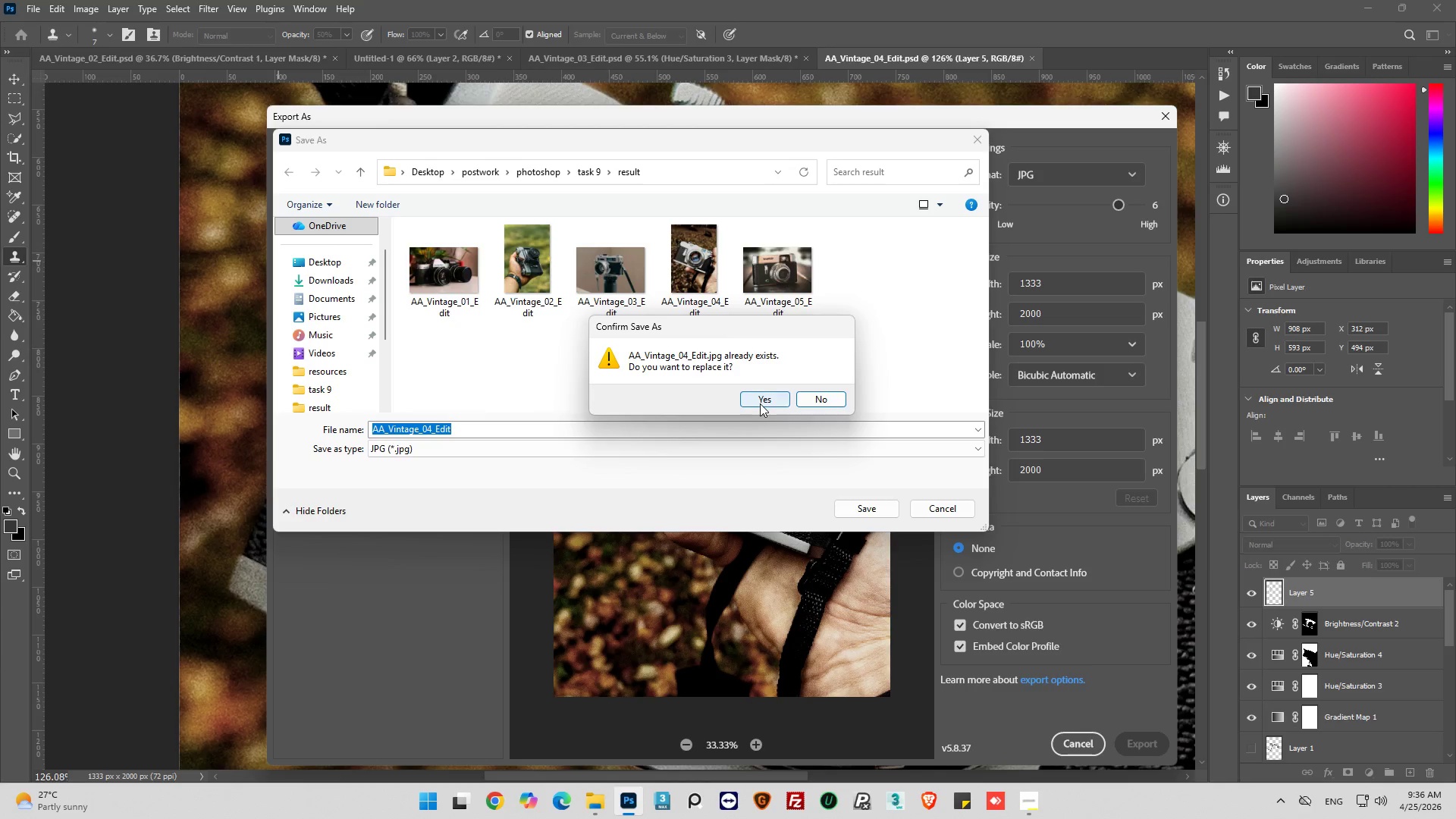 
left_click([760, 402])
 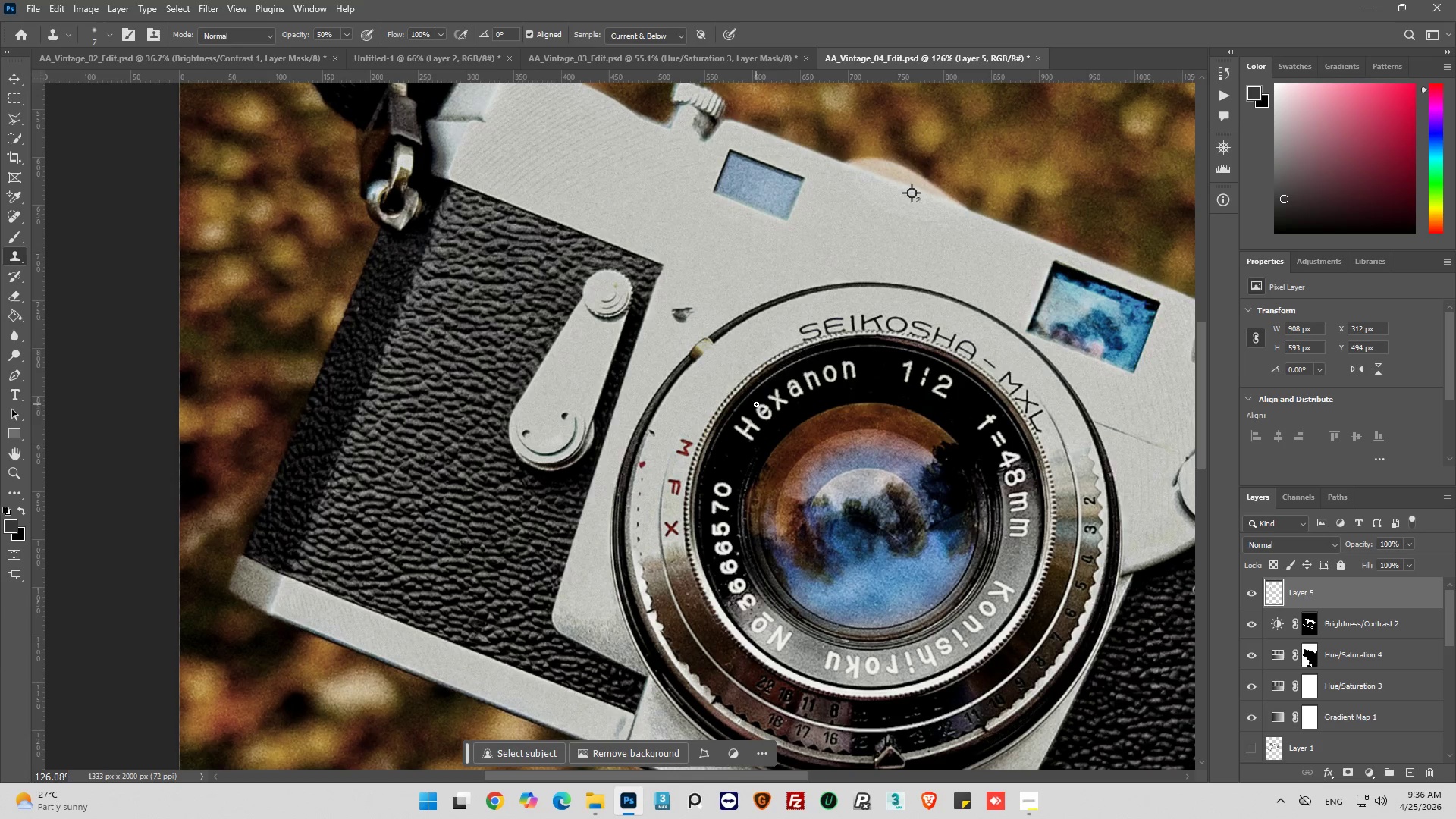 
hold_key(key=AltLeft, duration=0.67)
scroll: coordinate [447, 484], scroll_direction: down, amount: 14.0
 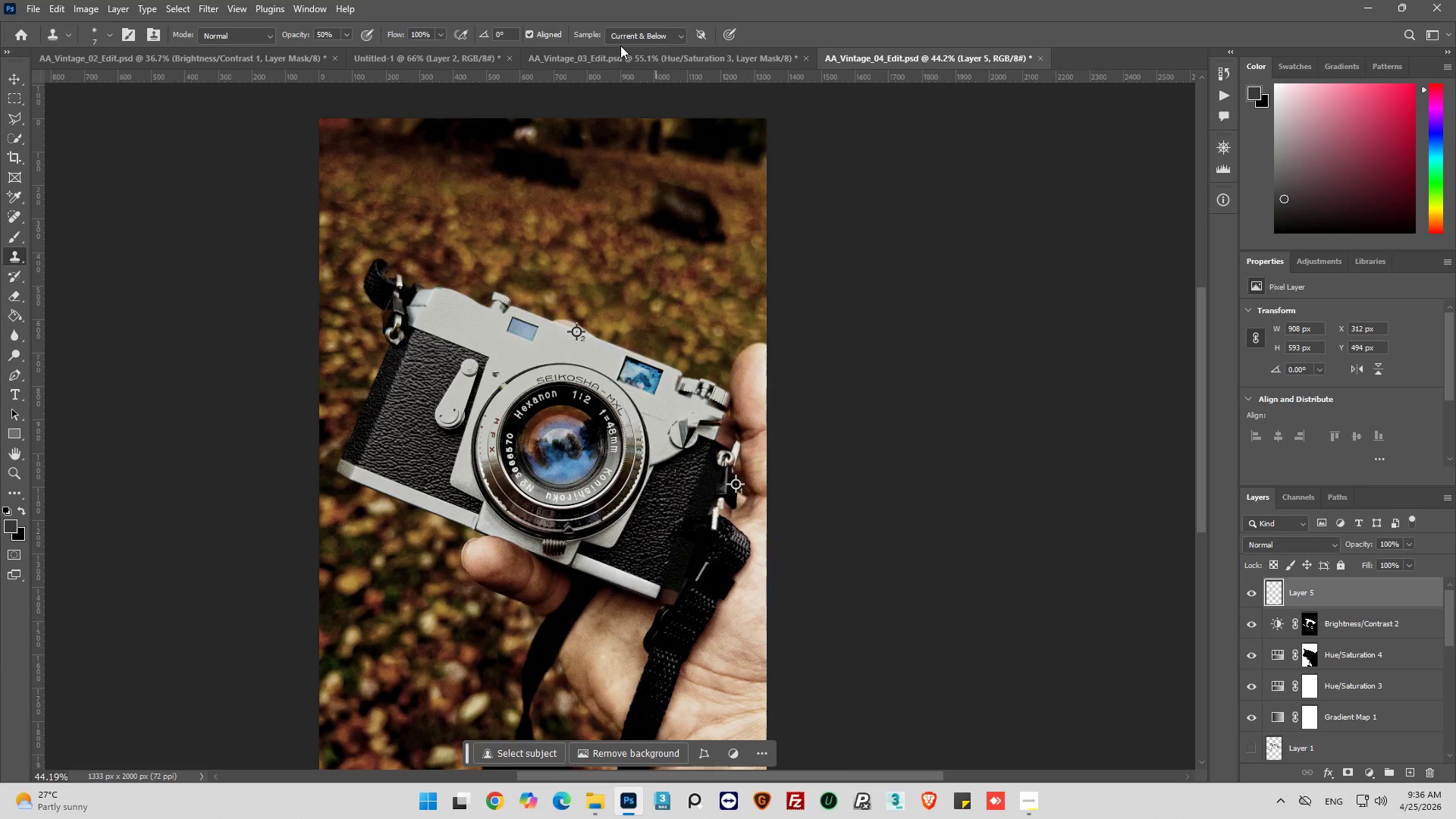 
left_click([624, 61])
 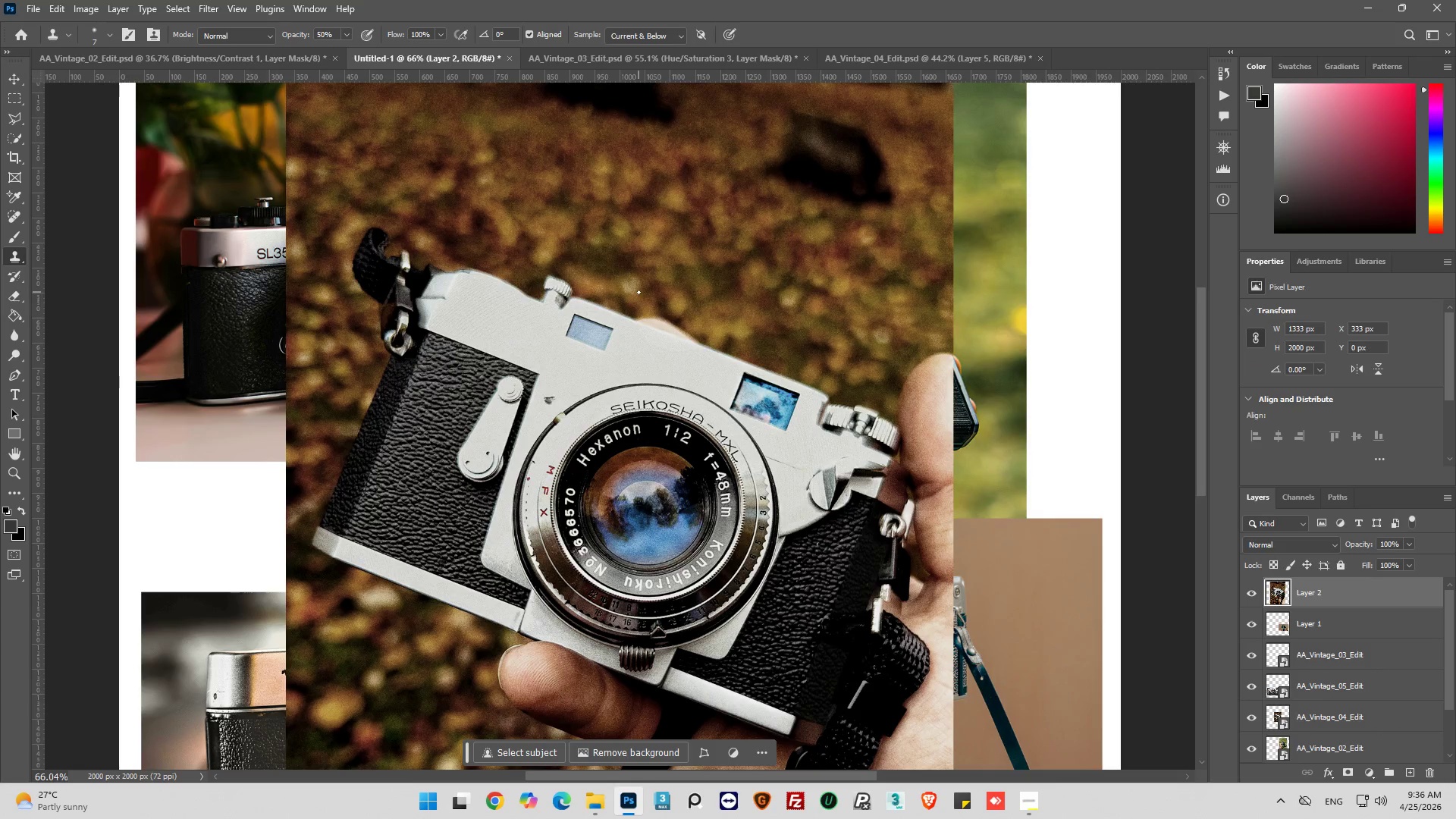 
left_click([667, 62])
 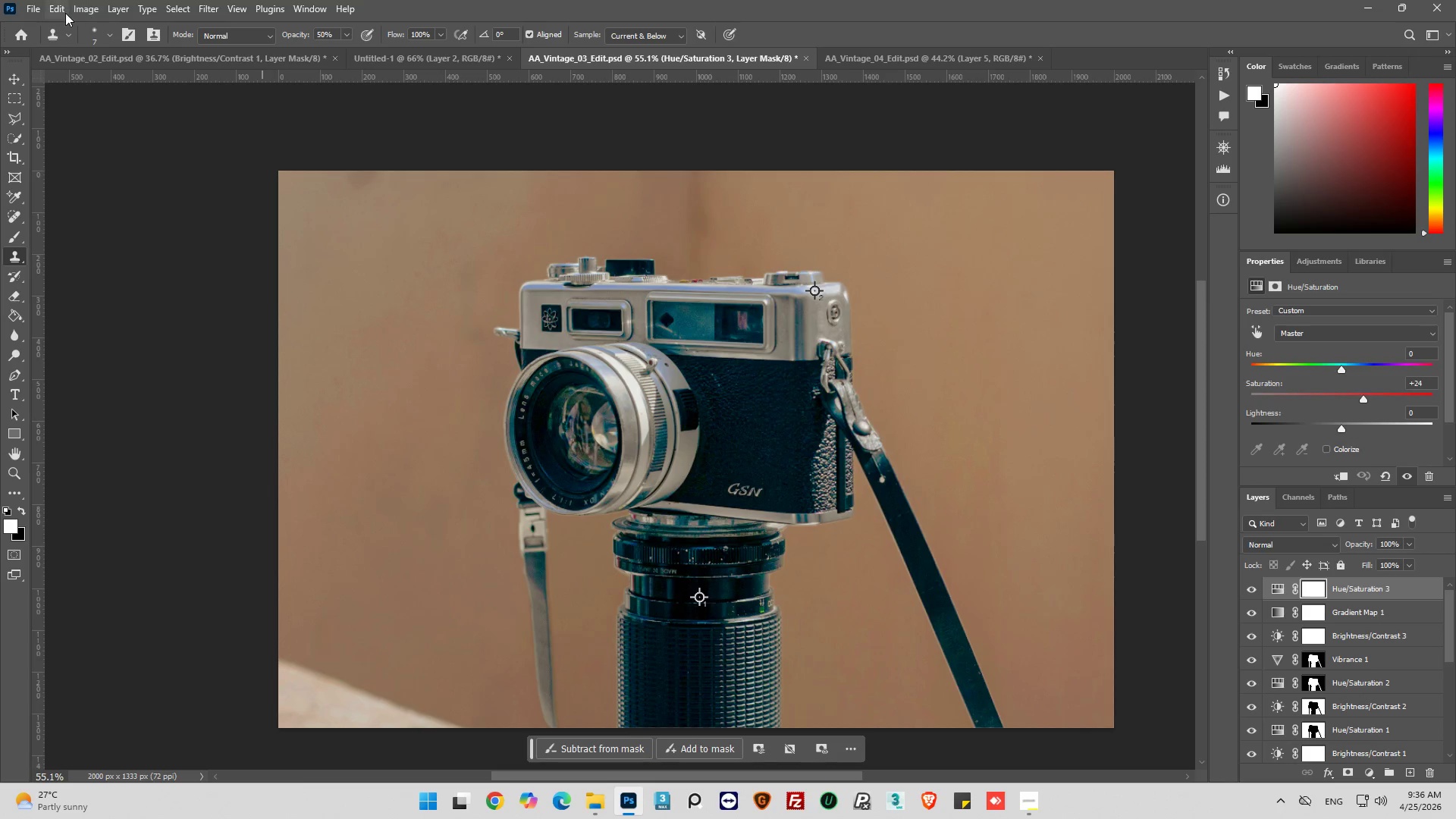 
left_click([38, 11])
 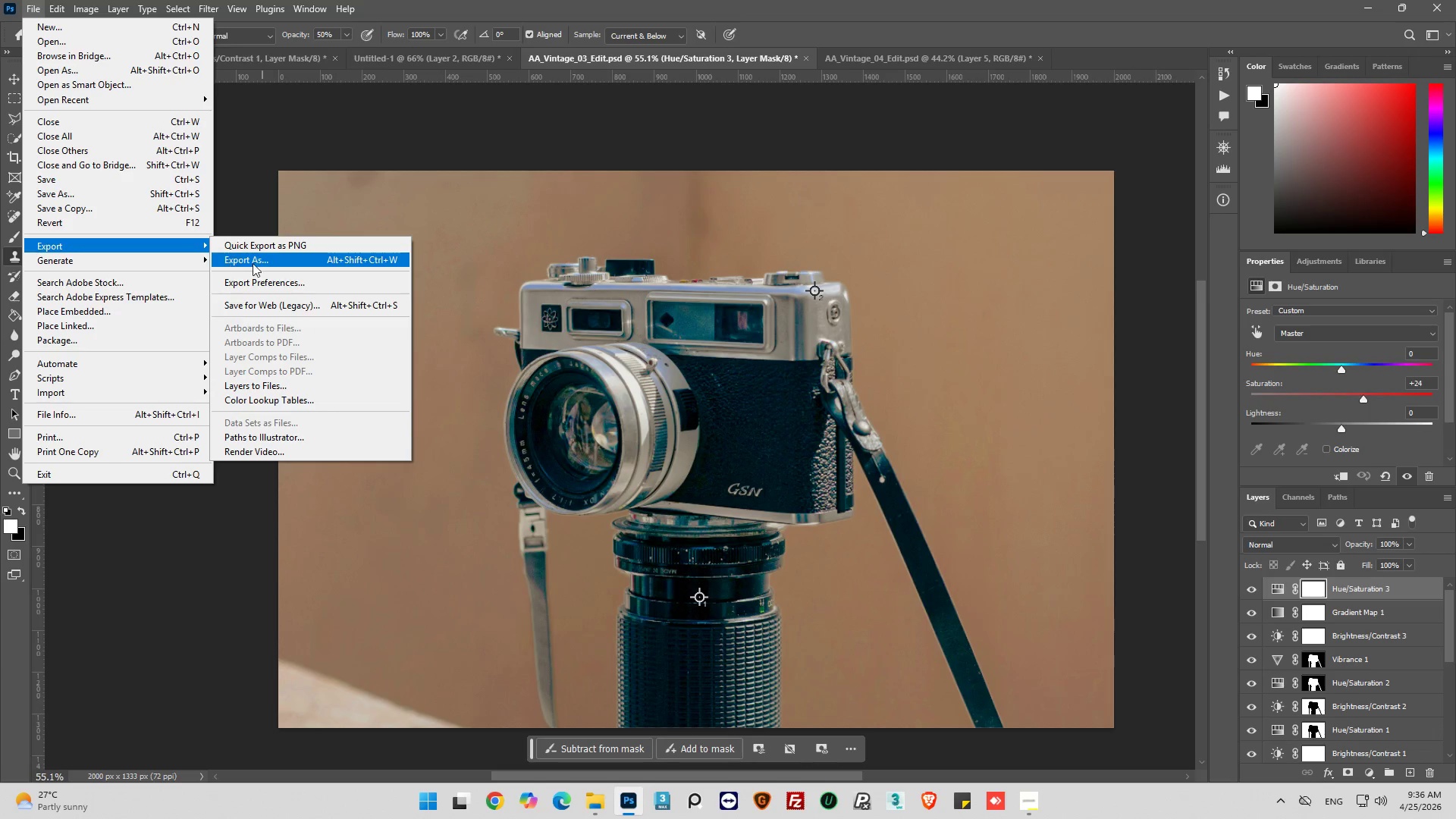 
left_click([257, 262])
 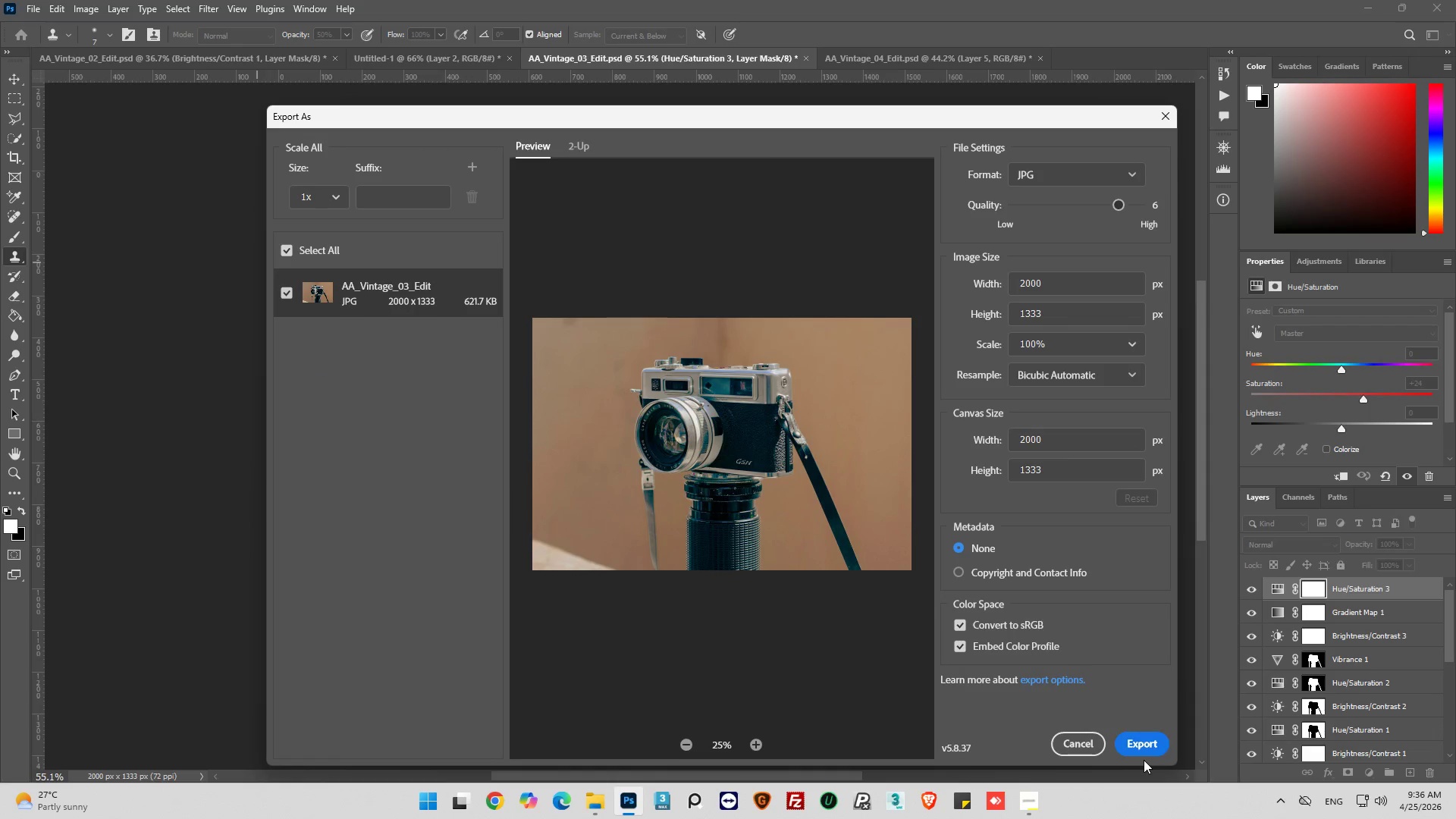 
left_click([1144, 743])
 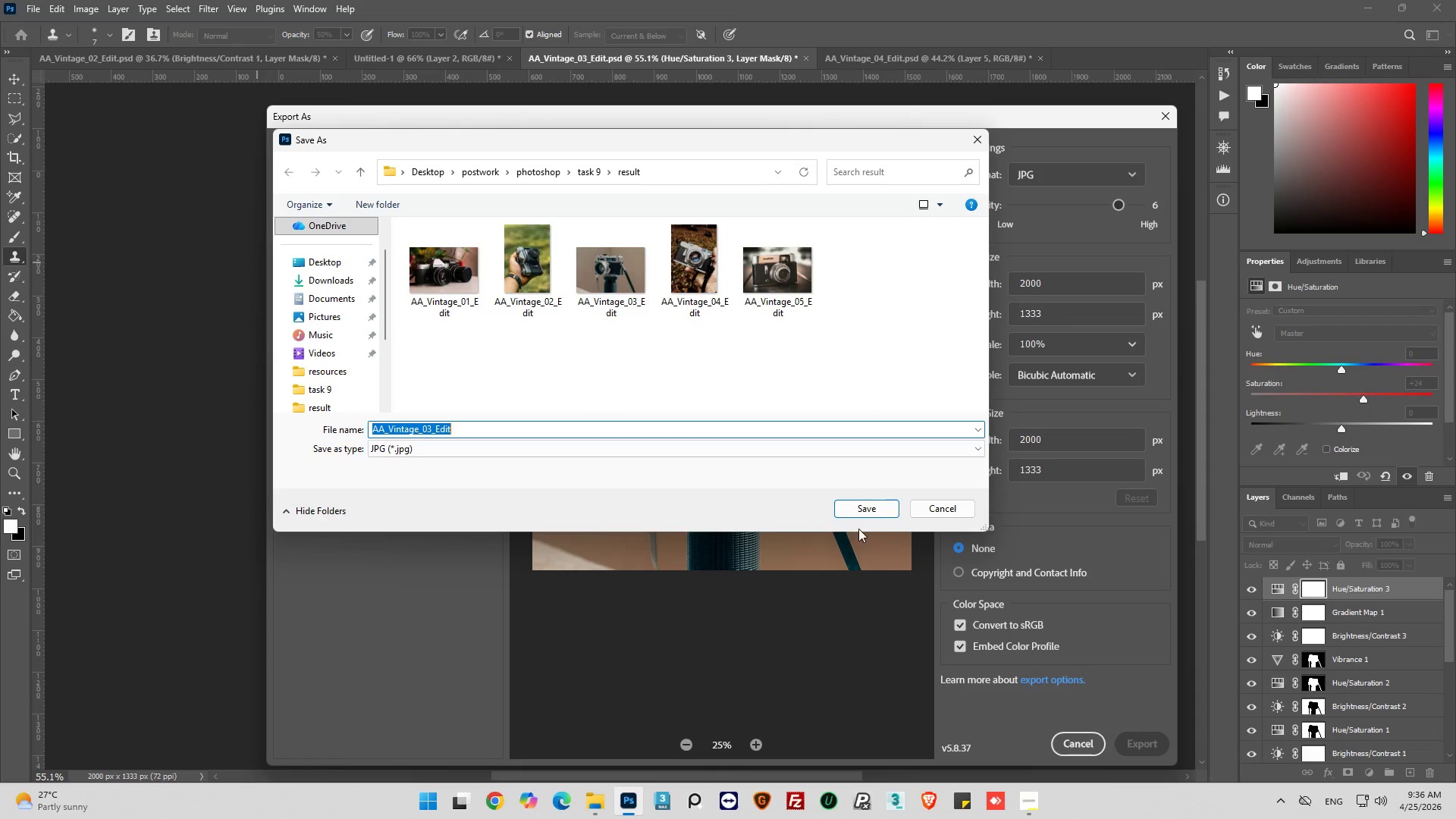 
left_click([867, 511])
 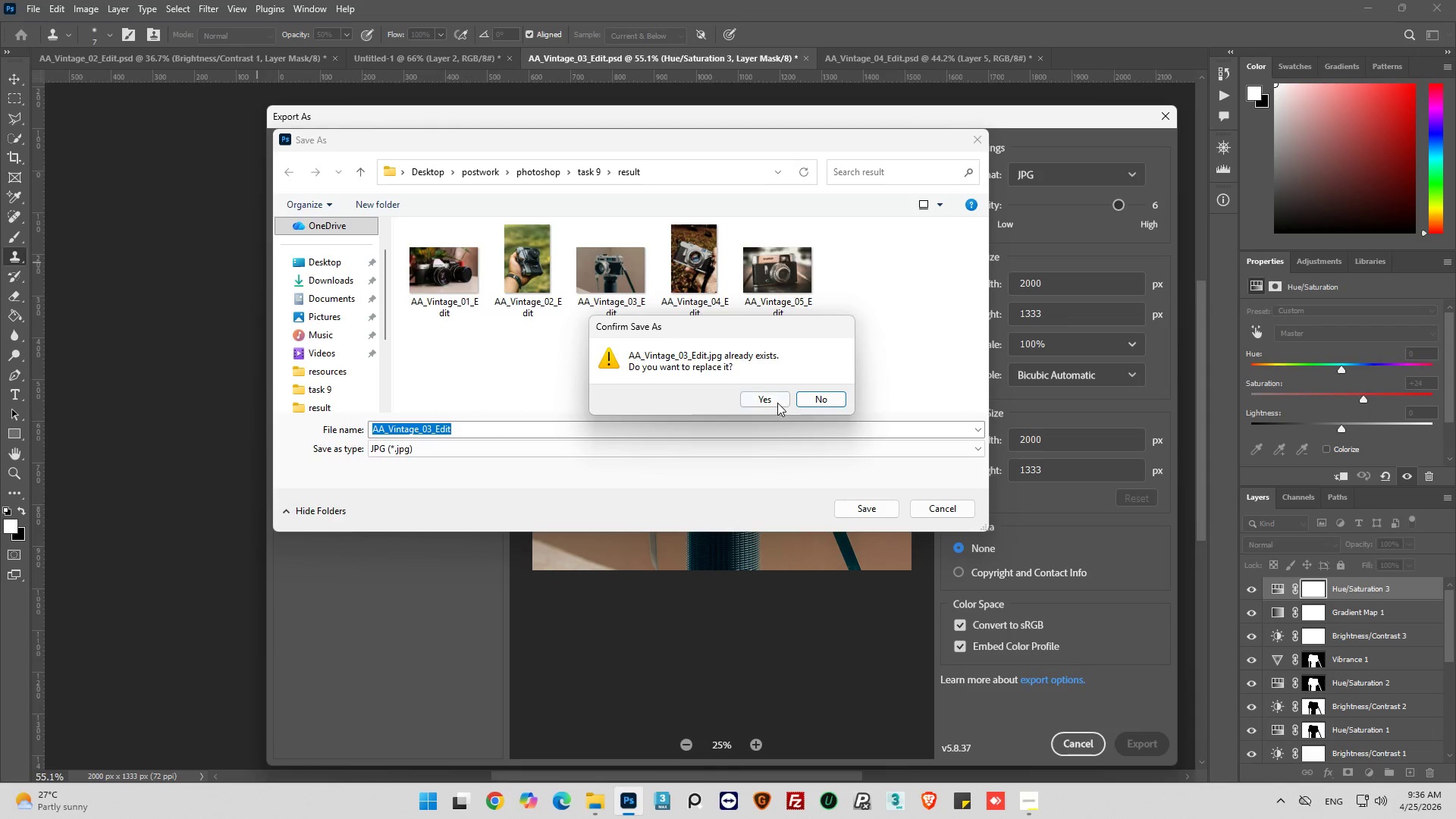 
left_click([775, 400])
 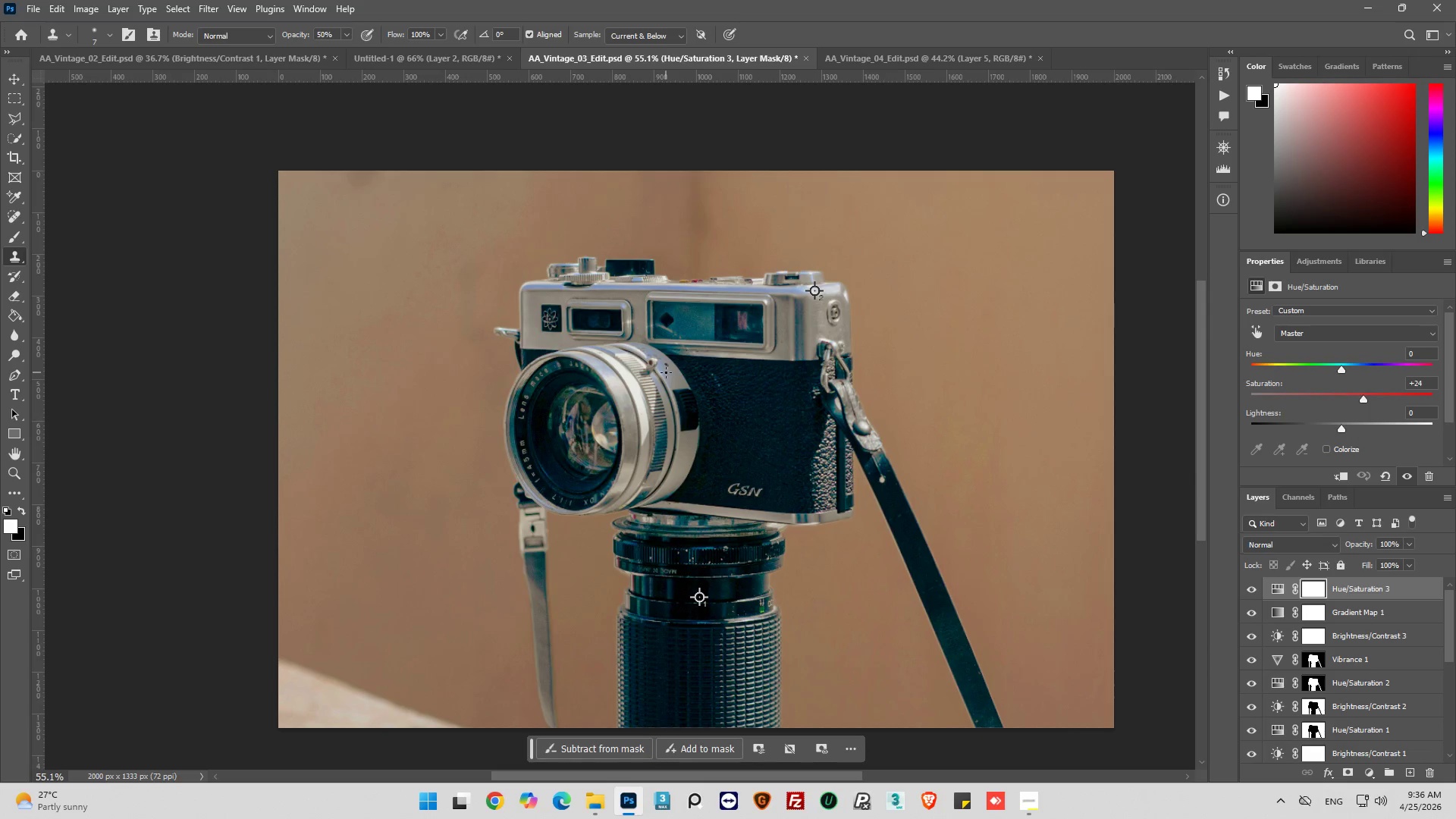 
left_click([422, 56])
 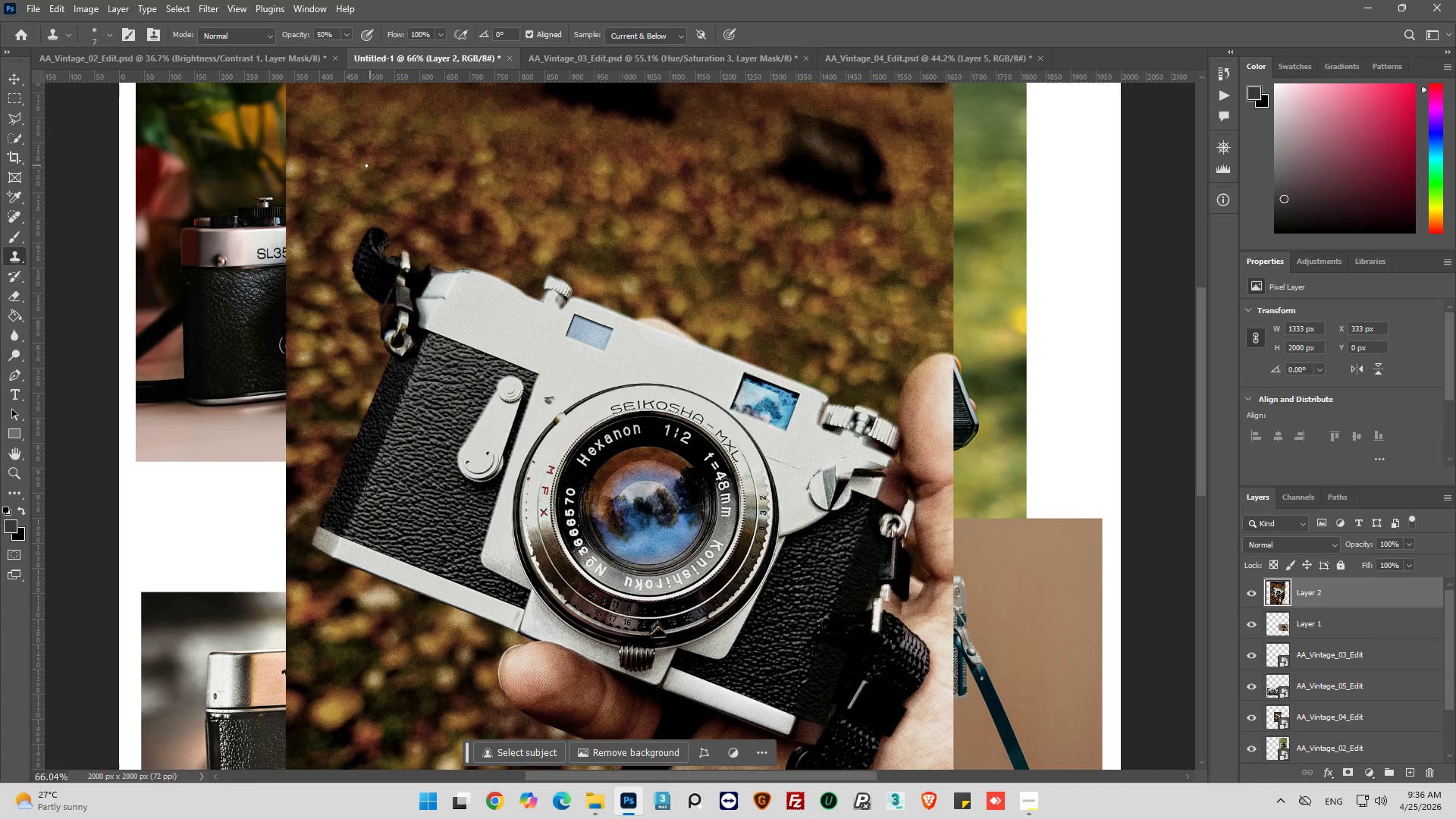 
hold_key(key=AltLeft, duration=0.5)
 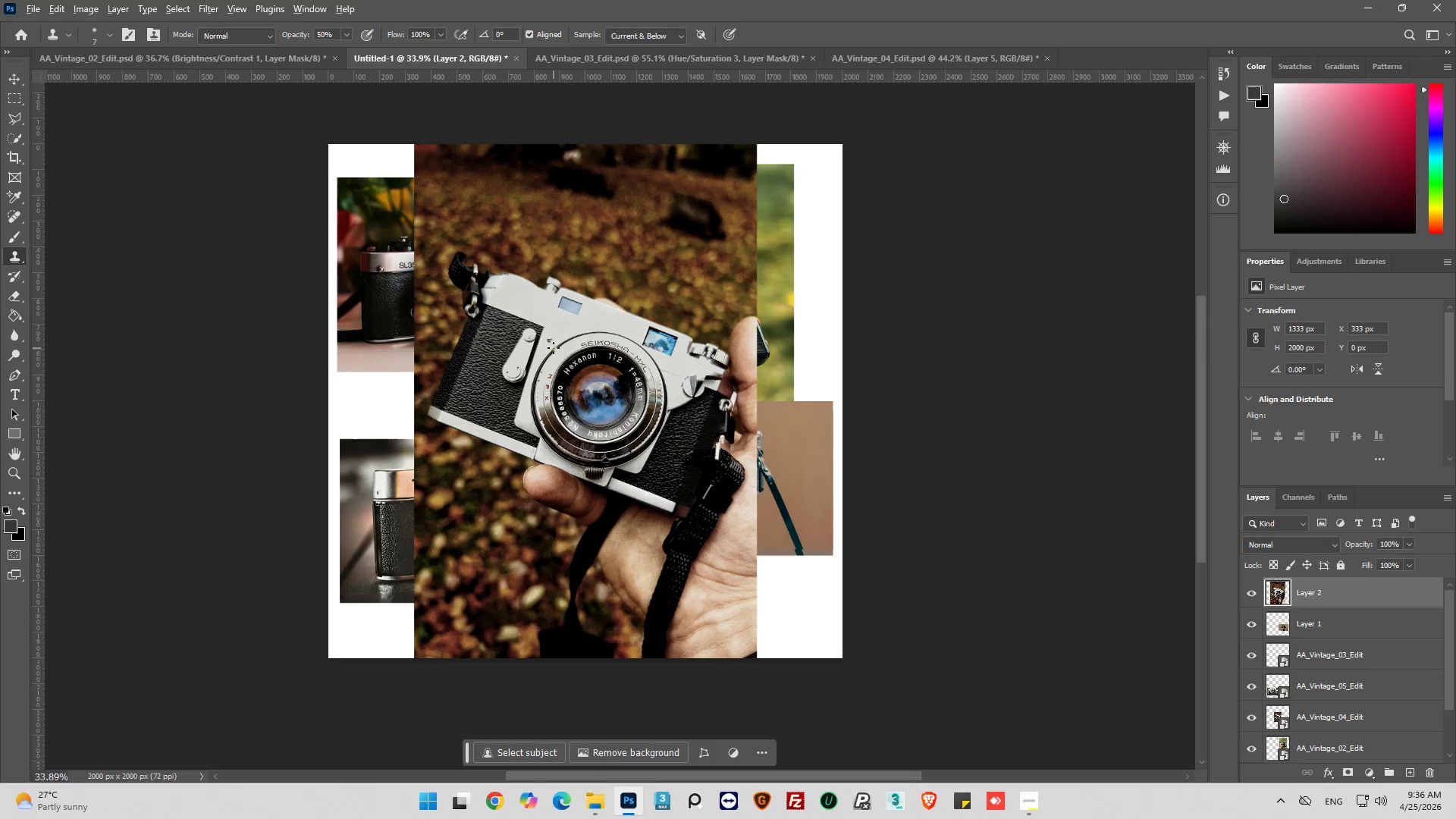 
key(Alt+AltLeft)
 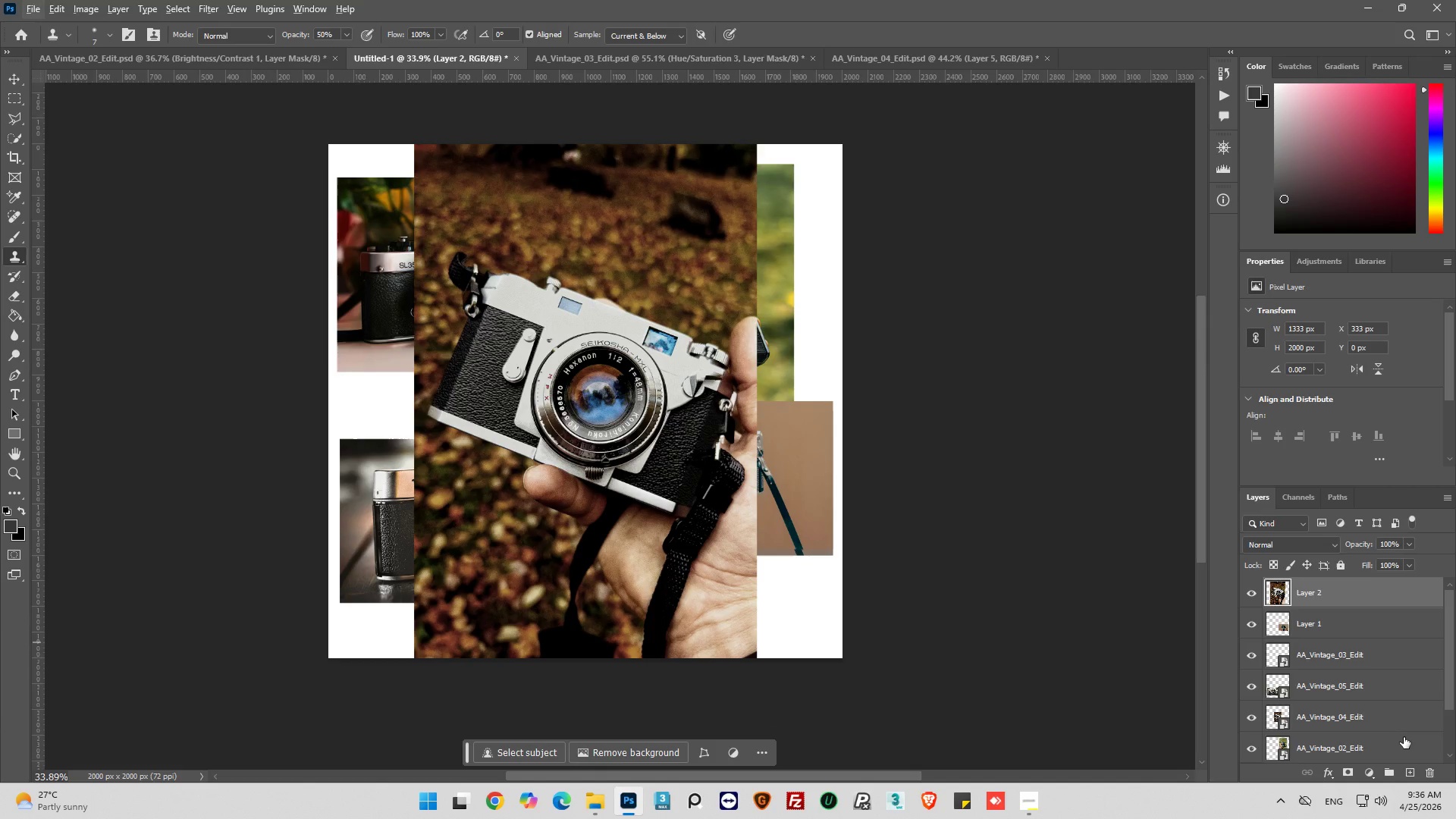 
scroll: coordinate [551, 350], scroll_direction: down, amount: 10.0
 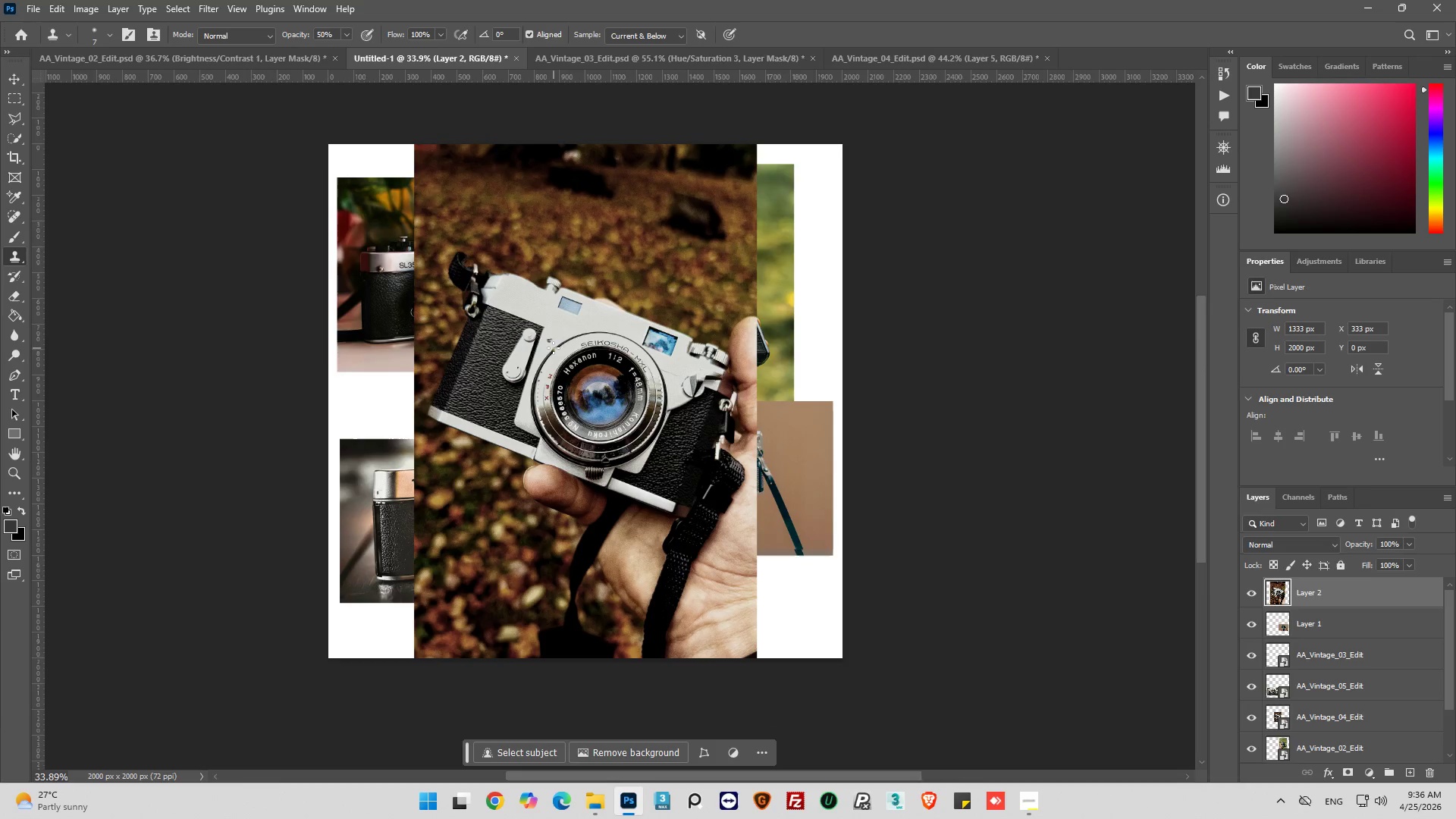 
key(Delete)
 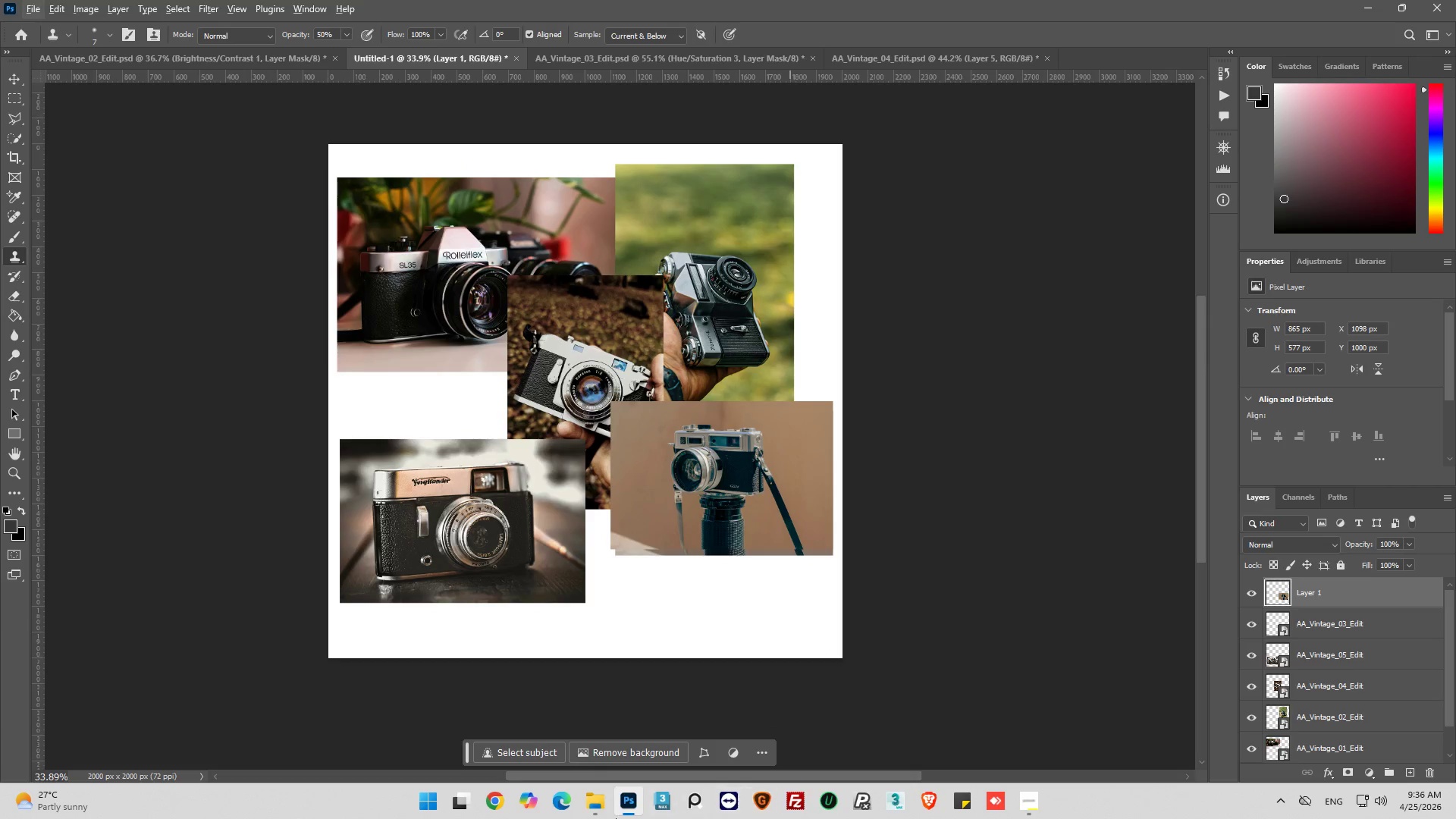 
left_click([595, 805])
 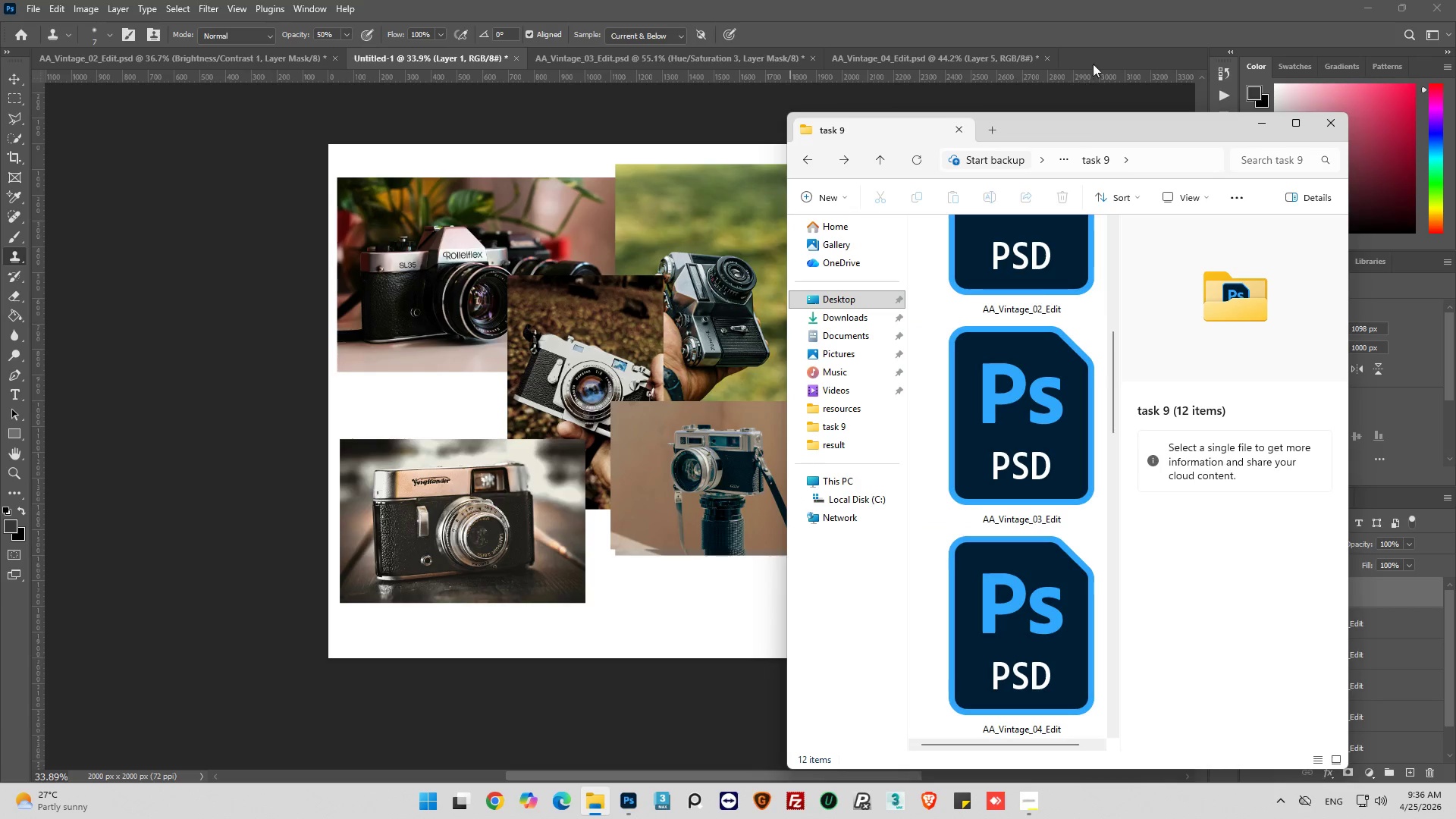 
double_click([1016, 347])
 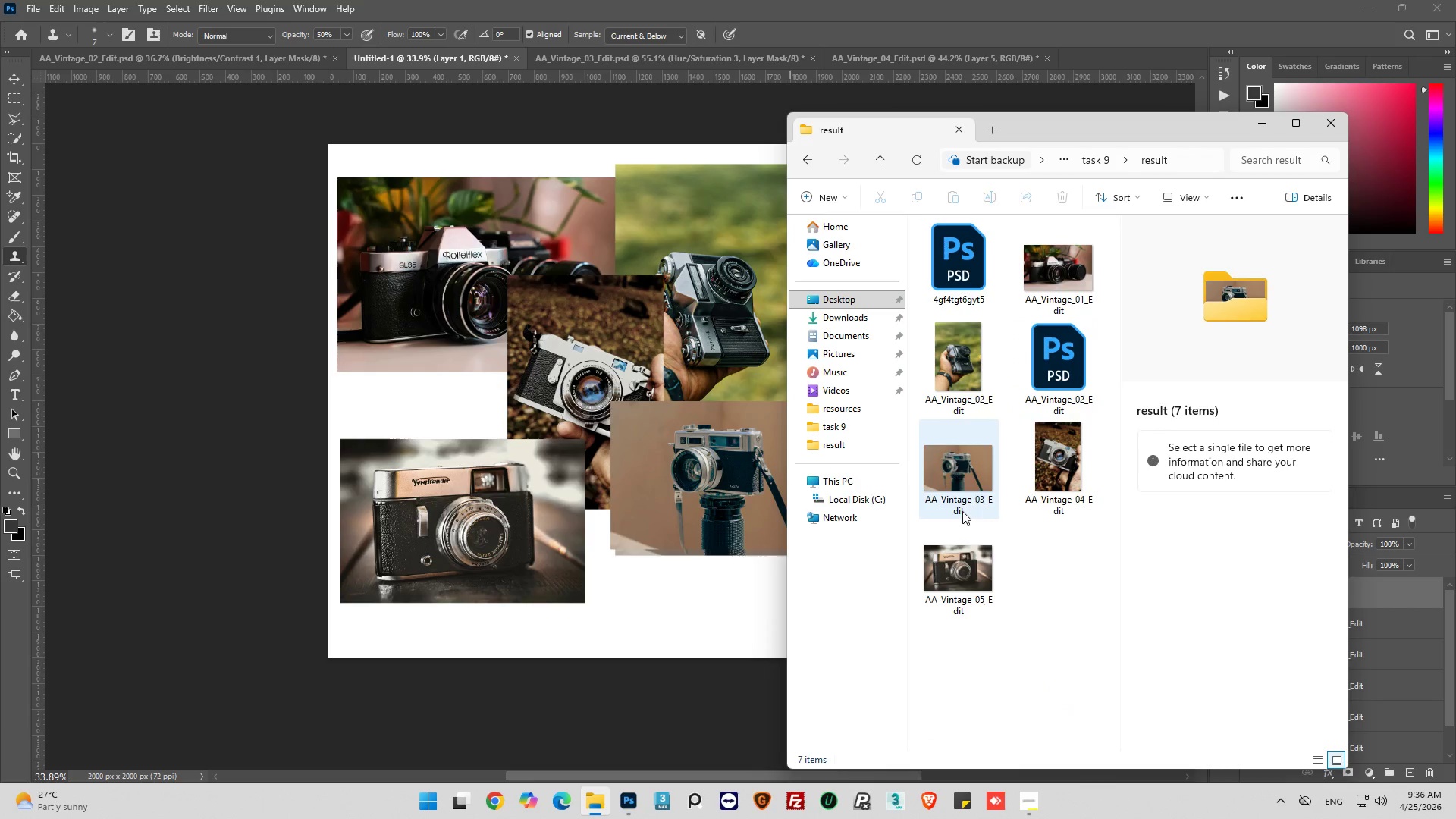 
scroll: coordinate [1015, 347], scroll_direction: up, amount: 9.0
 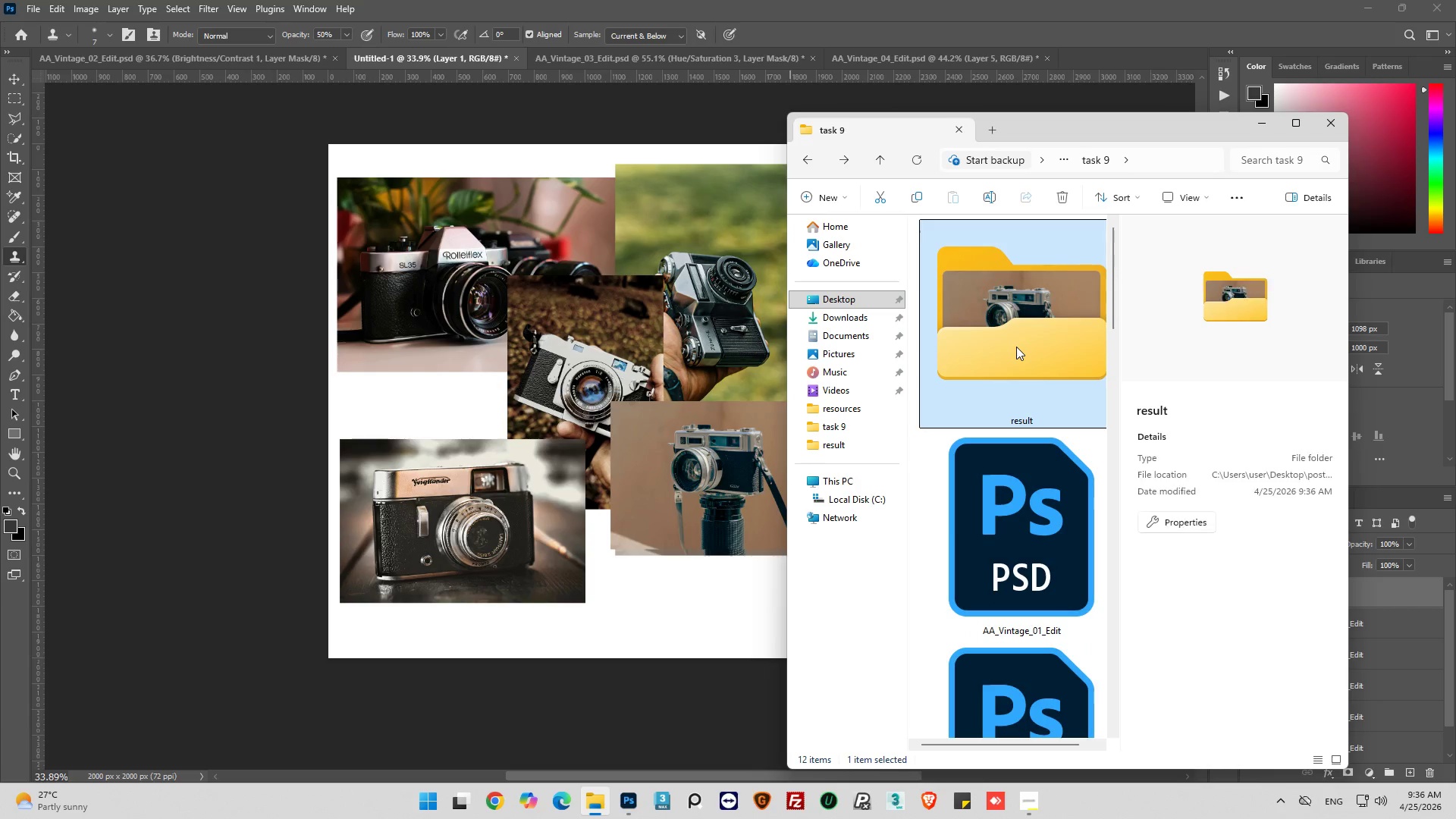 
left_click([978, 488])
 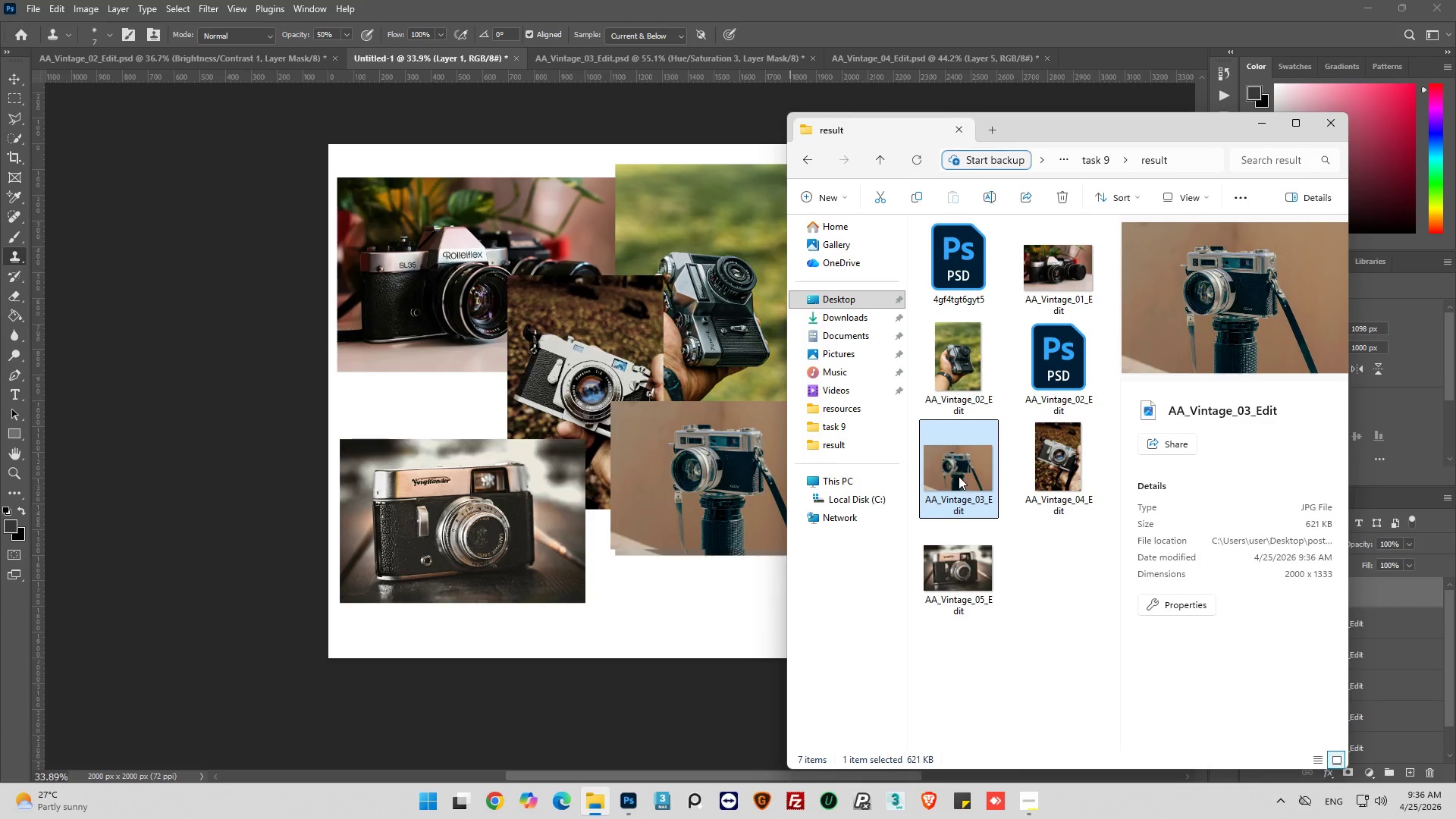 
left_click_drag(start_coordinate=[959, 476], to_coordinate=[685, 480])
 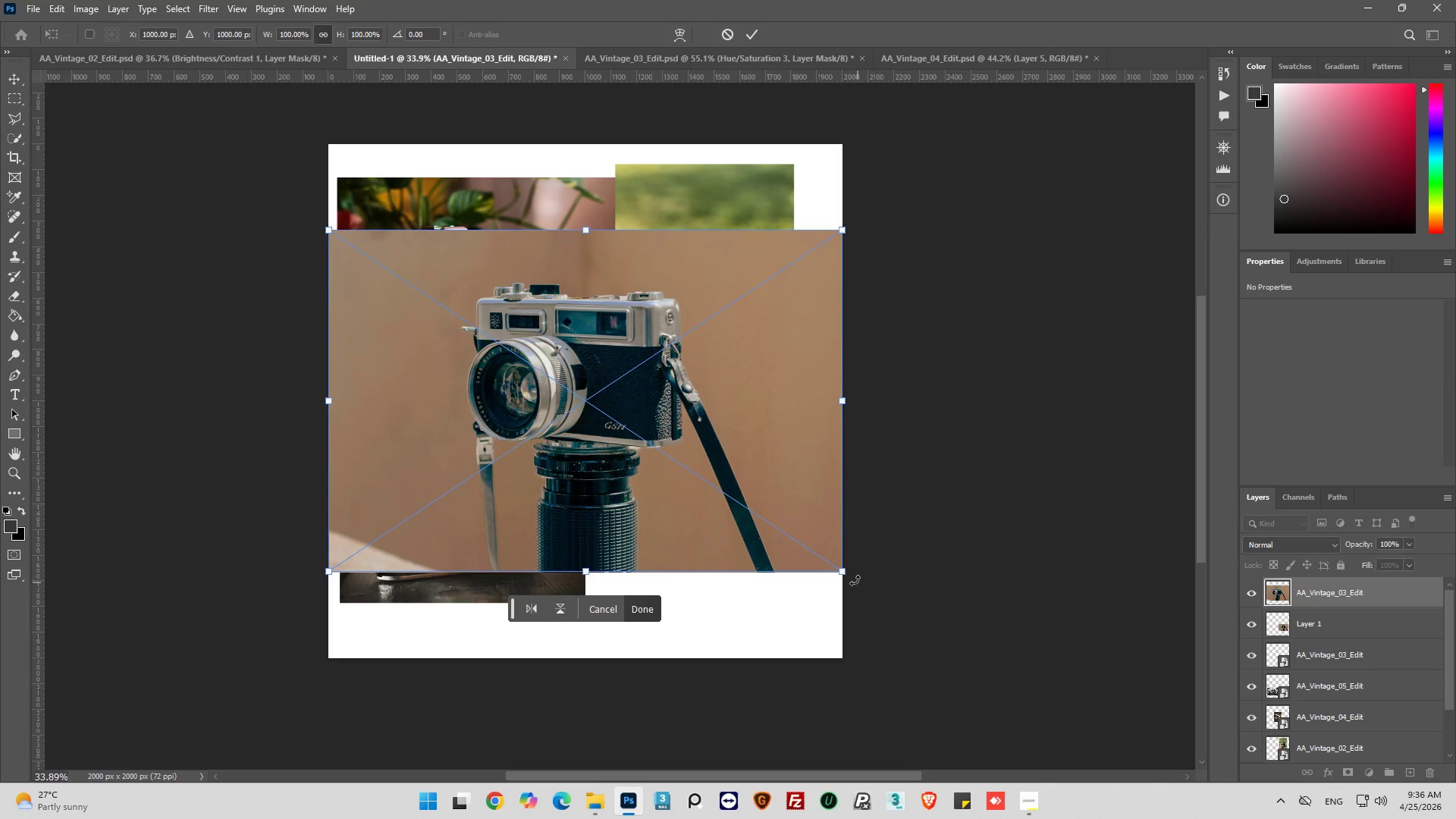 
left_click_drag(start_coordinate=[847, 571], to_coordinate=[582, 406])
 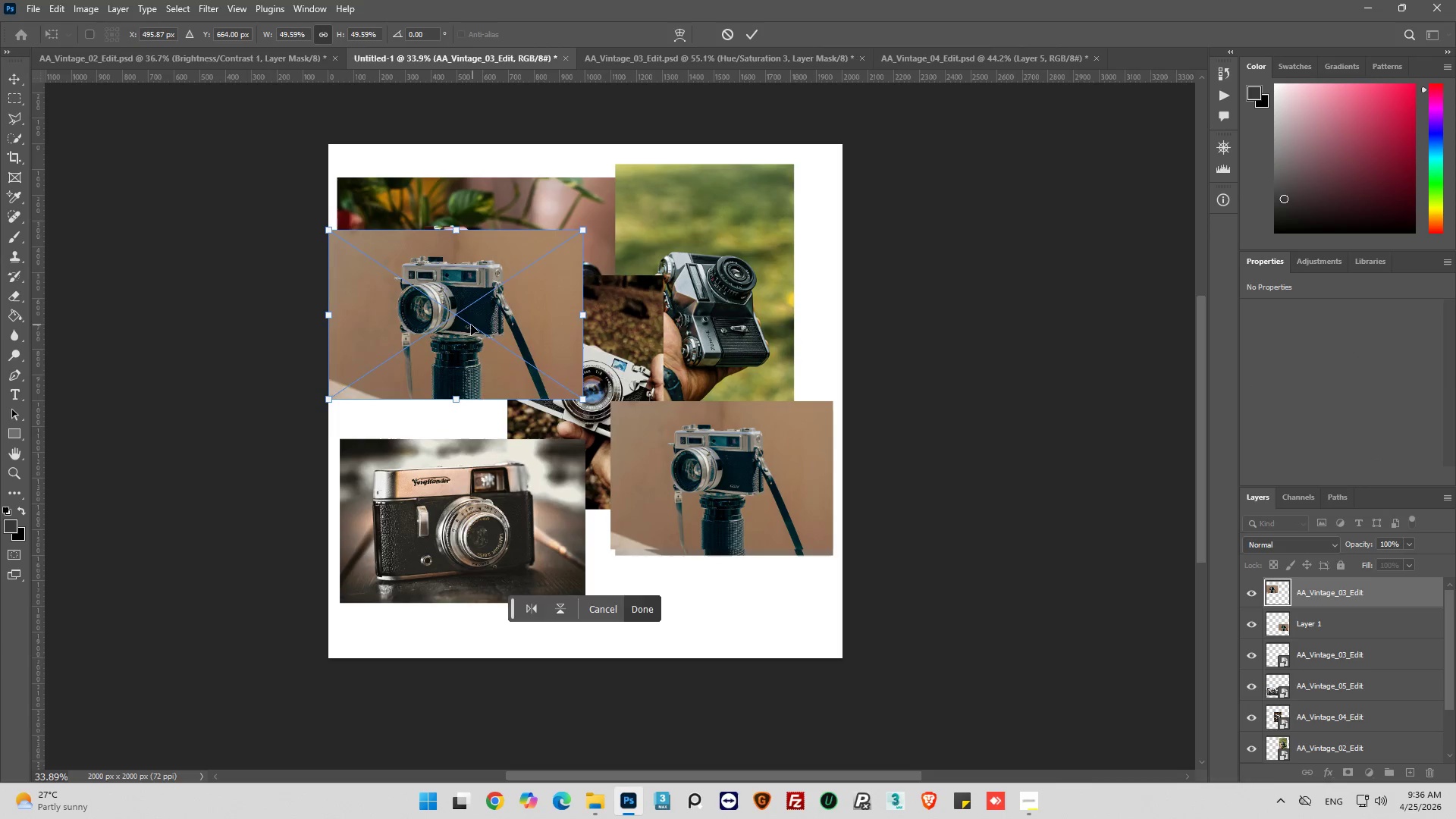 
left_click_drag(start_coordinate=[471, 325], to_coordinate=[717, 439])
 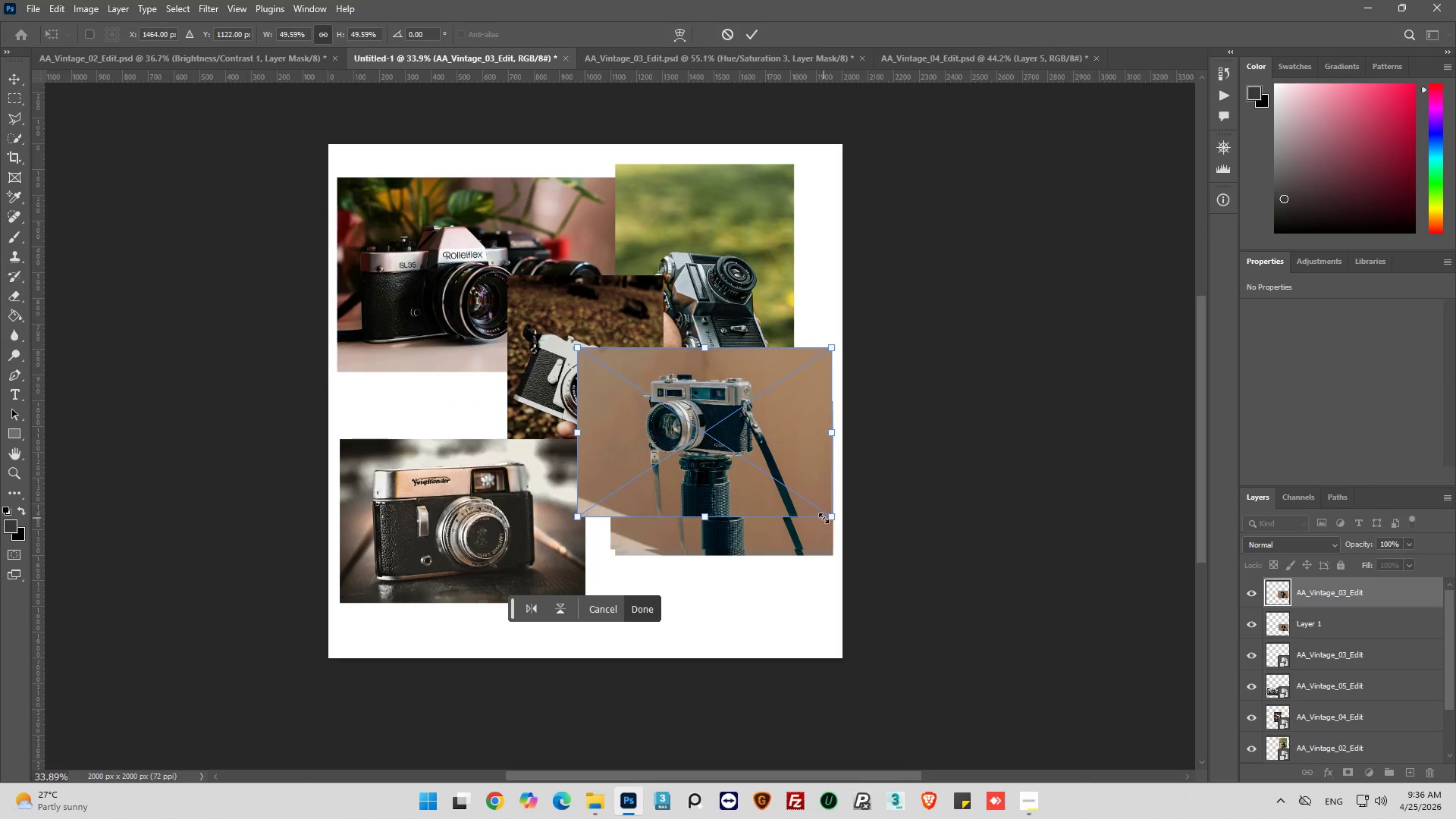 
left_click_drag(start_coordinate=[824, 518], to_coordinate=[795, 497])
 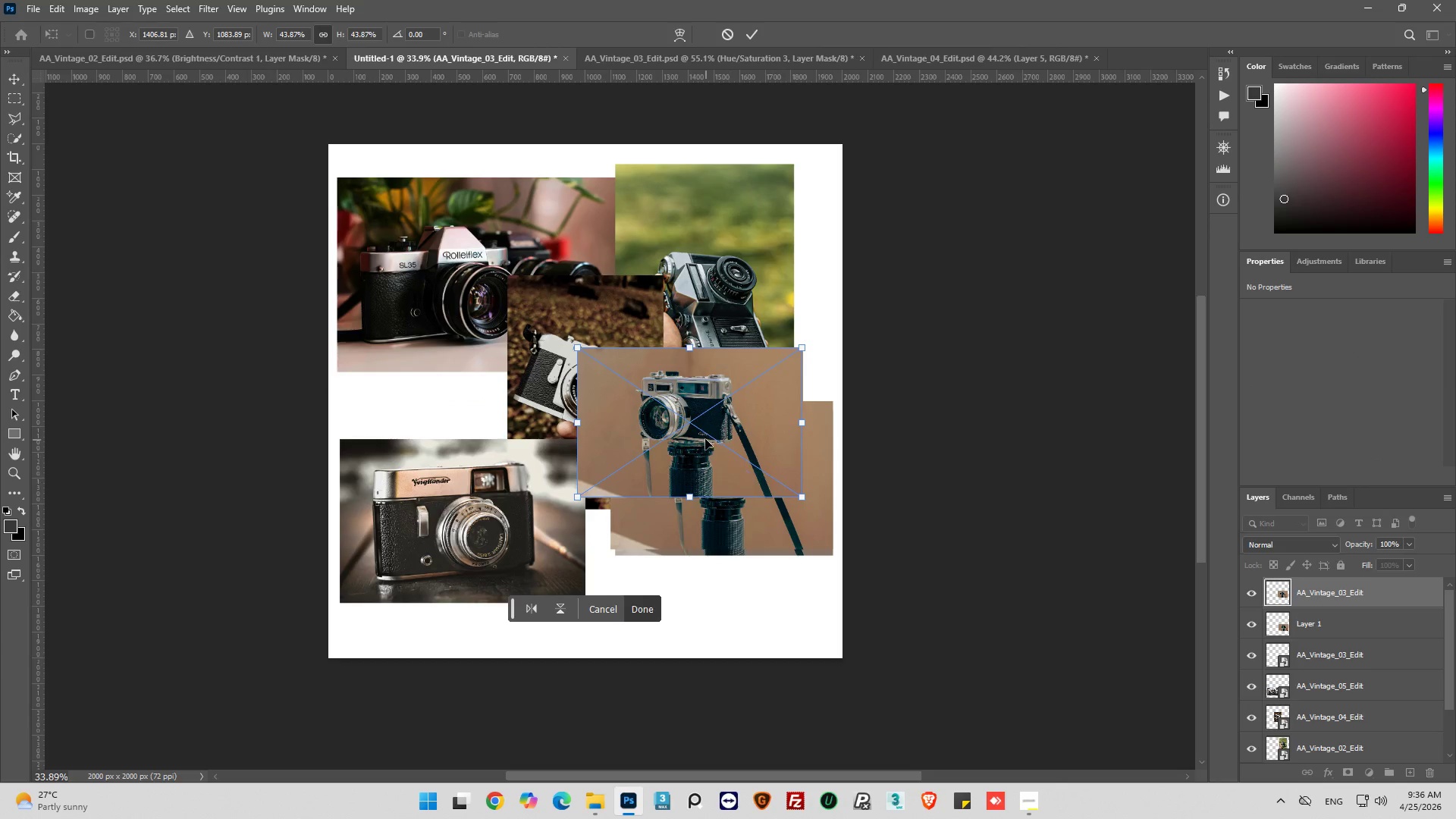 
left_click_drag(start_coordinate=[705, 439], to_coordinate=[742, 474])
 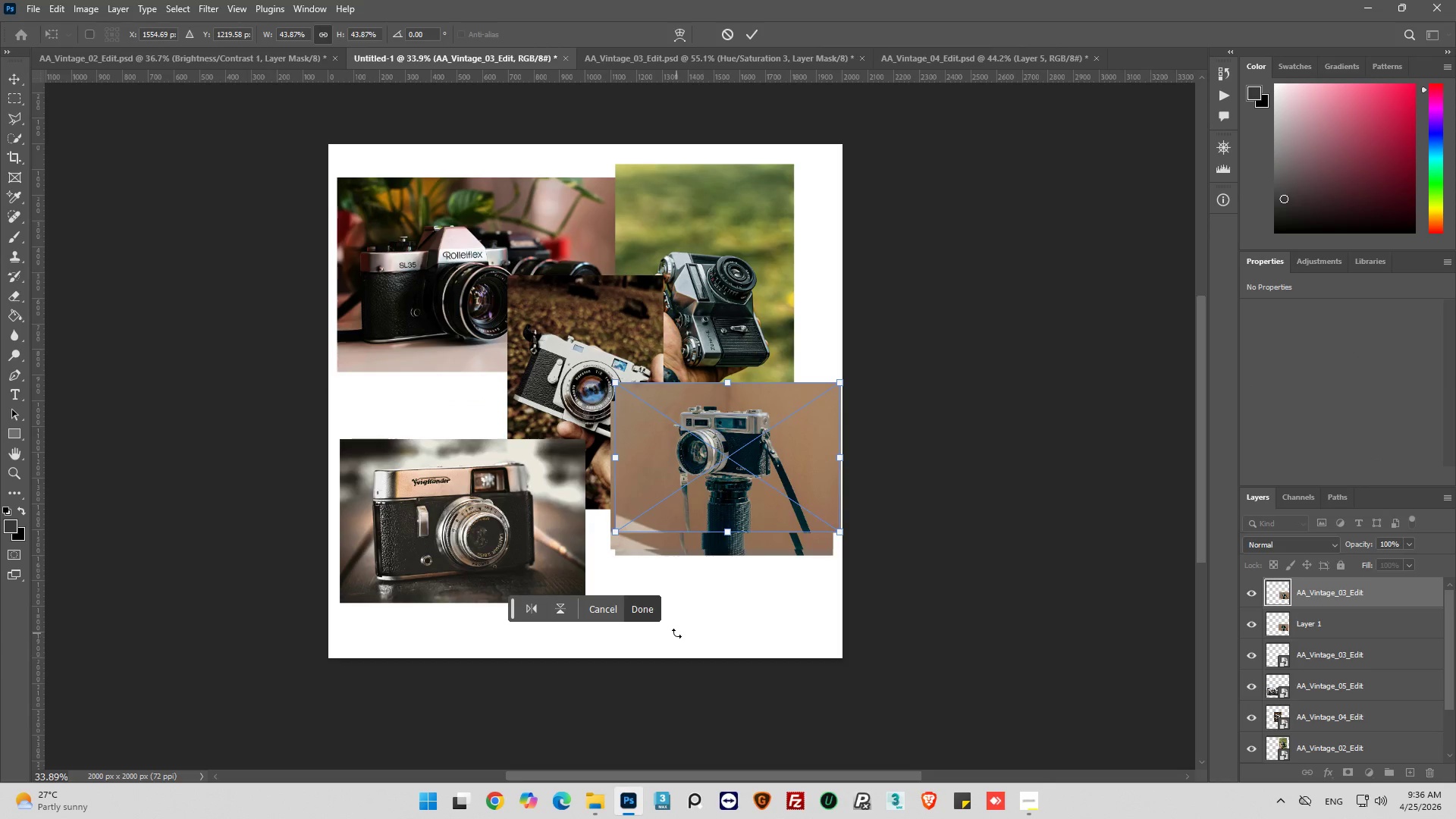 
left_click([633, 613])
 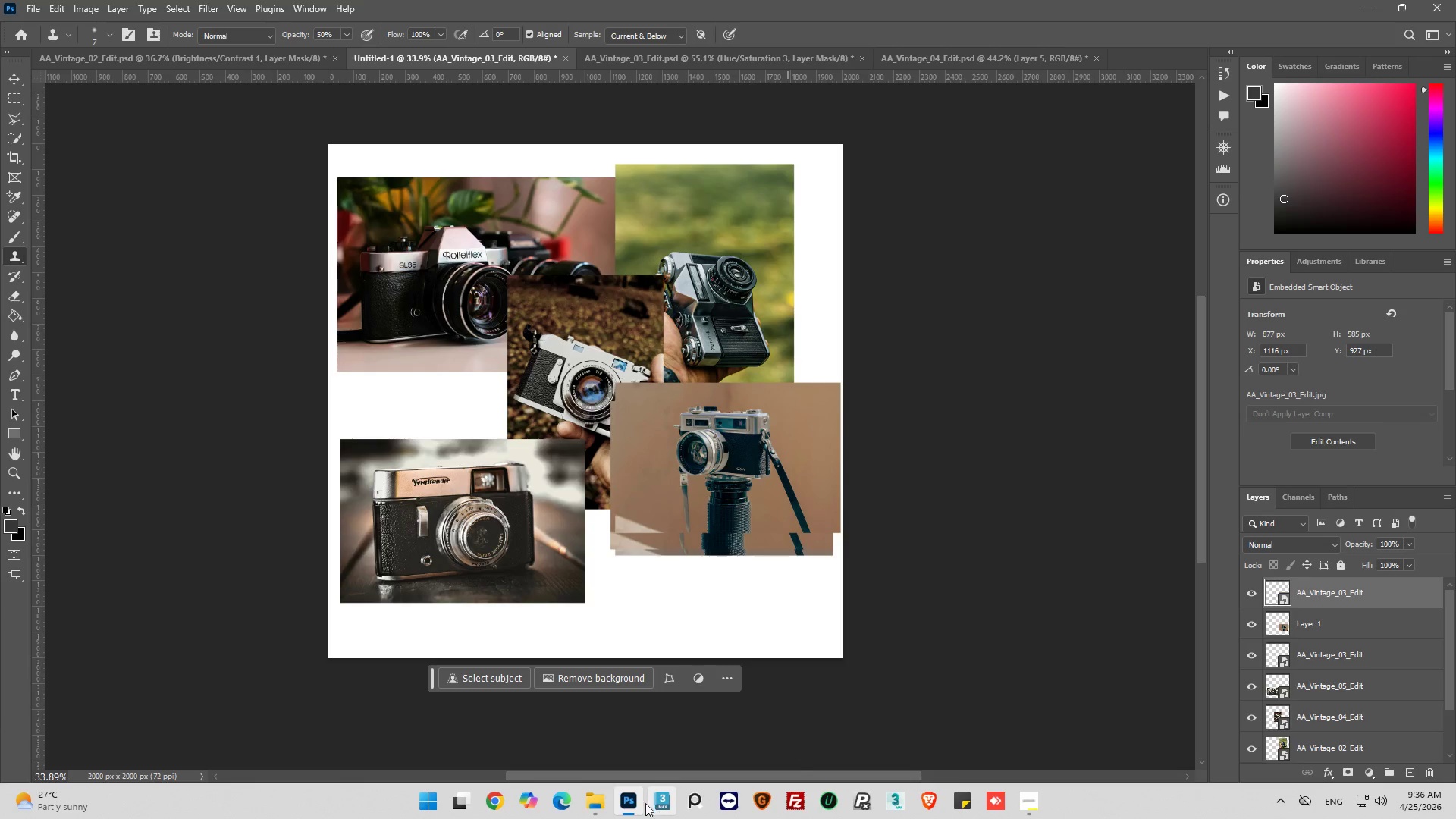 
left_click([598, 795])
 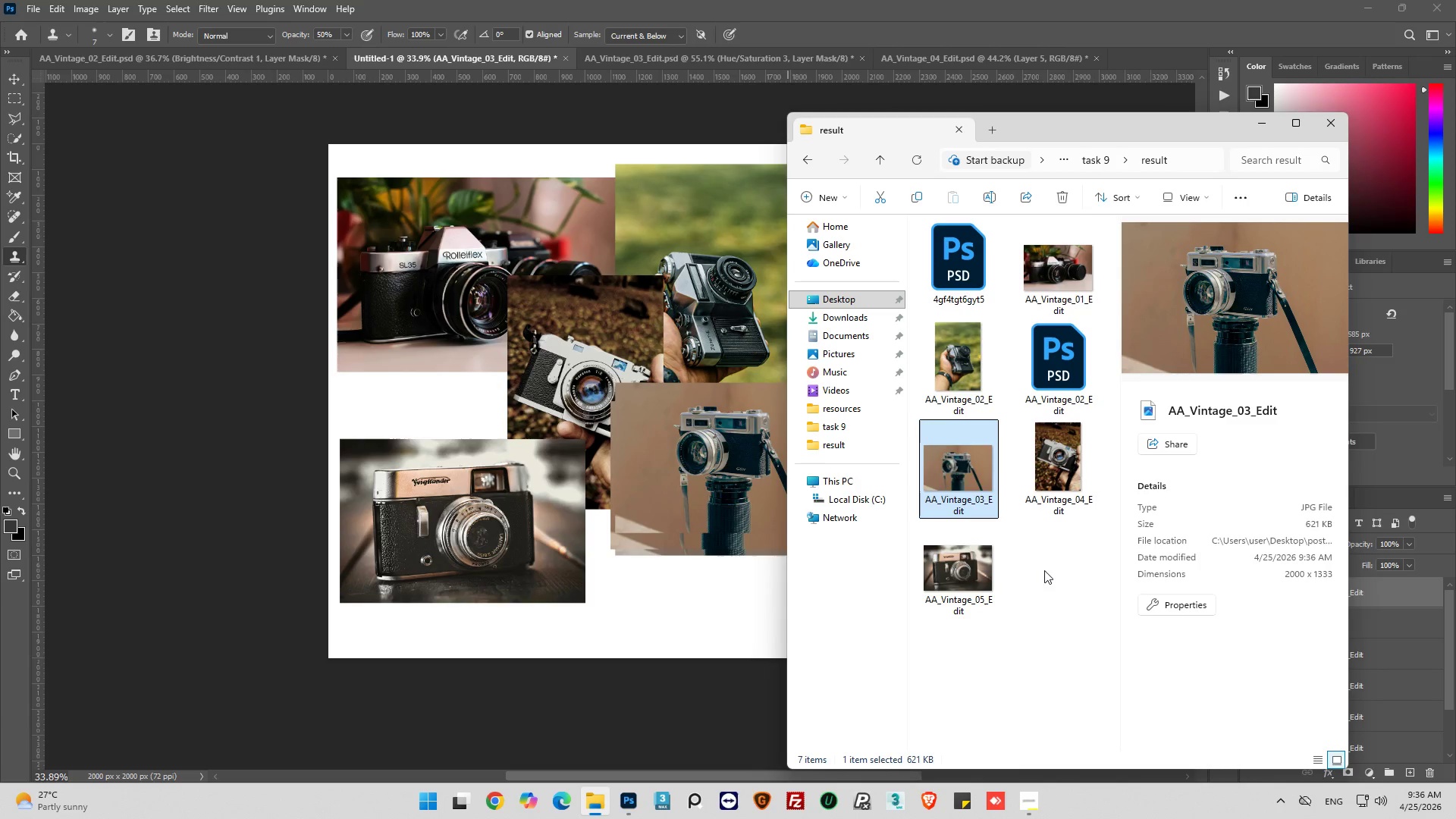 
left_click([1054, 472])
 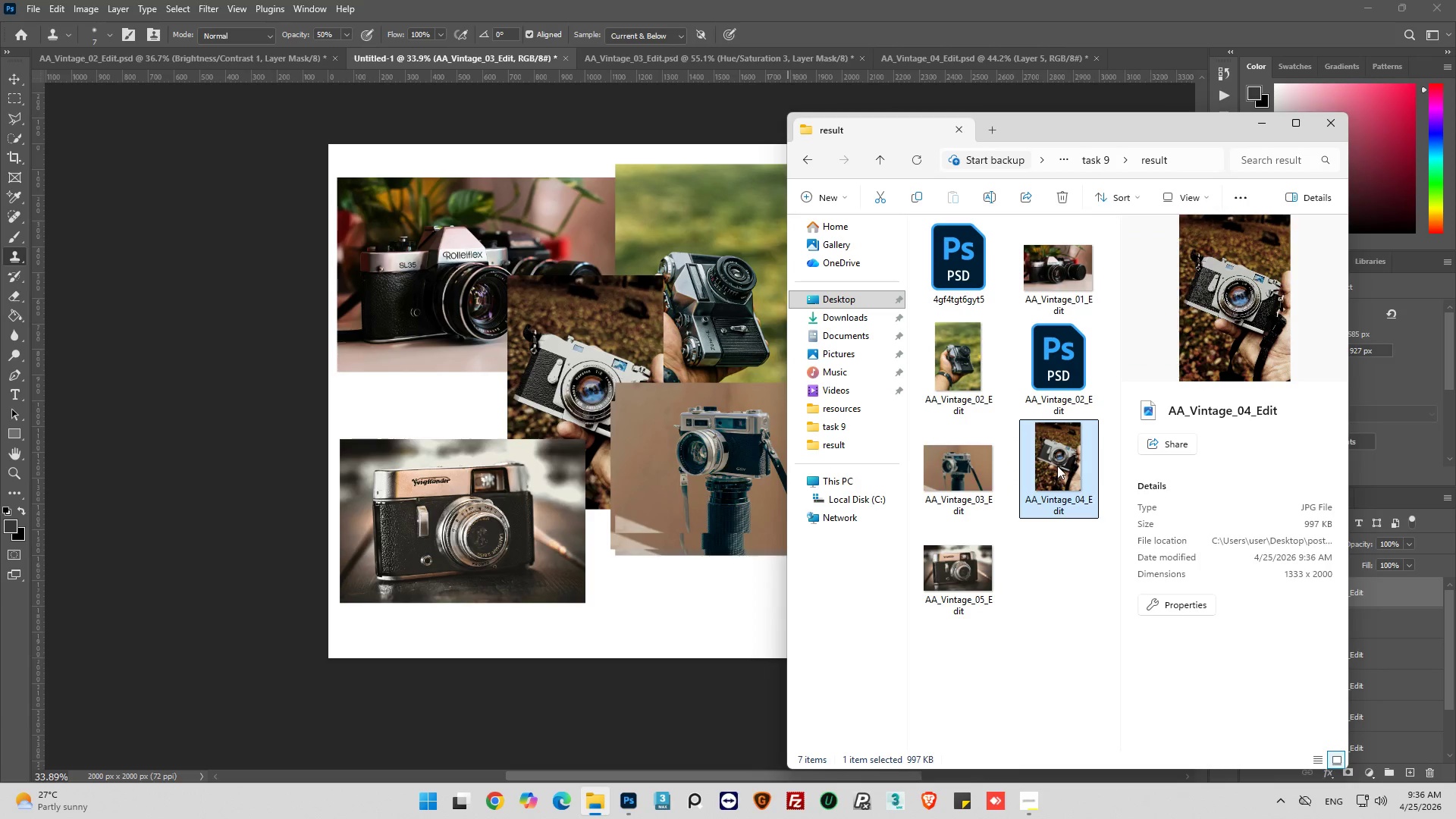 
left_click_drag(start_coordinate=[1057, 465], to_coordinate=[573, 393])
 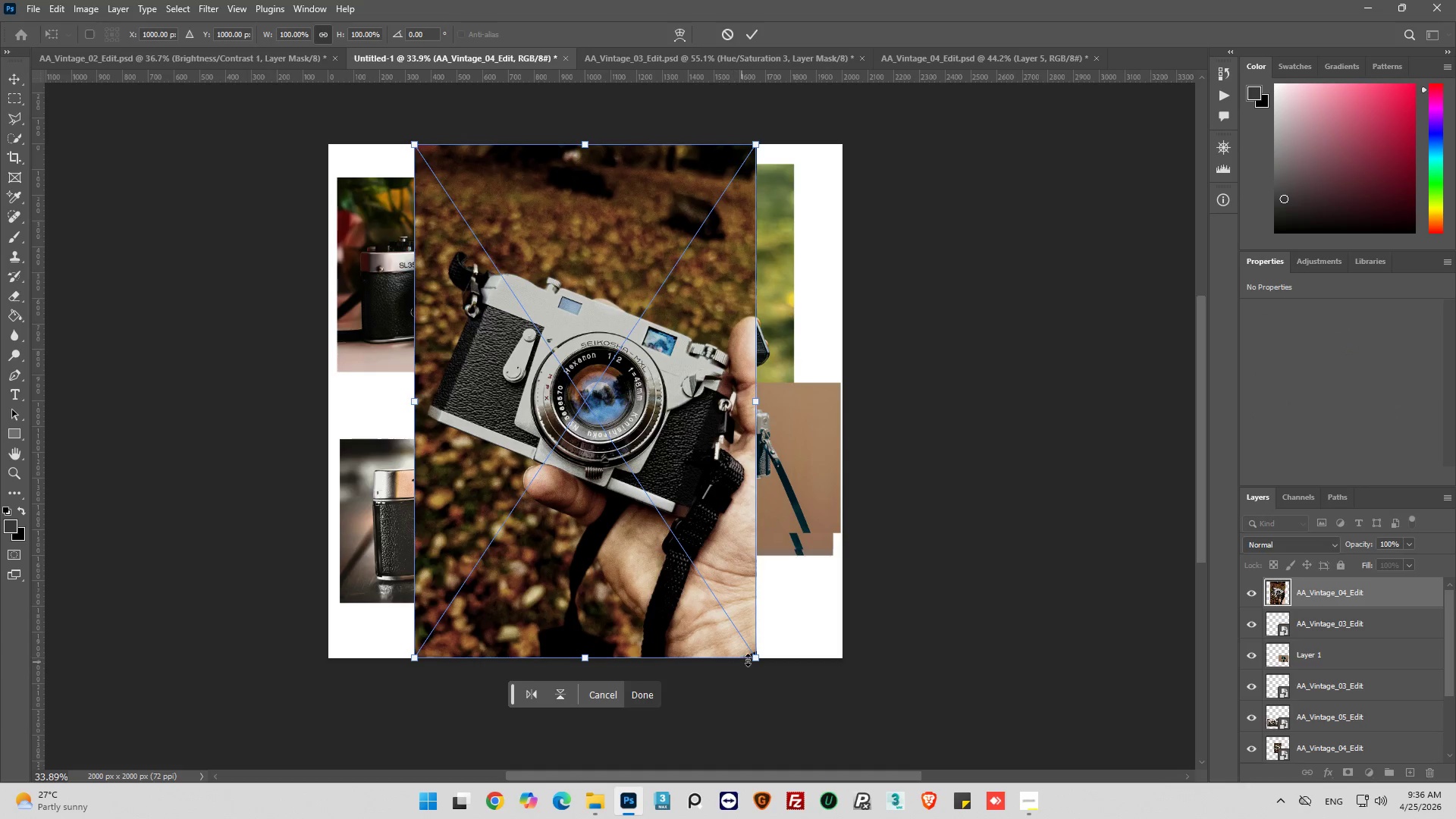 
left_click_drag(start_coordinate=[755, 656], to_coordinate=[630, 344])
 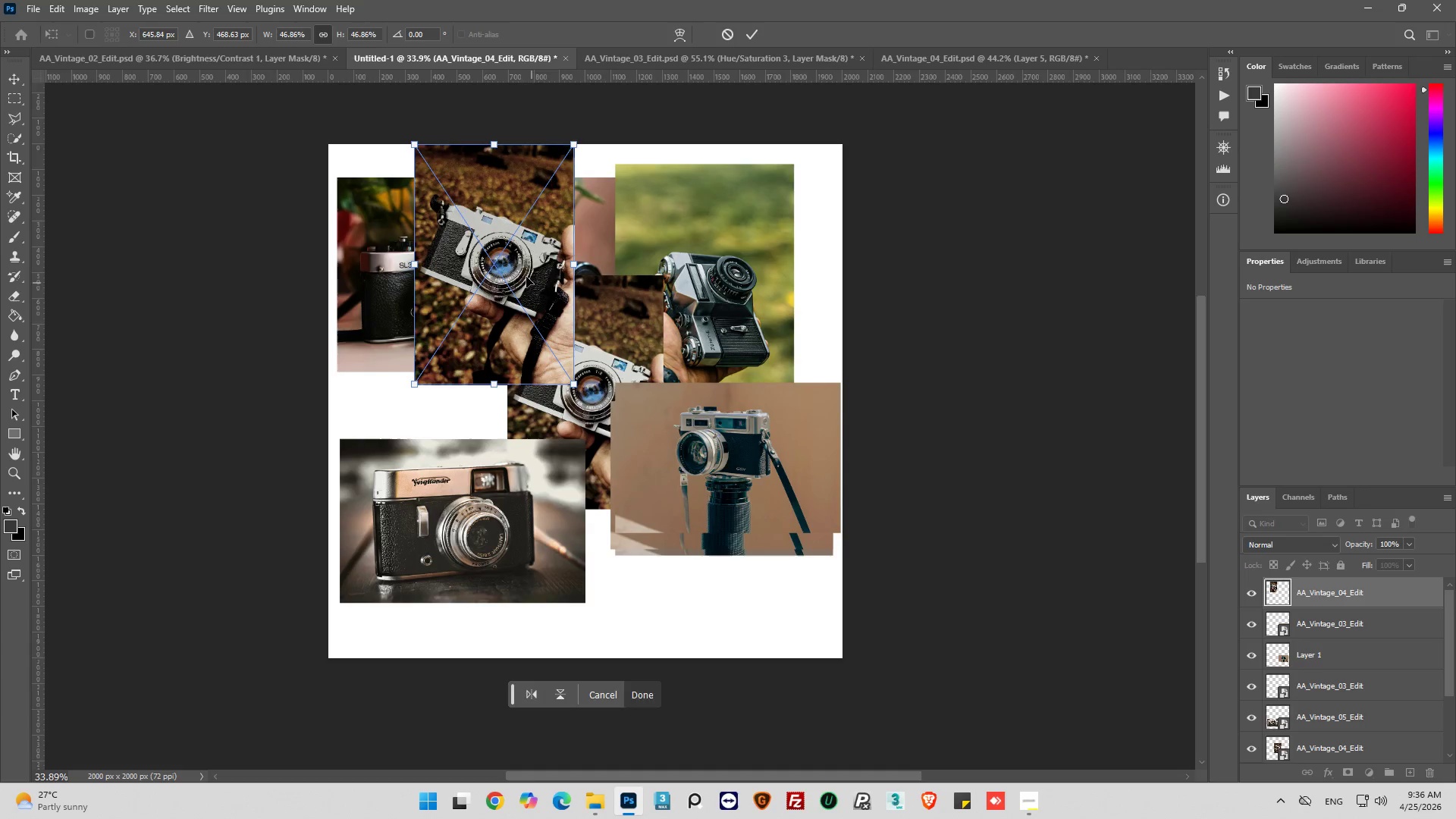 
left_click_drag(start_coordinate=[526, 277], to_coordinate=[667, 383])
 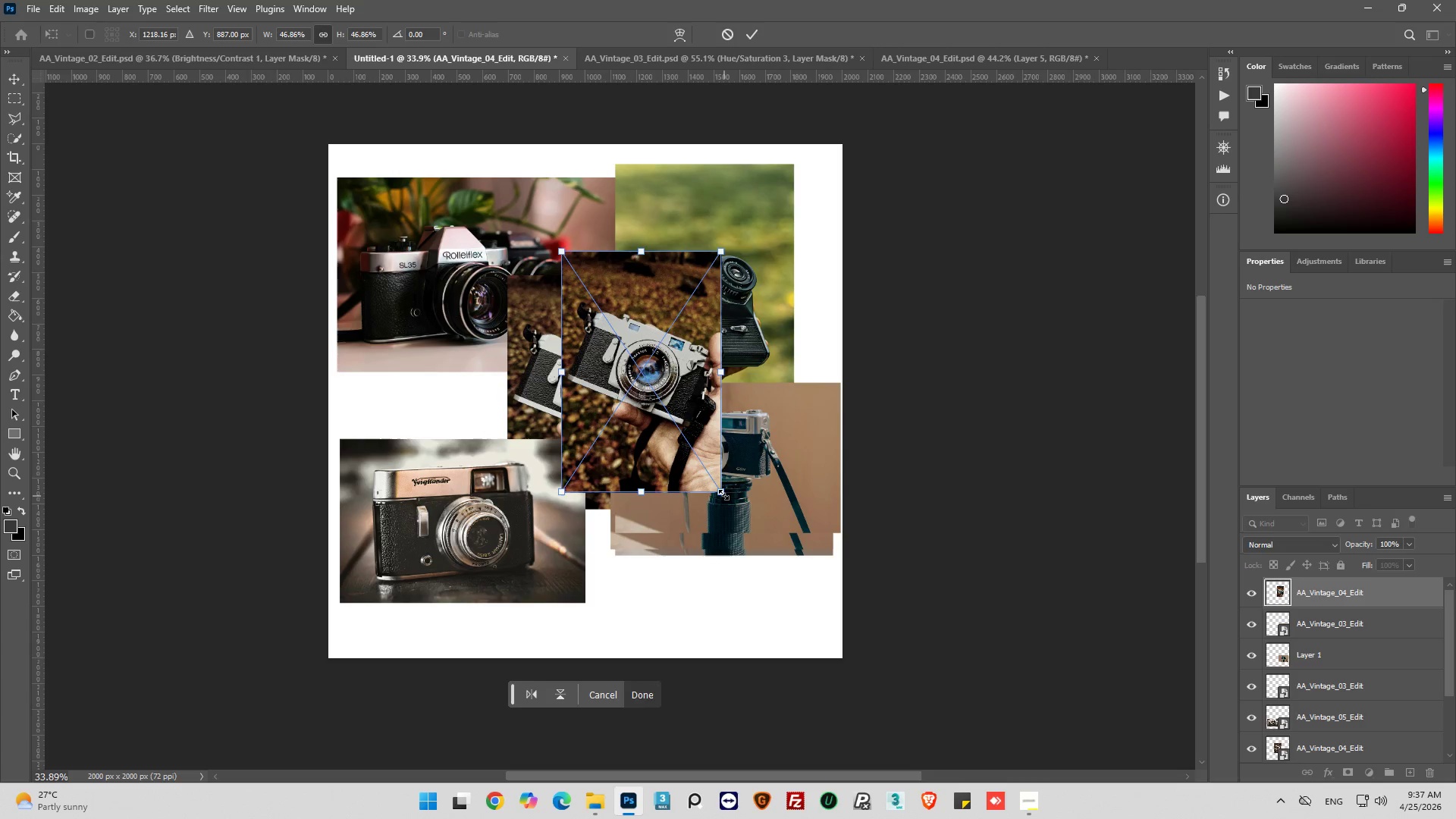 
left_click_drag(start_coordinate=[723, 494], to_coordinate=[692, 420])
 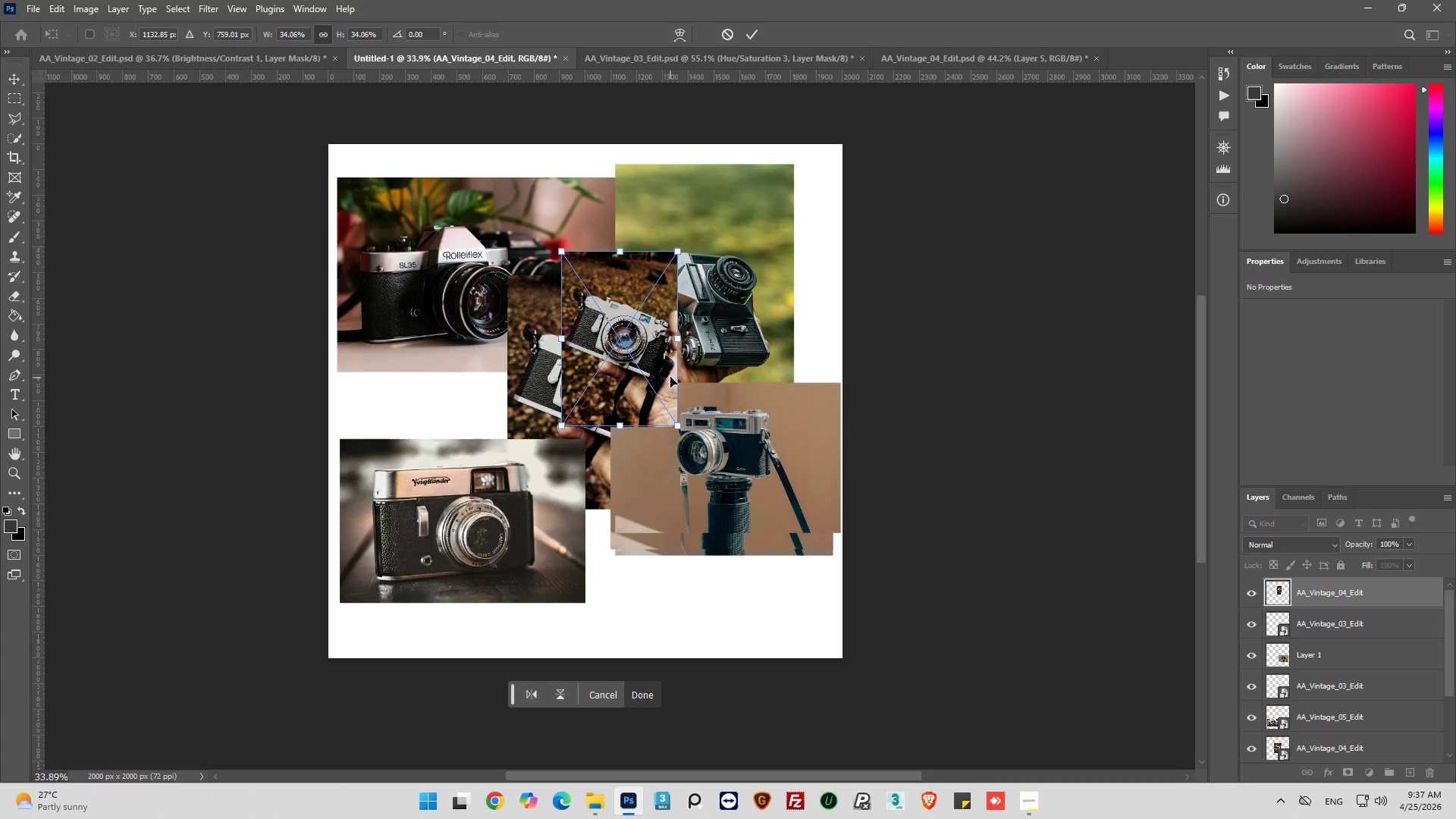 
left_click_drag(start_coordinate=[670, 377], to_coordinate=[665, 398])
 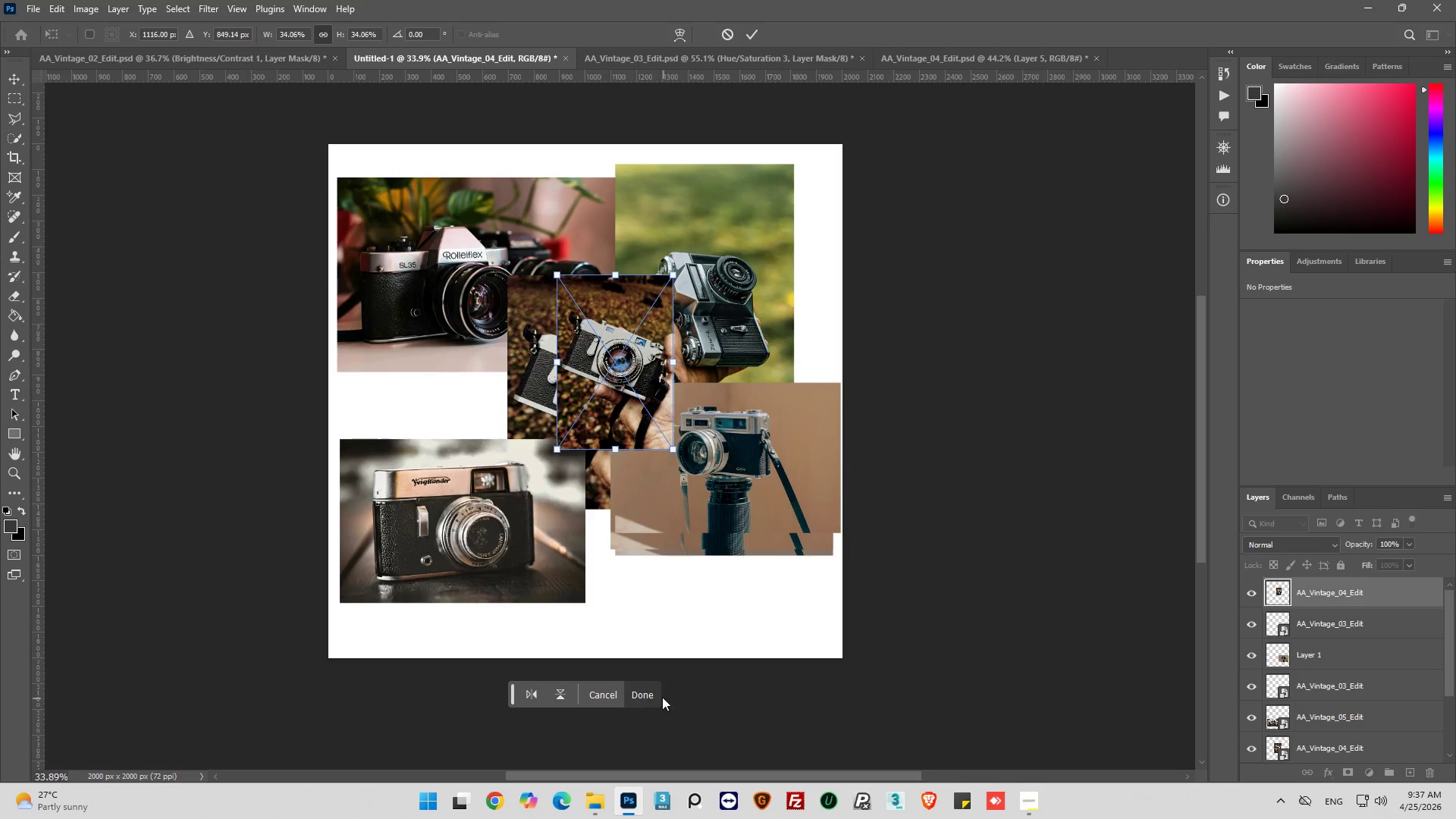 
left_click([649, 691])
 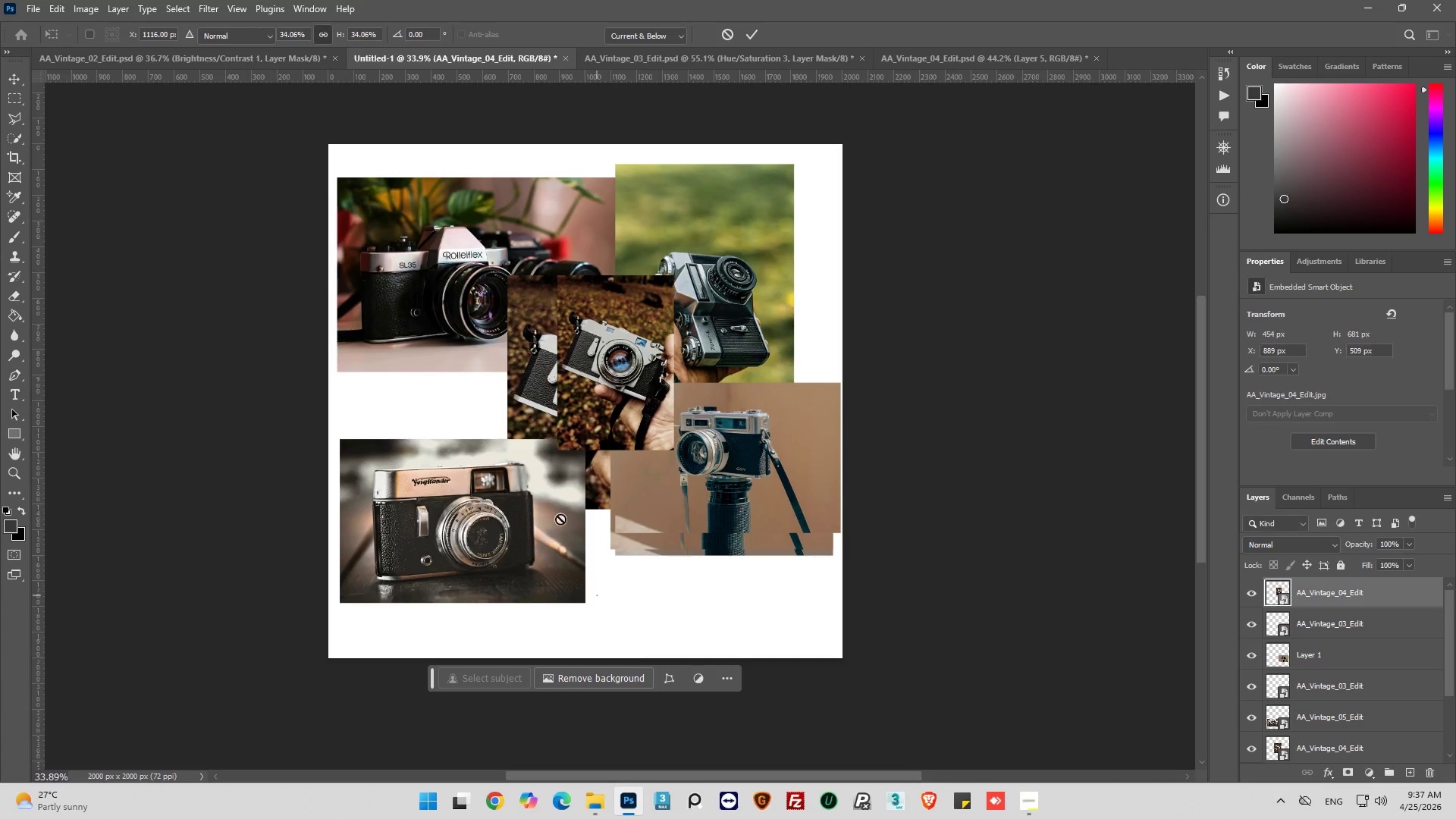 
hold_key(key=AltLeft, duration=1.62)
scroll: coordinate [622, 397], scroll_direction: up, amount: 16.0
 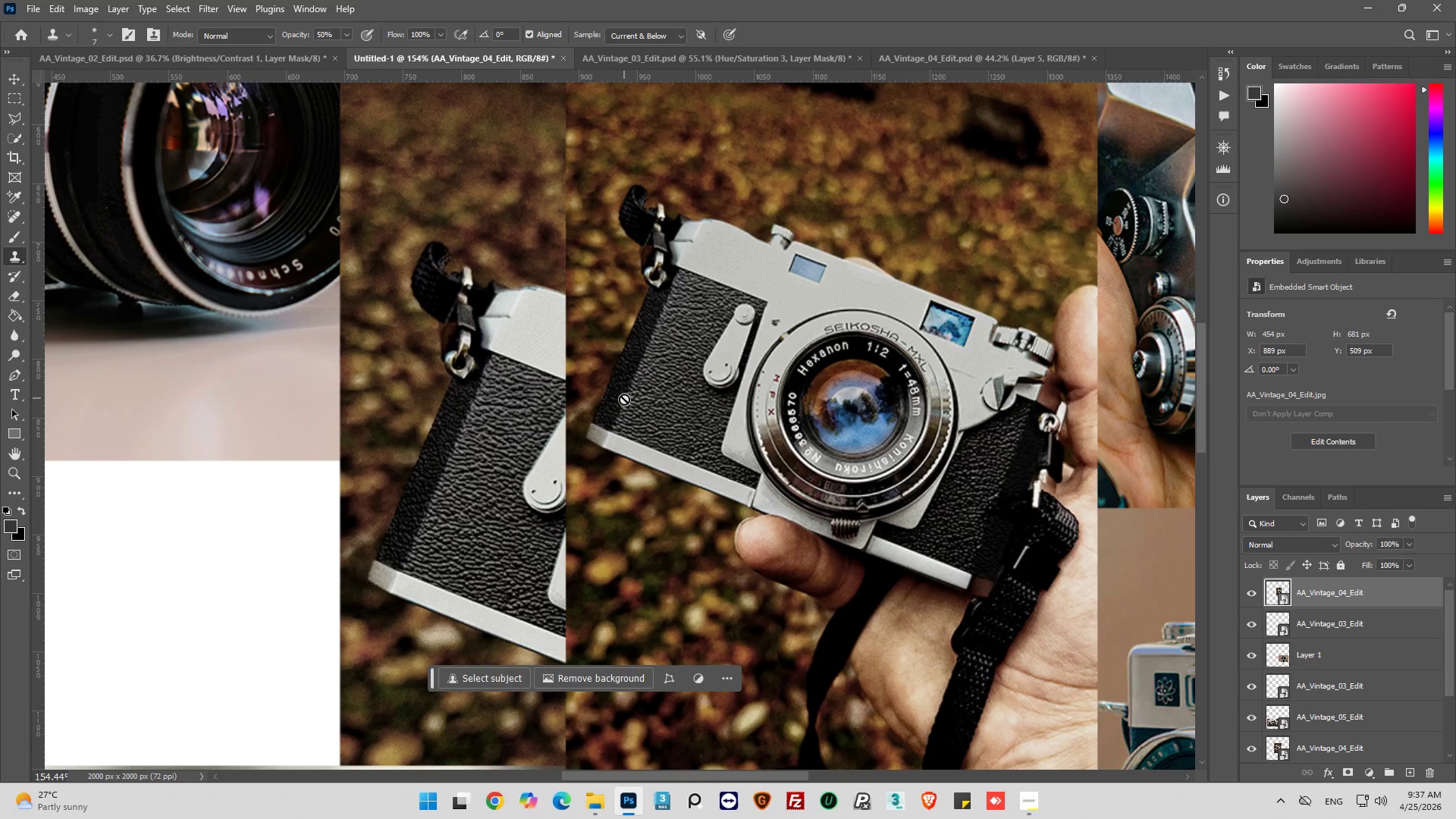 
hold_key(key=AltLeft, duration=0.52)
scroll: coordinate [540, 406], scroll_direction: up, amount: 4.0
 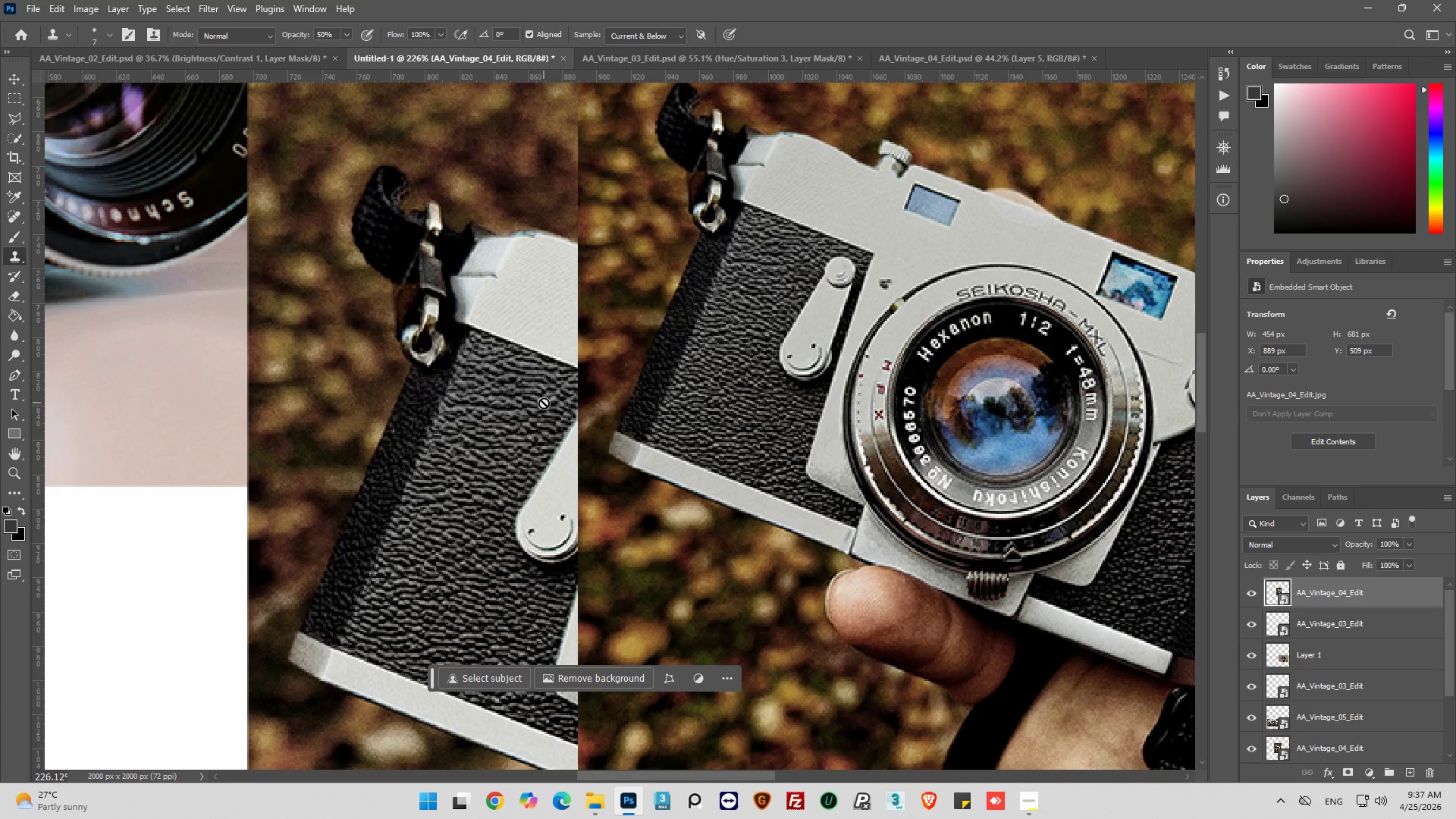 
hold_key(key=AltLeft, duration=0.8)
scroll: coordinate [544, 403], scroll_direction: down, amount: 5.0
 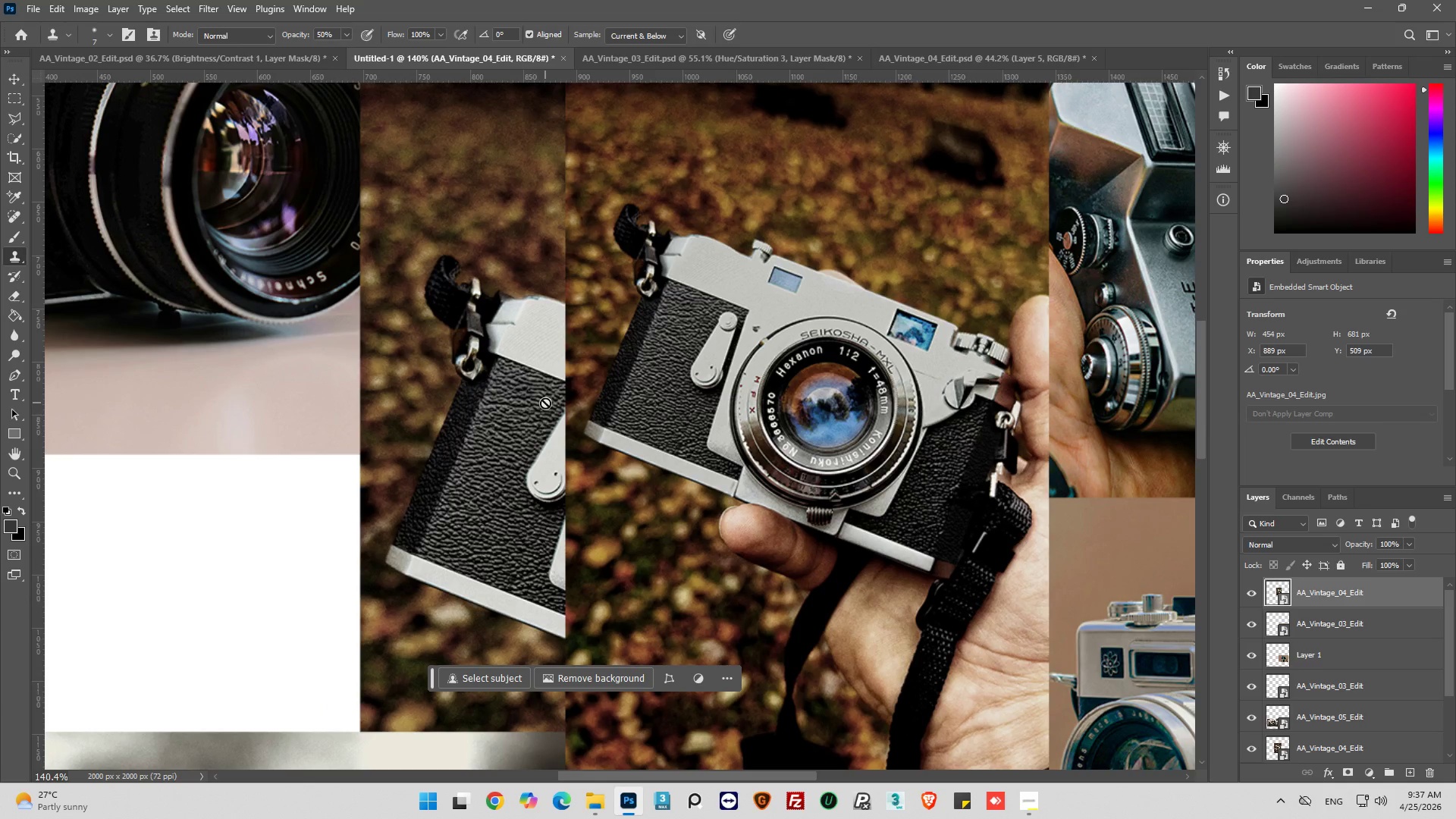 
hold_key(key=AltLeft, duration=0.61)
 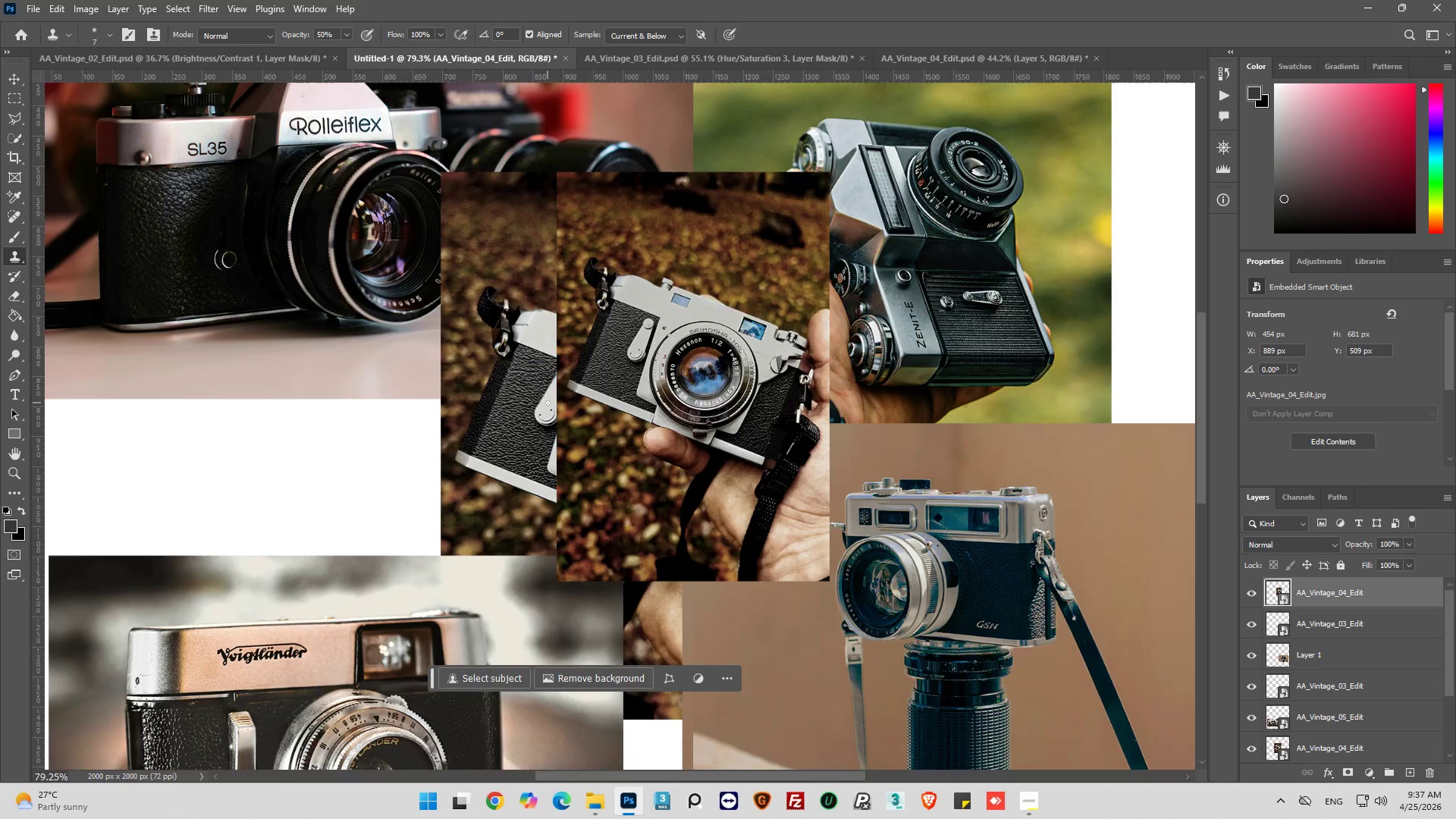 
hold_key(key=AltLeft, duration=0.44)
 